 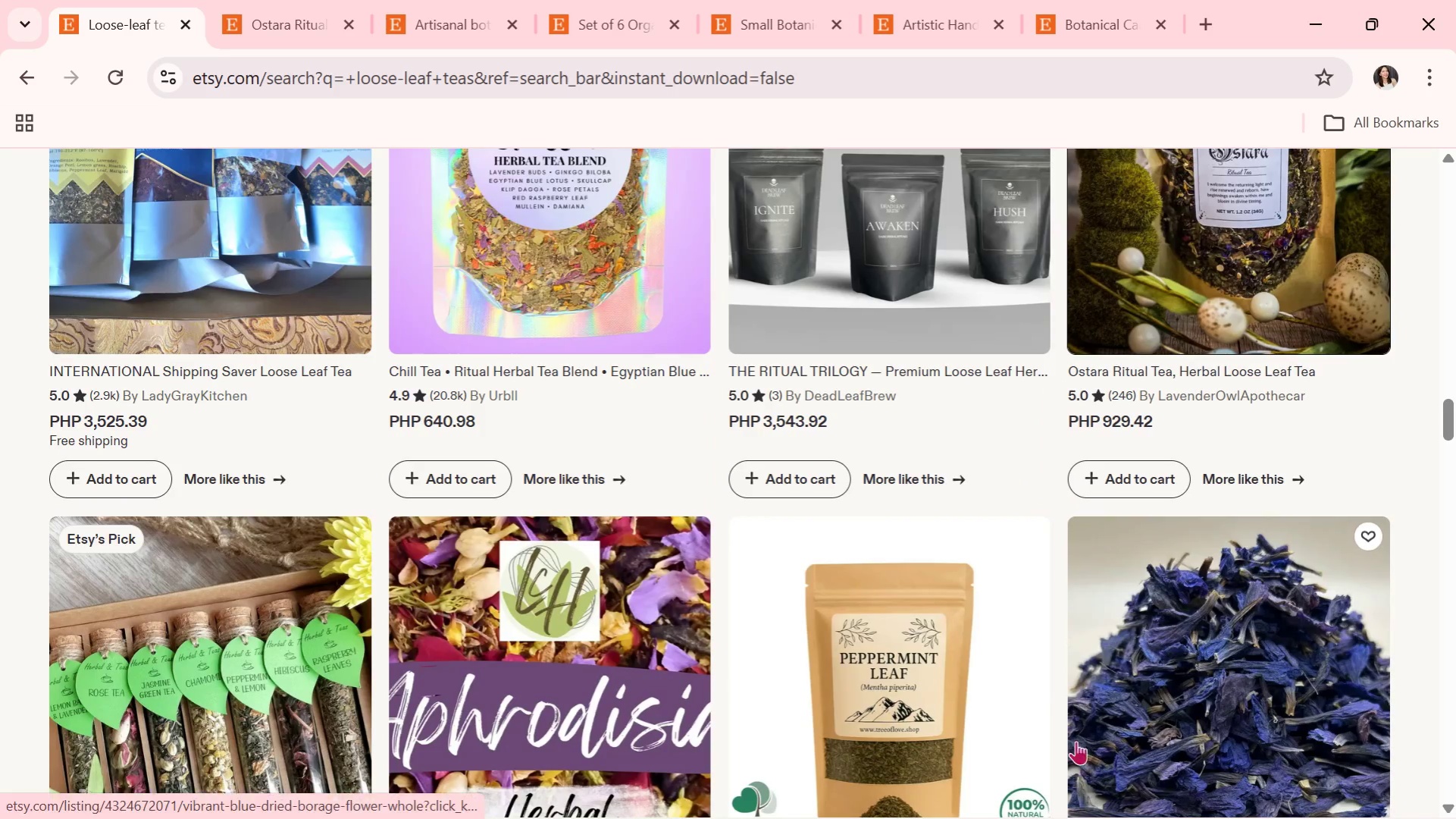 
scroll: coordinate [745, 690], scroll_direction: down, amount: 3.0
 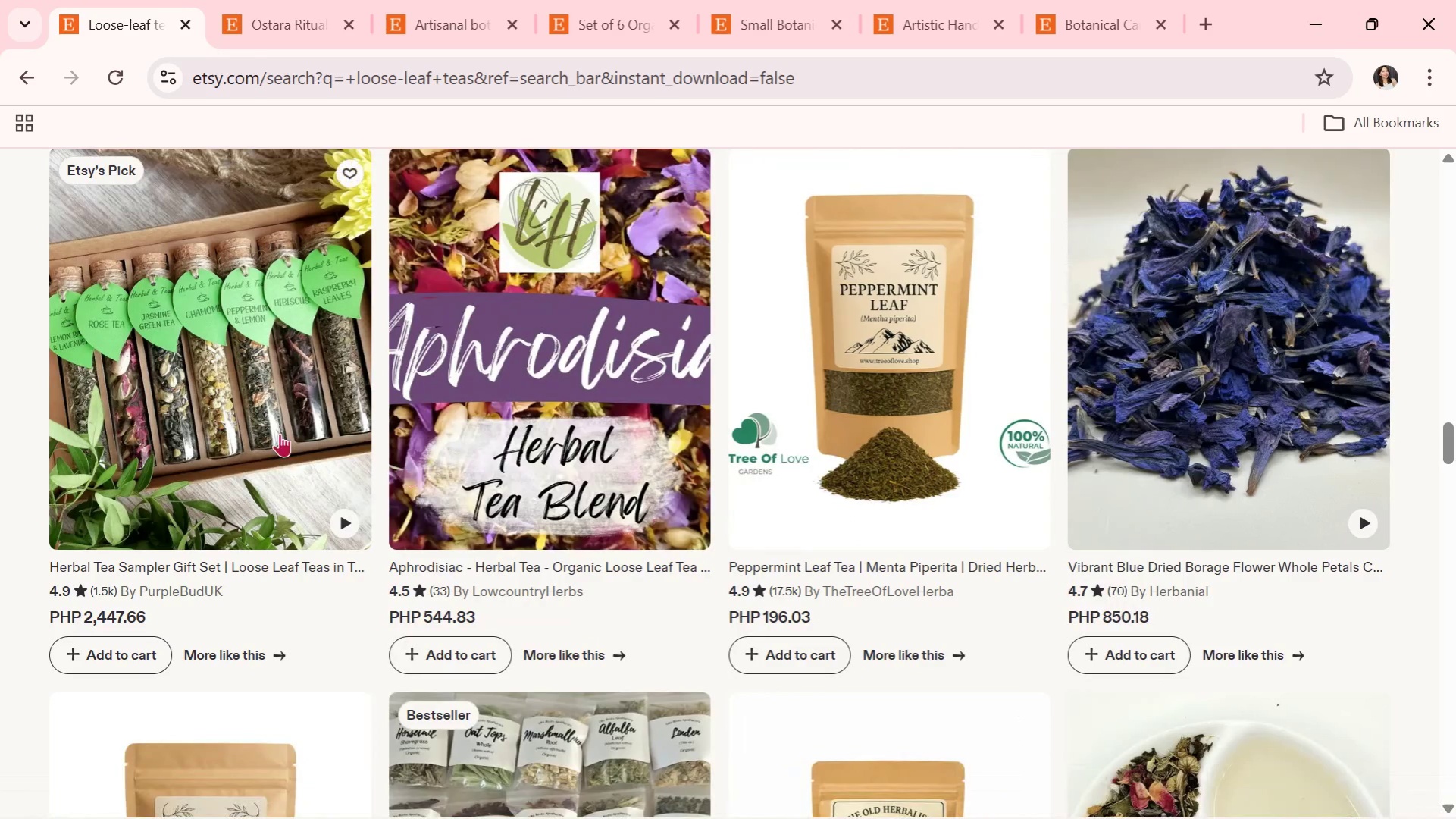 
left_click([276, 432])
 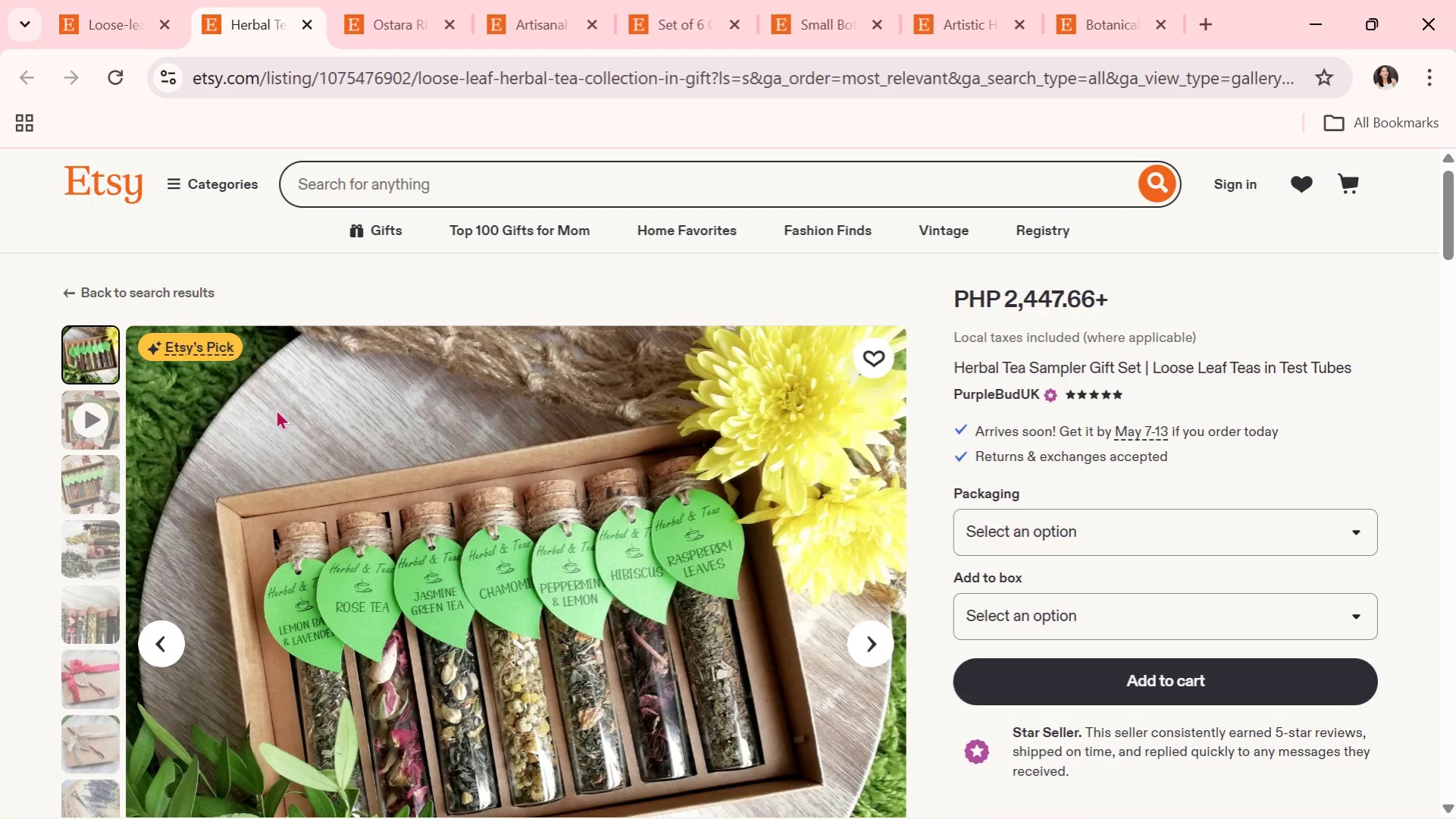 
wait(19.23)
 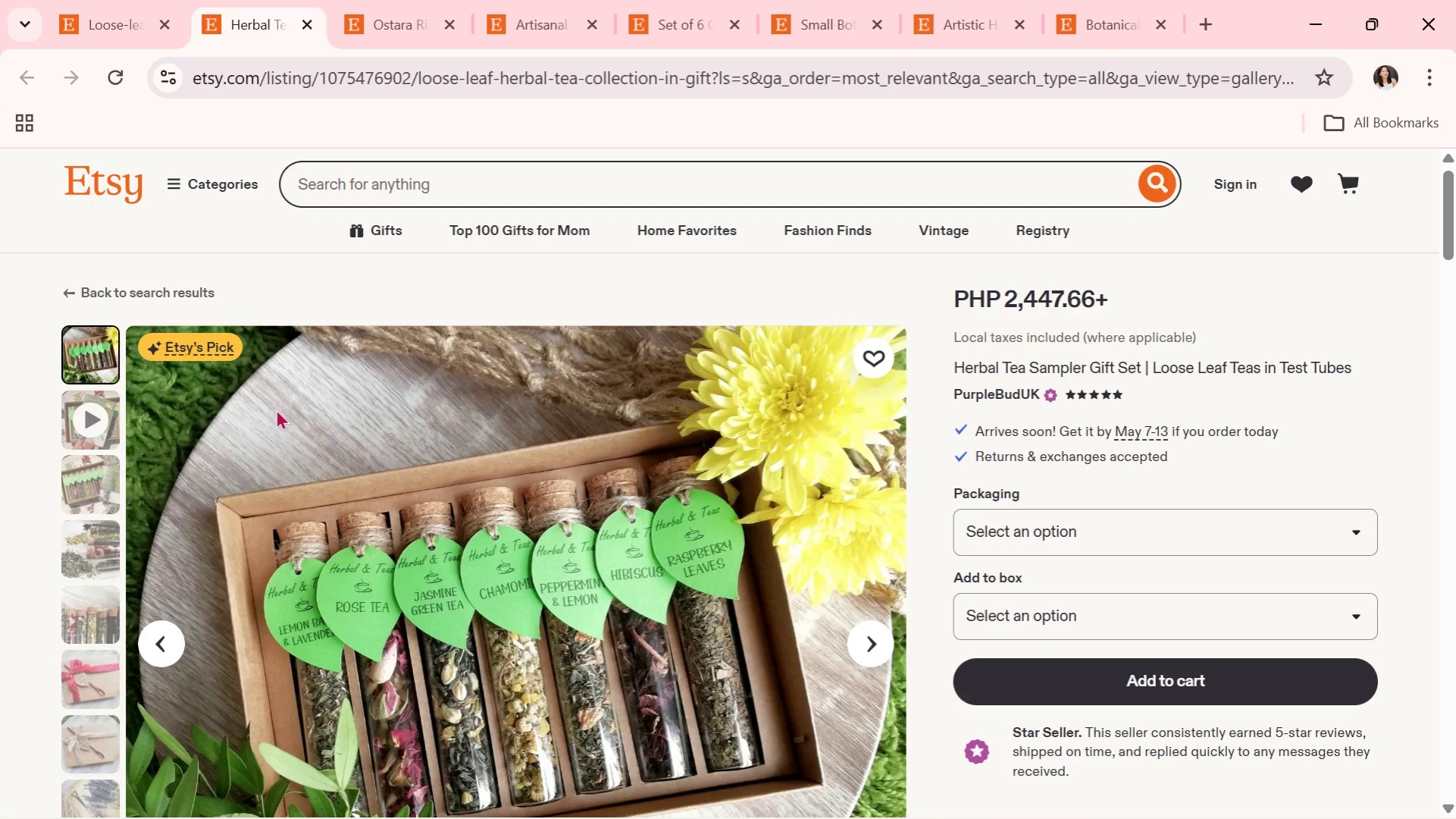 
scroll: coordinate [832, 530], scroll_direction: down, amount: 1.0
 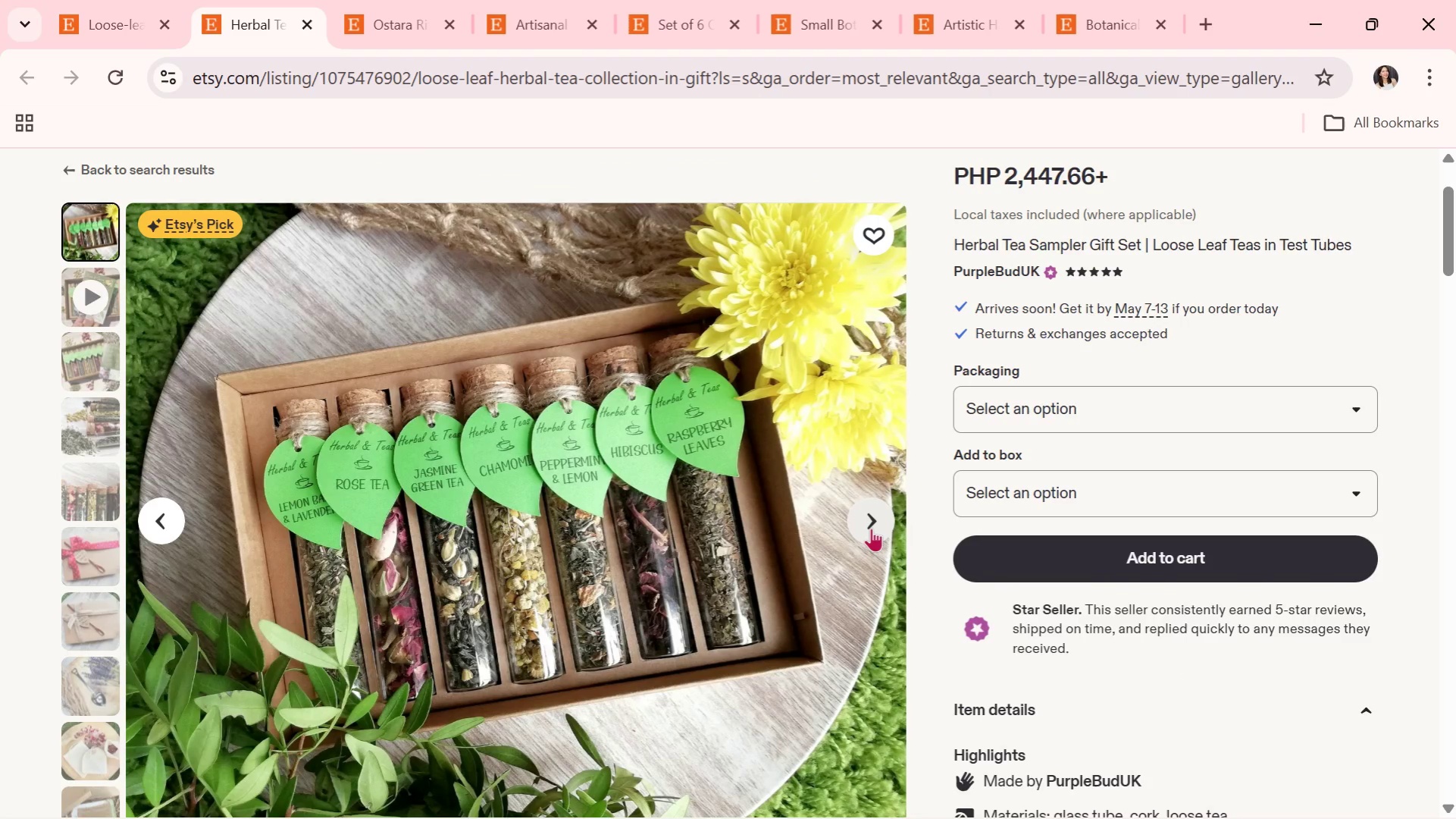 
left_click([871, 527])
 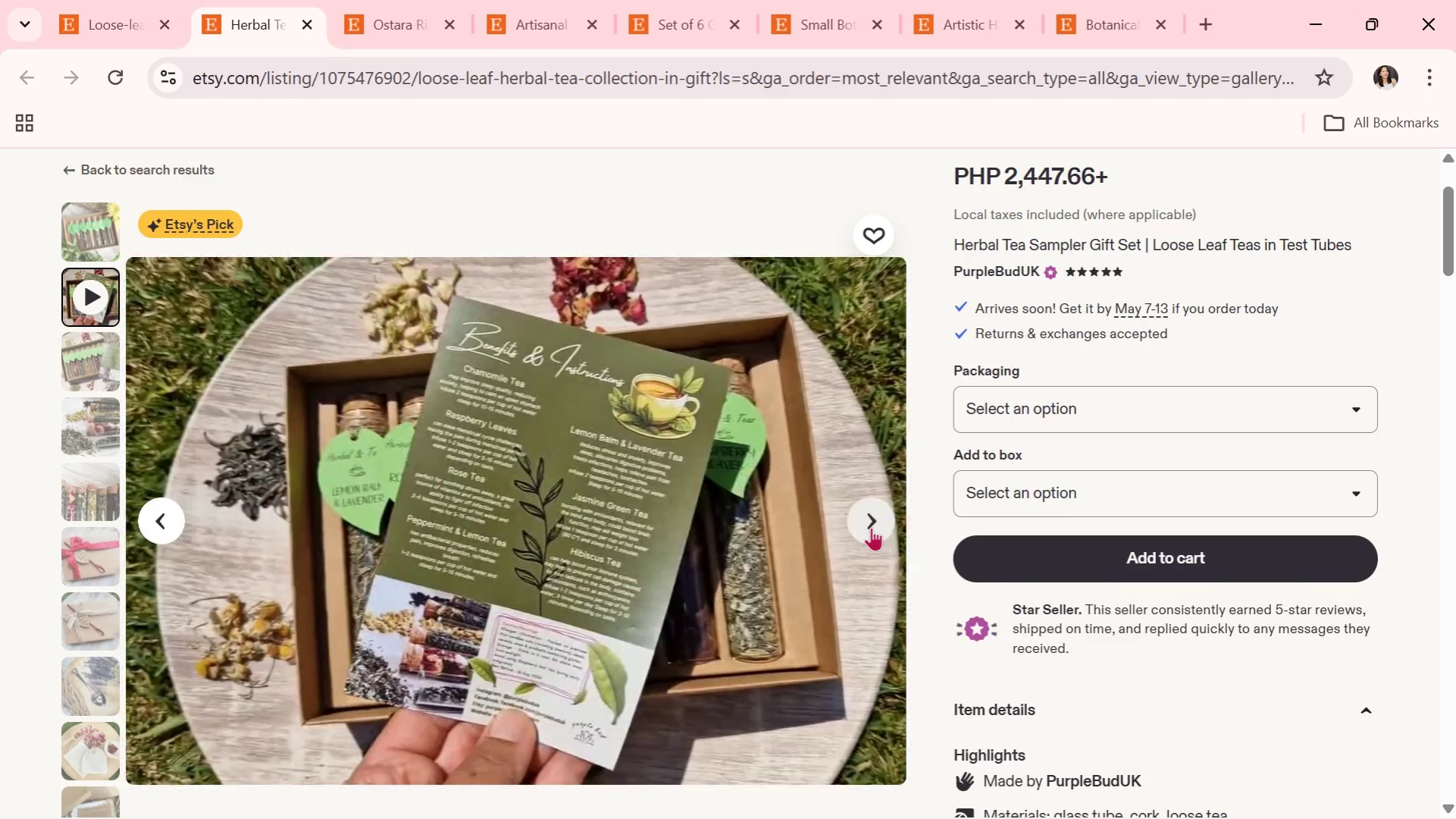 
wait(6.66)
 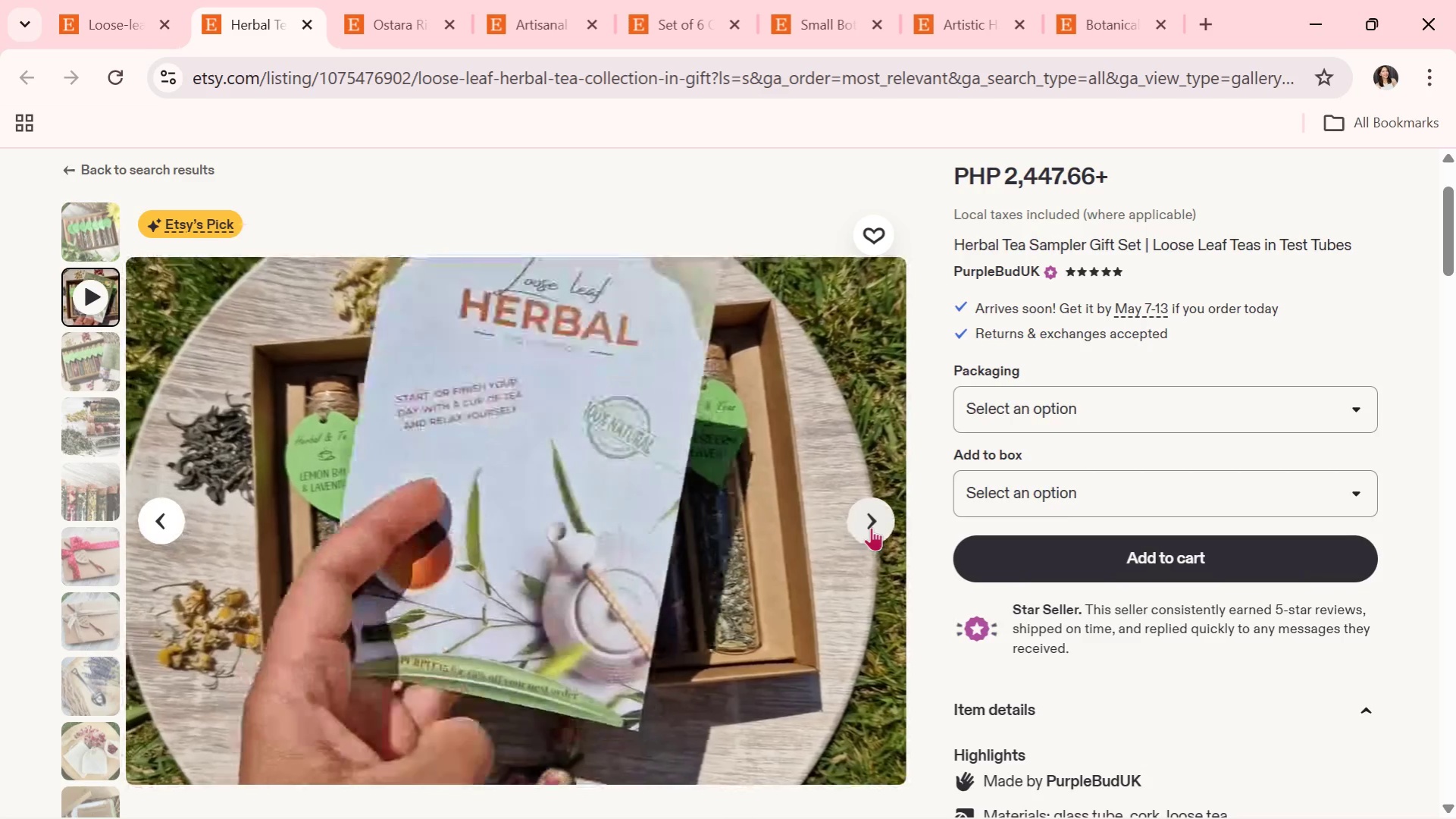 
left_click([871, 527])
 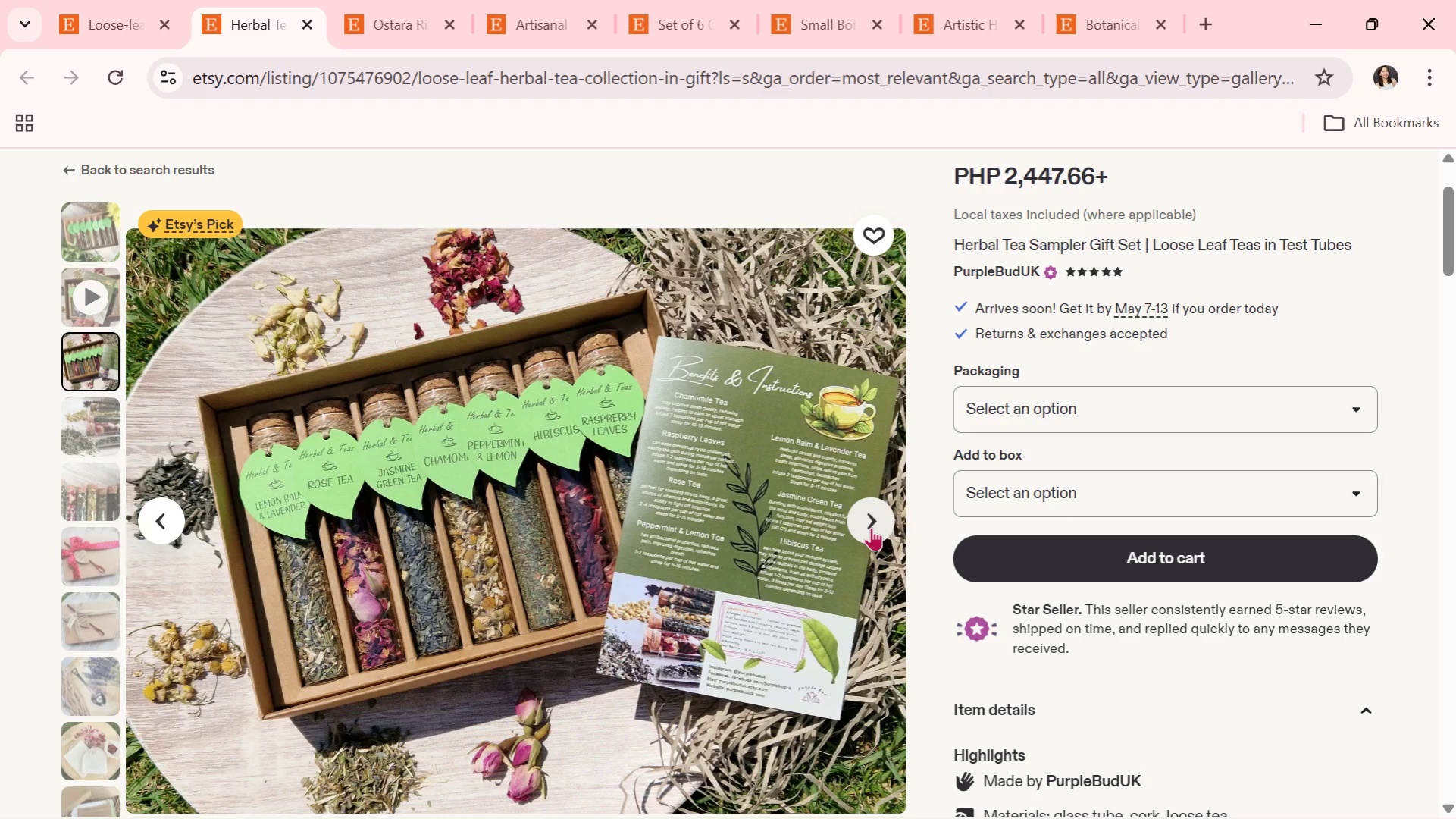 
left_click([871, 527])
 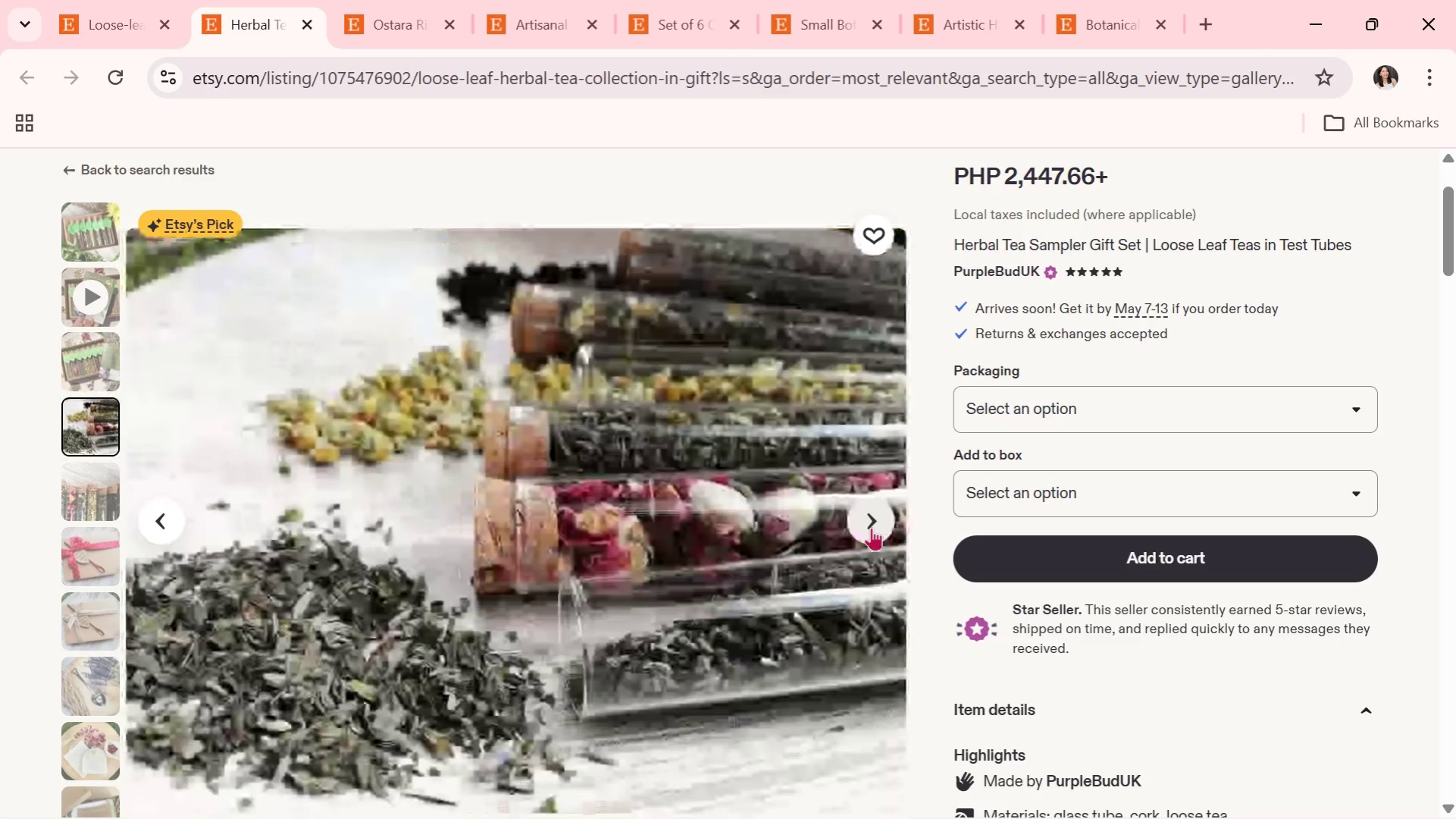 
left_click([871, 527])
 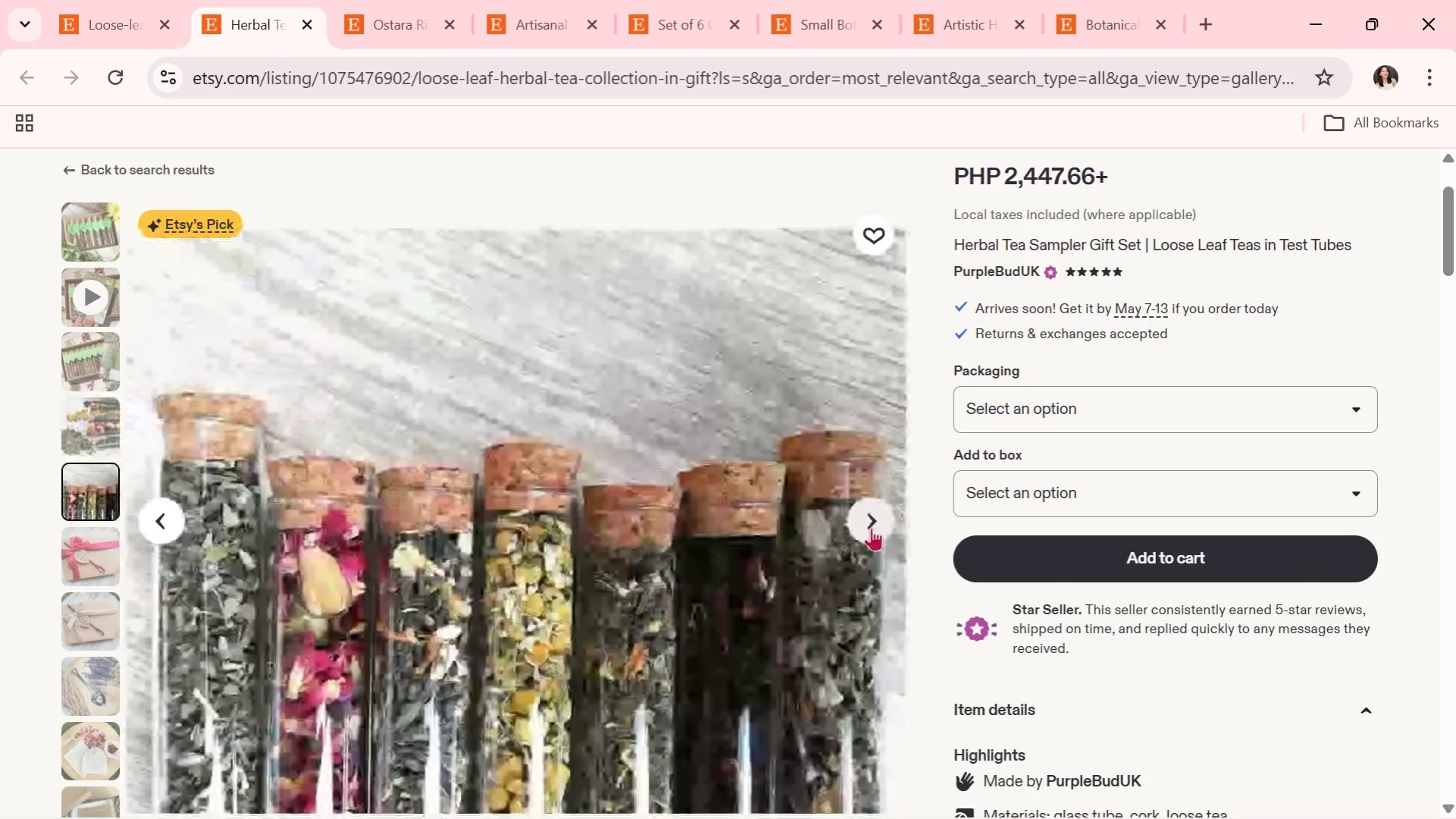 
wait(8.2)
 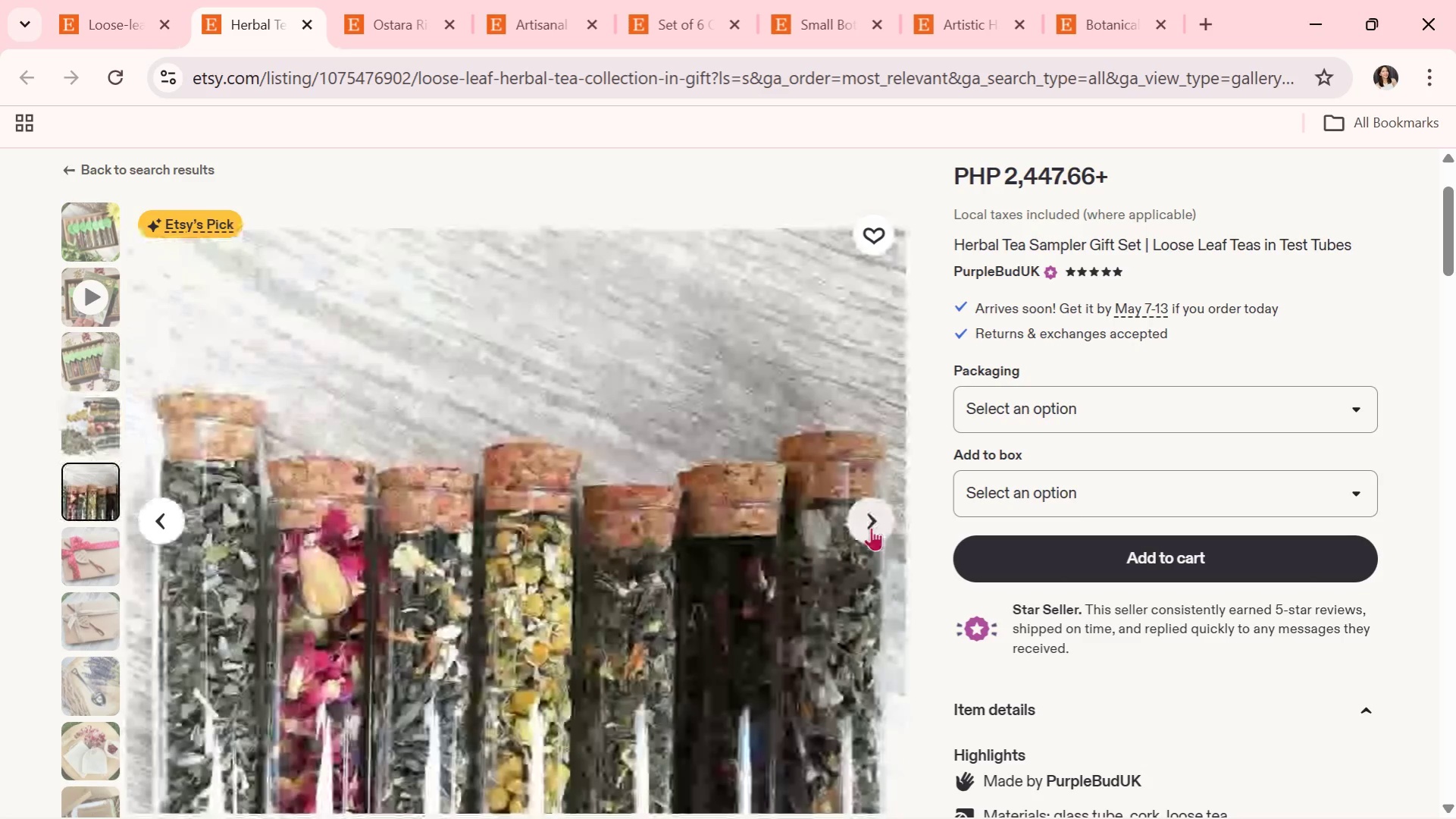 
left_click([871, 527])
 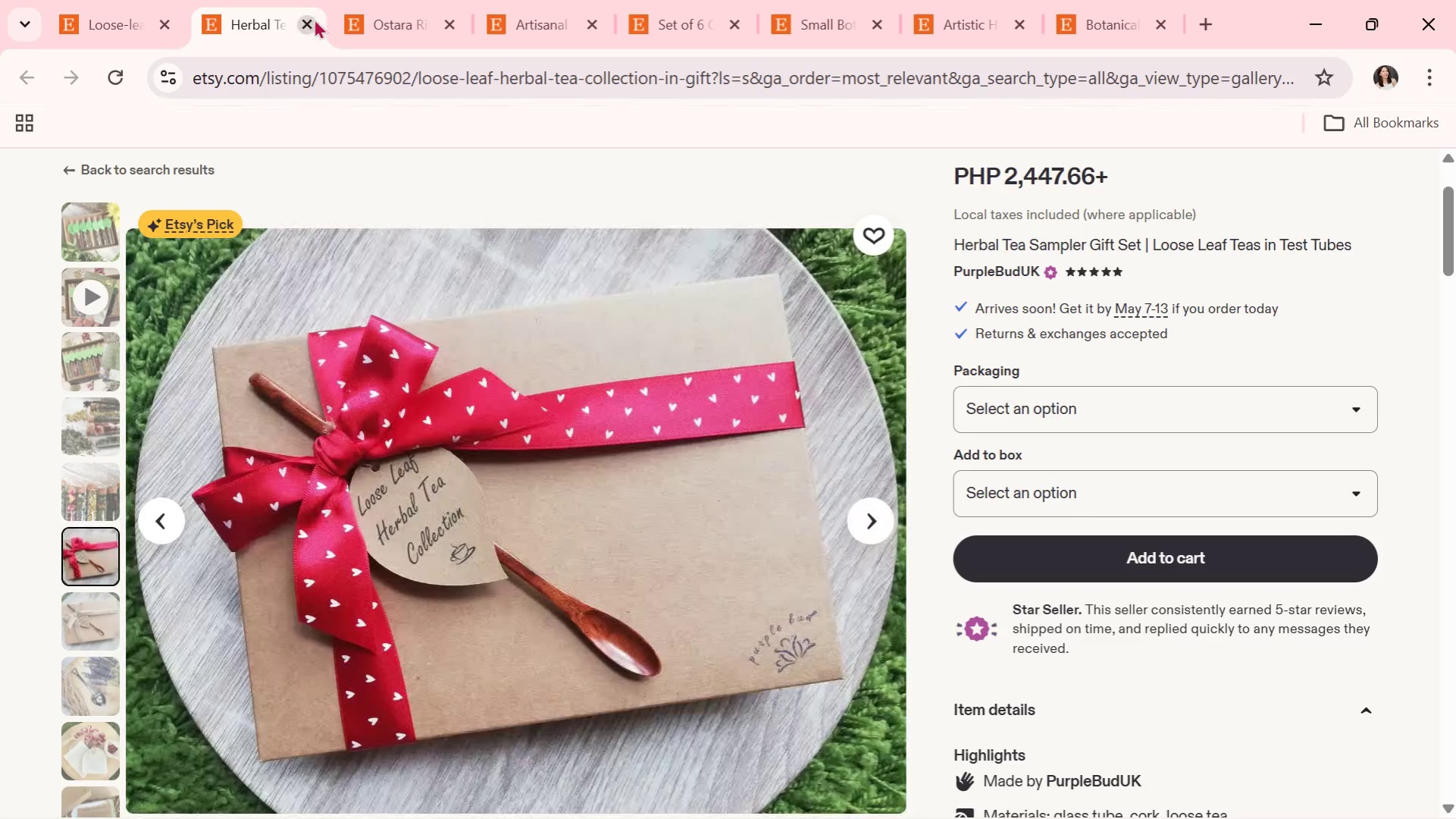 
left_click([312, 20])
 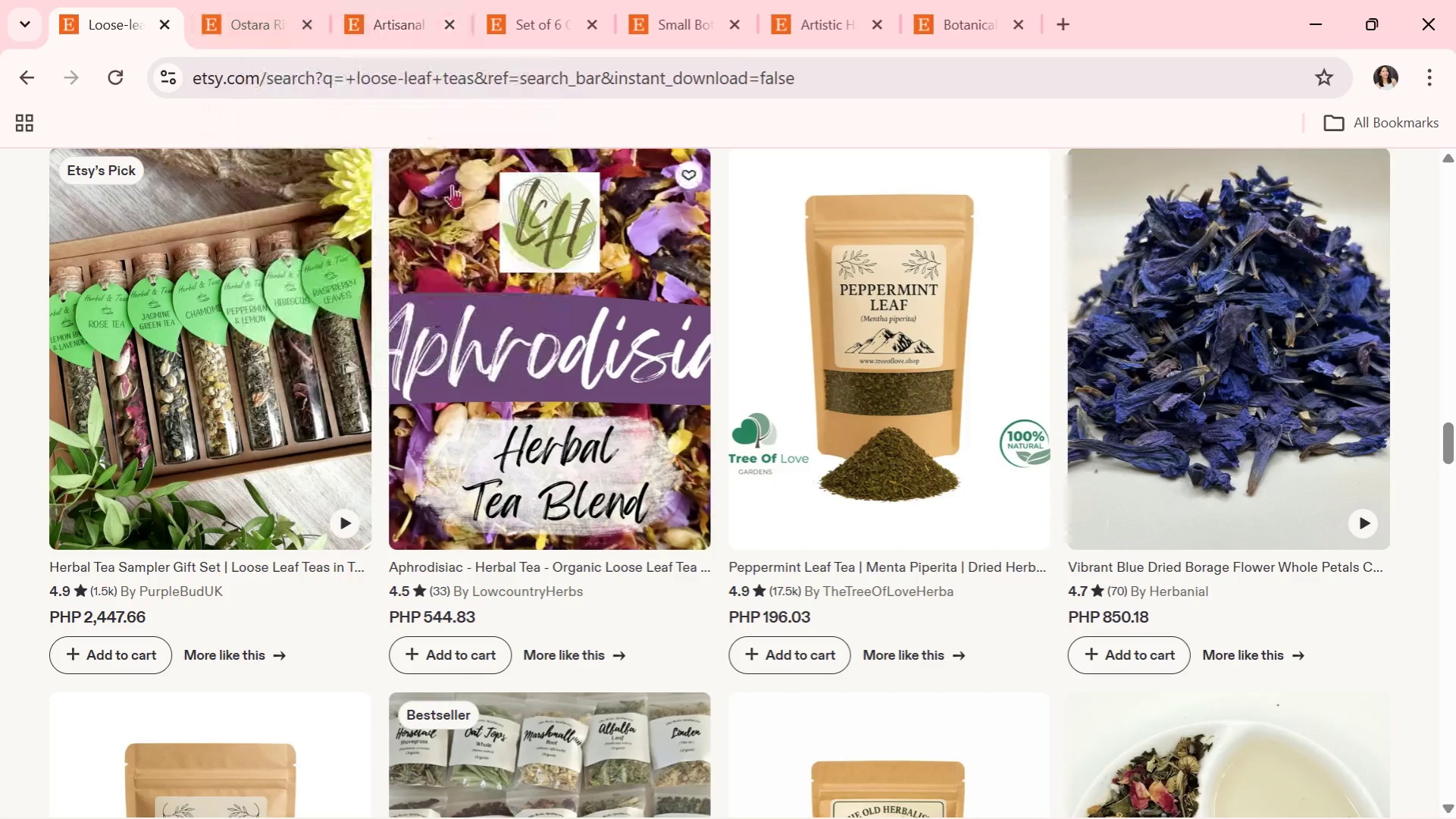 
wait(5.53)
 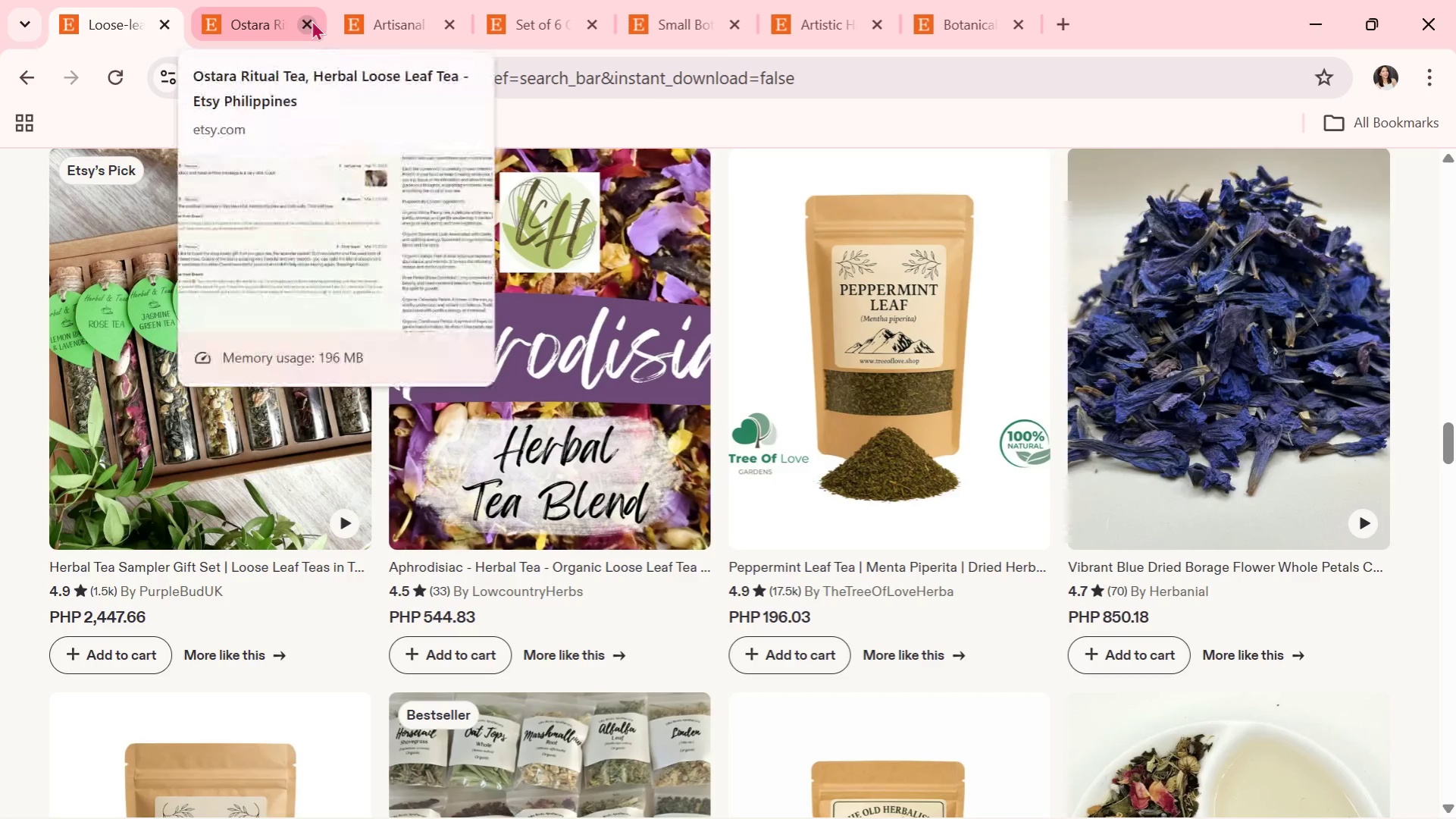 
scroll: coordinate [862, 548], scroll_direction: down, amount: 4.0
 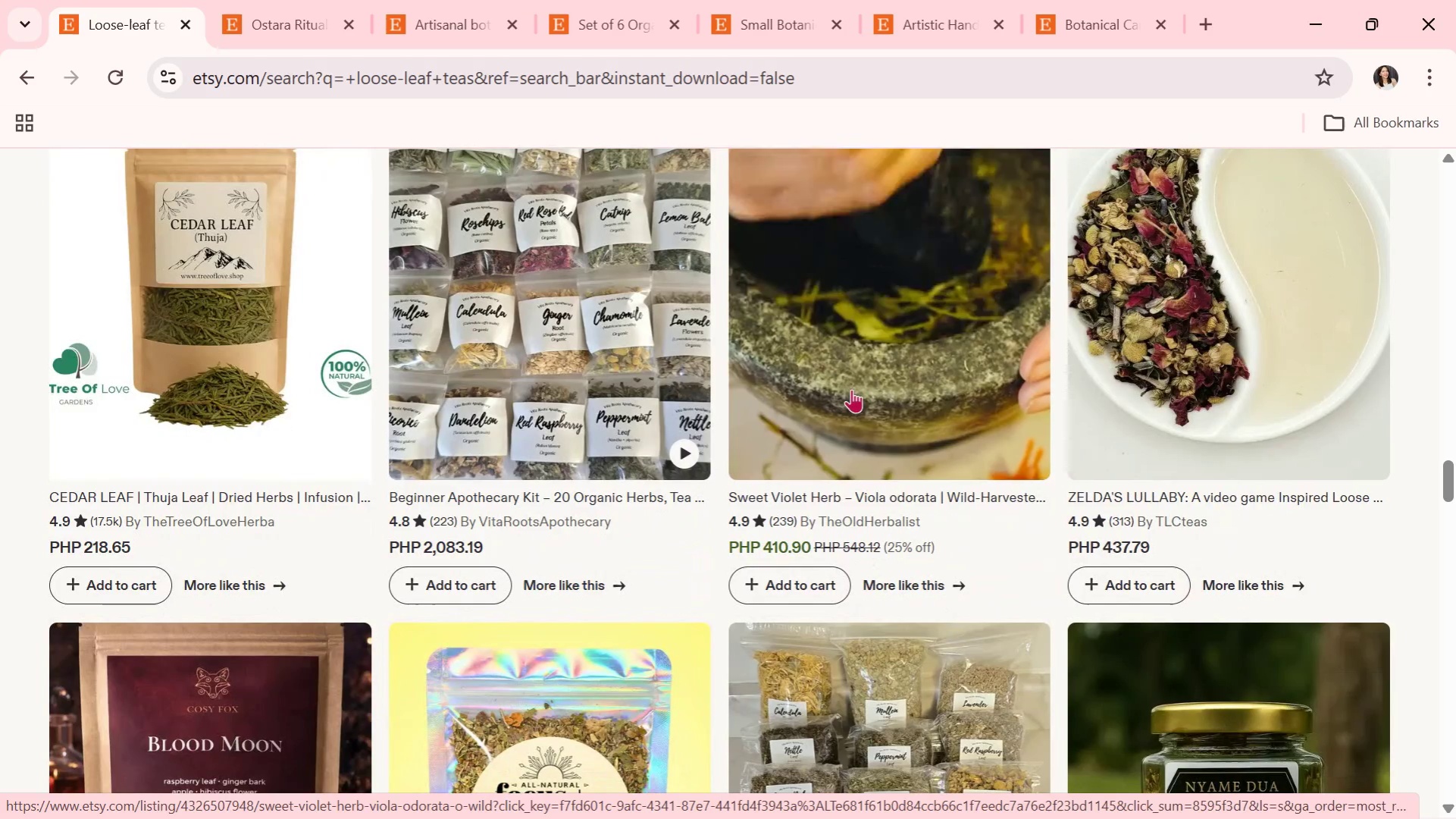 
wait(6.16)
 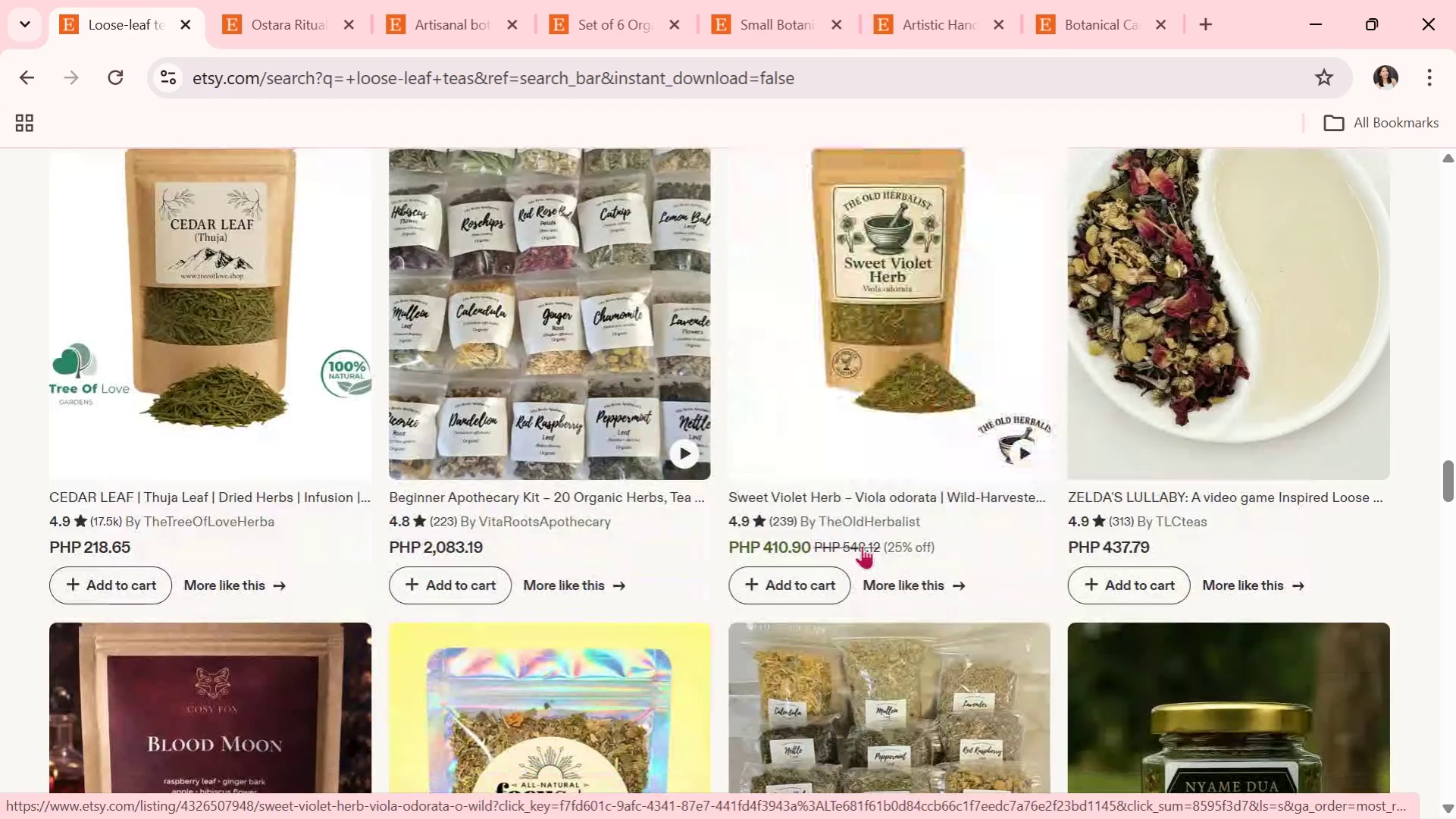 
left_click([615, 345])
 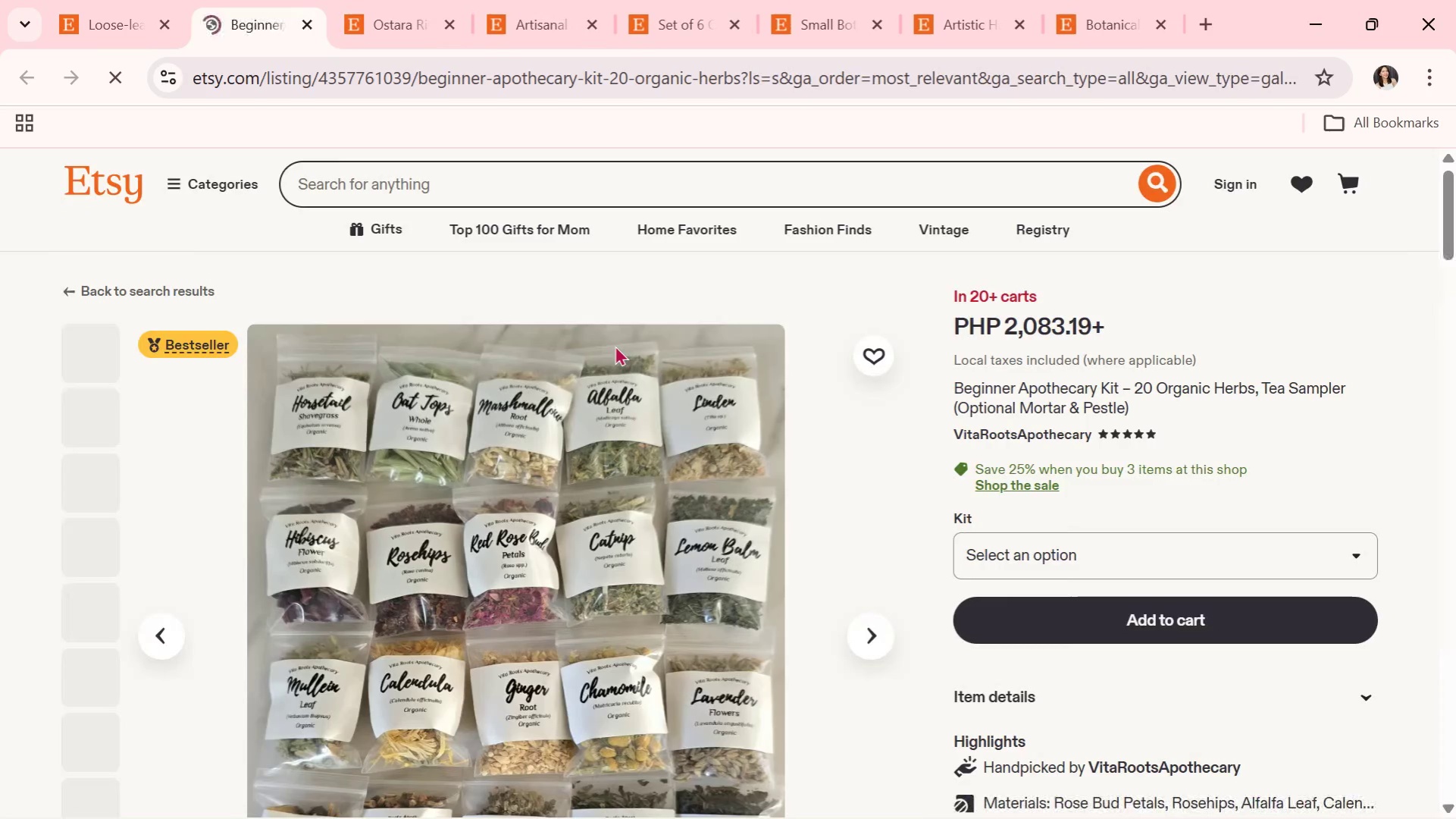 
scroll: coordinate [615, 345], scroll_direction: down, amount: 1.0
 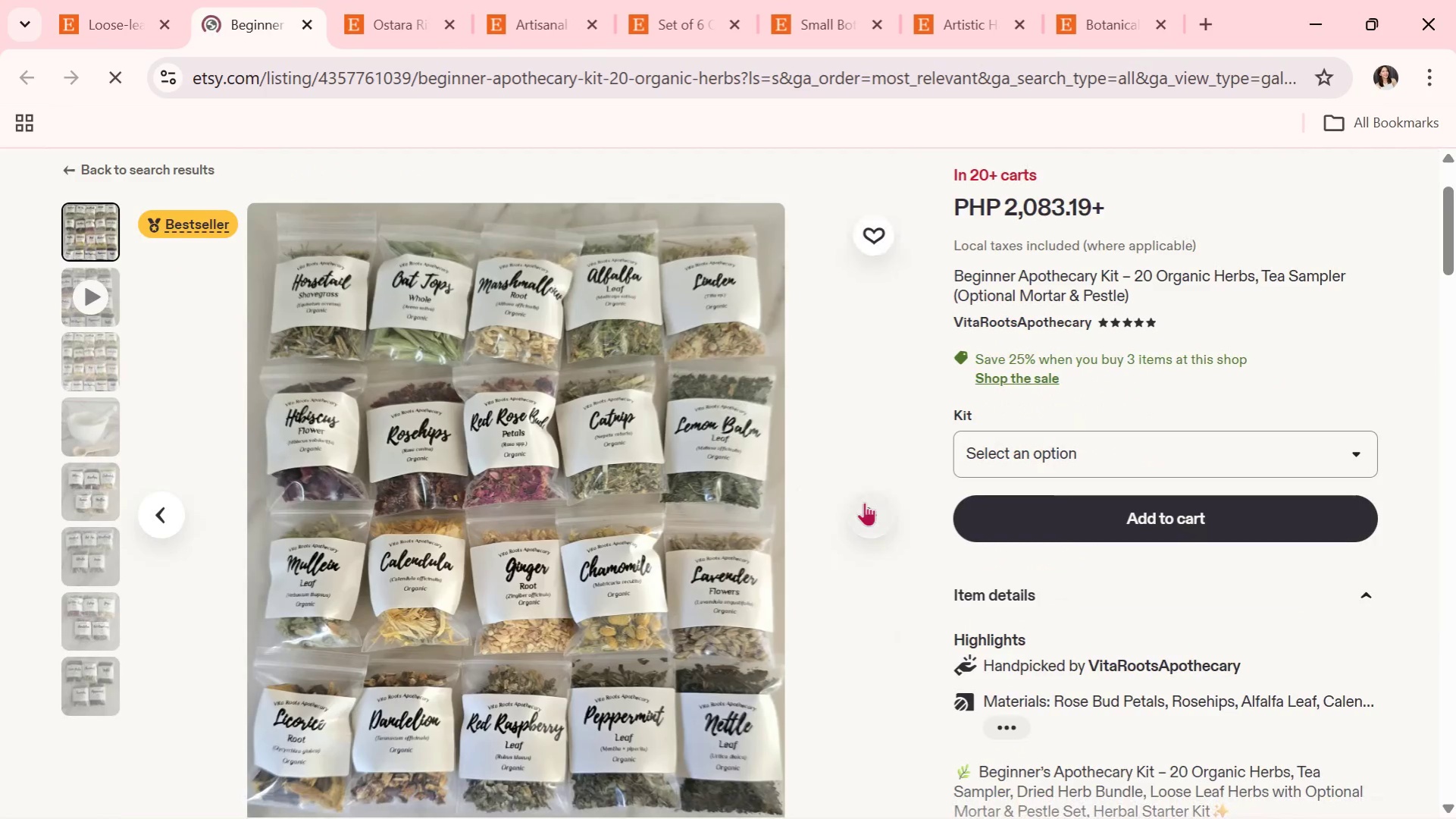 
left_click([868, 506])
 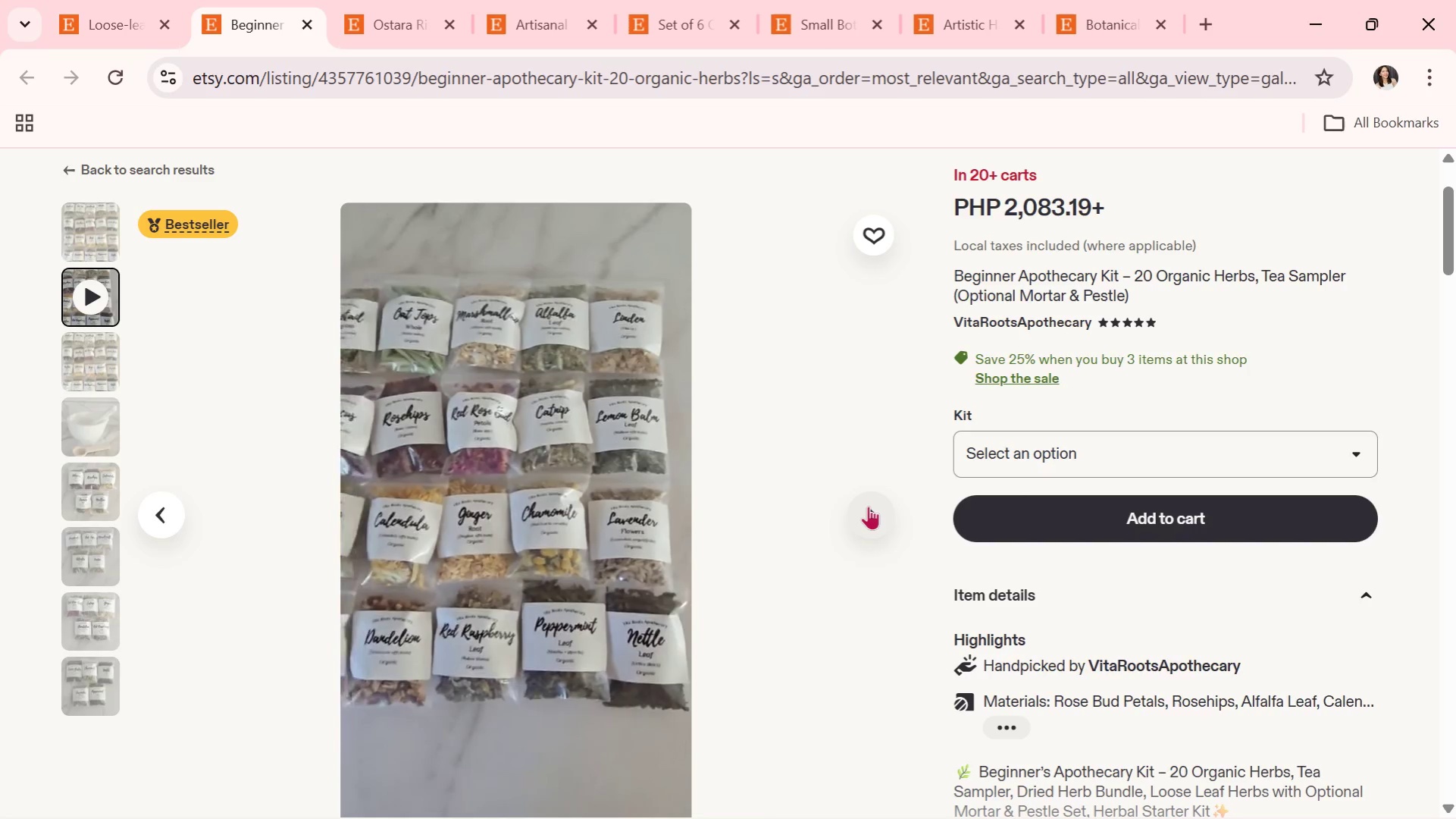 
wait(8.83)
 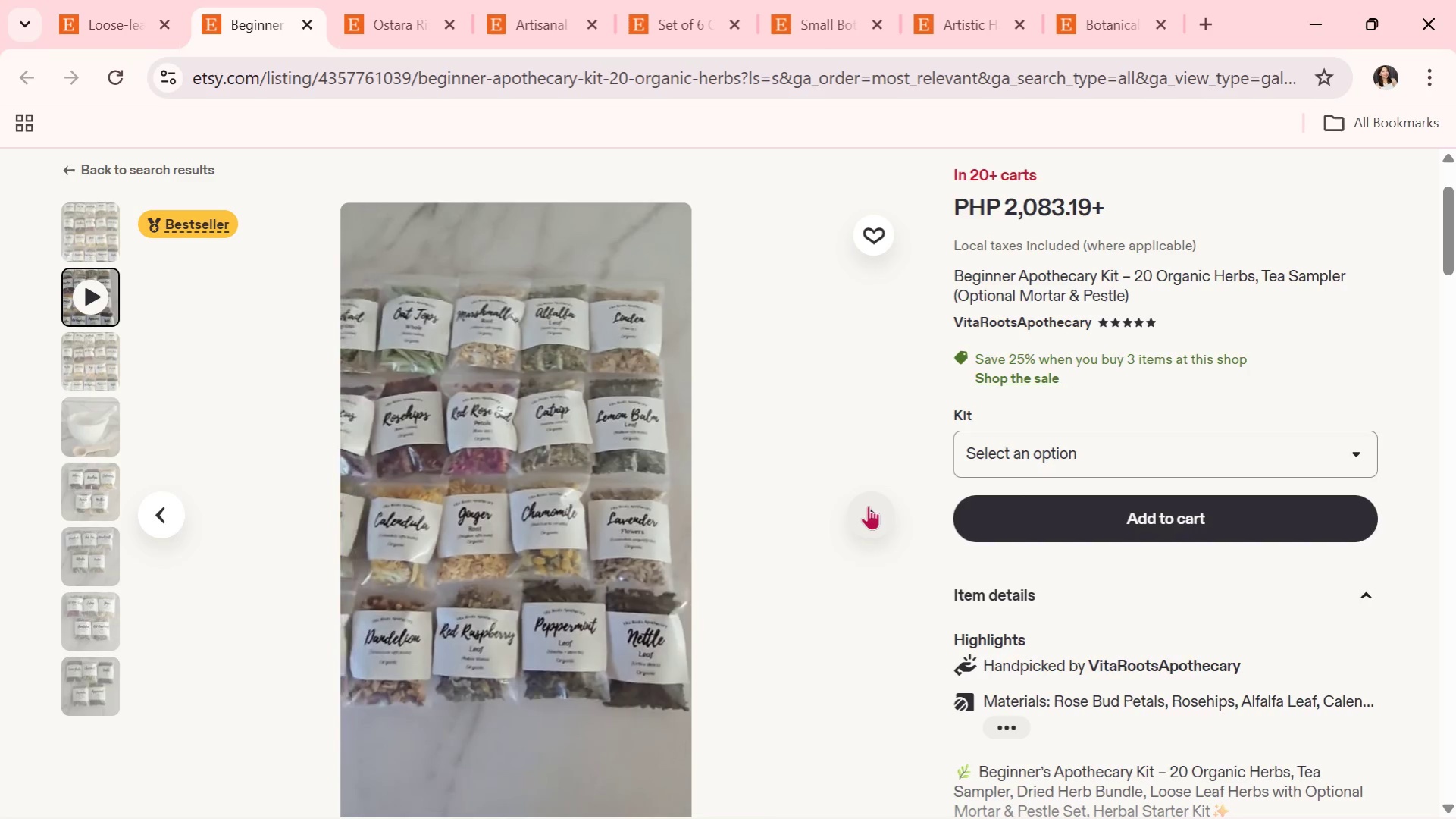 
left_click([868, 506])
 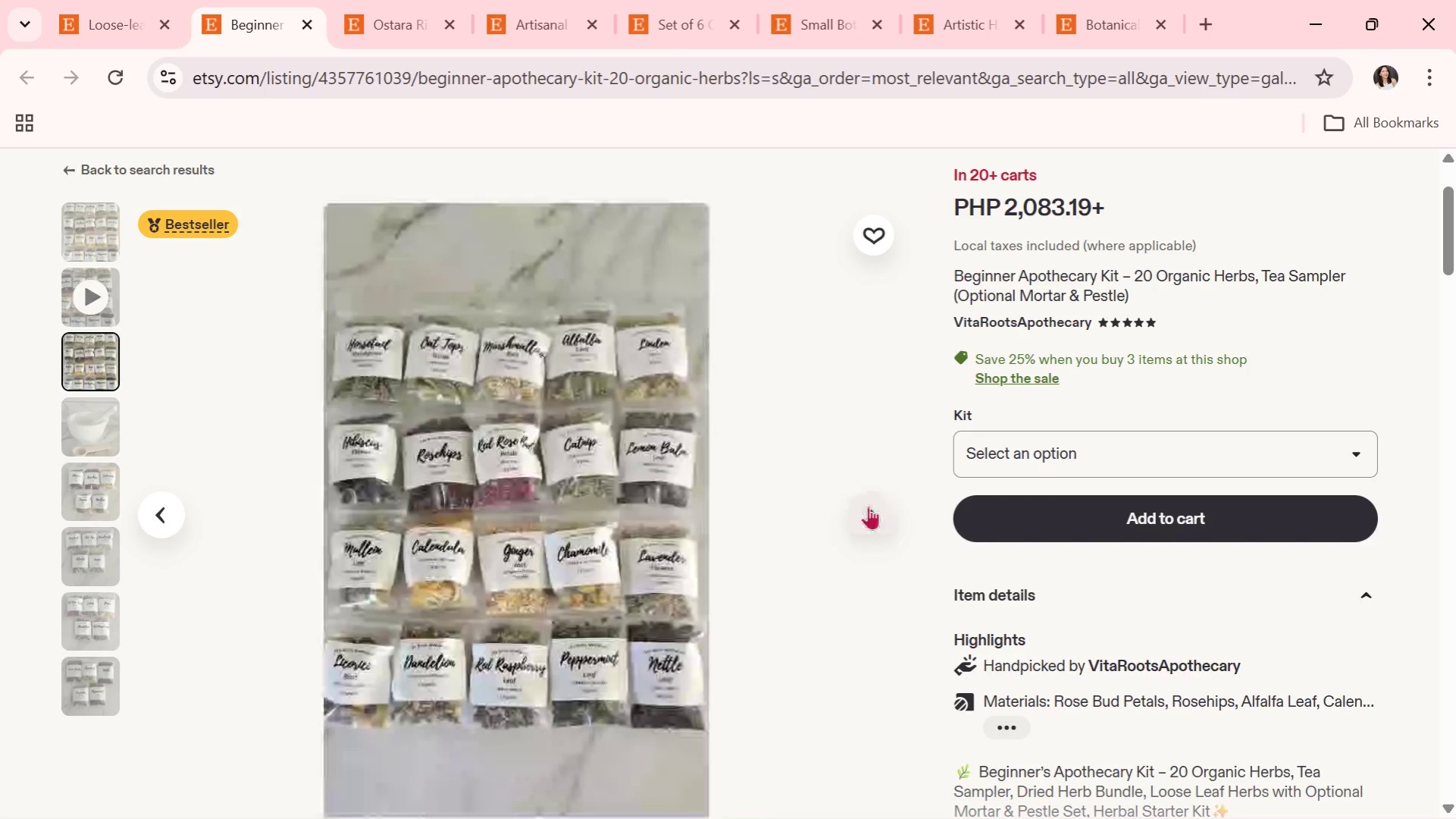 
wait(5.2)
 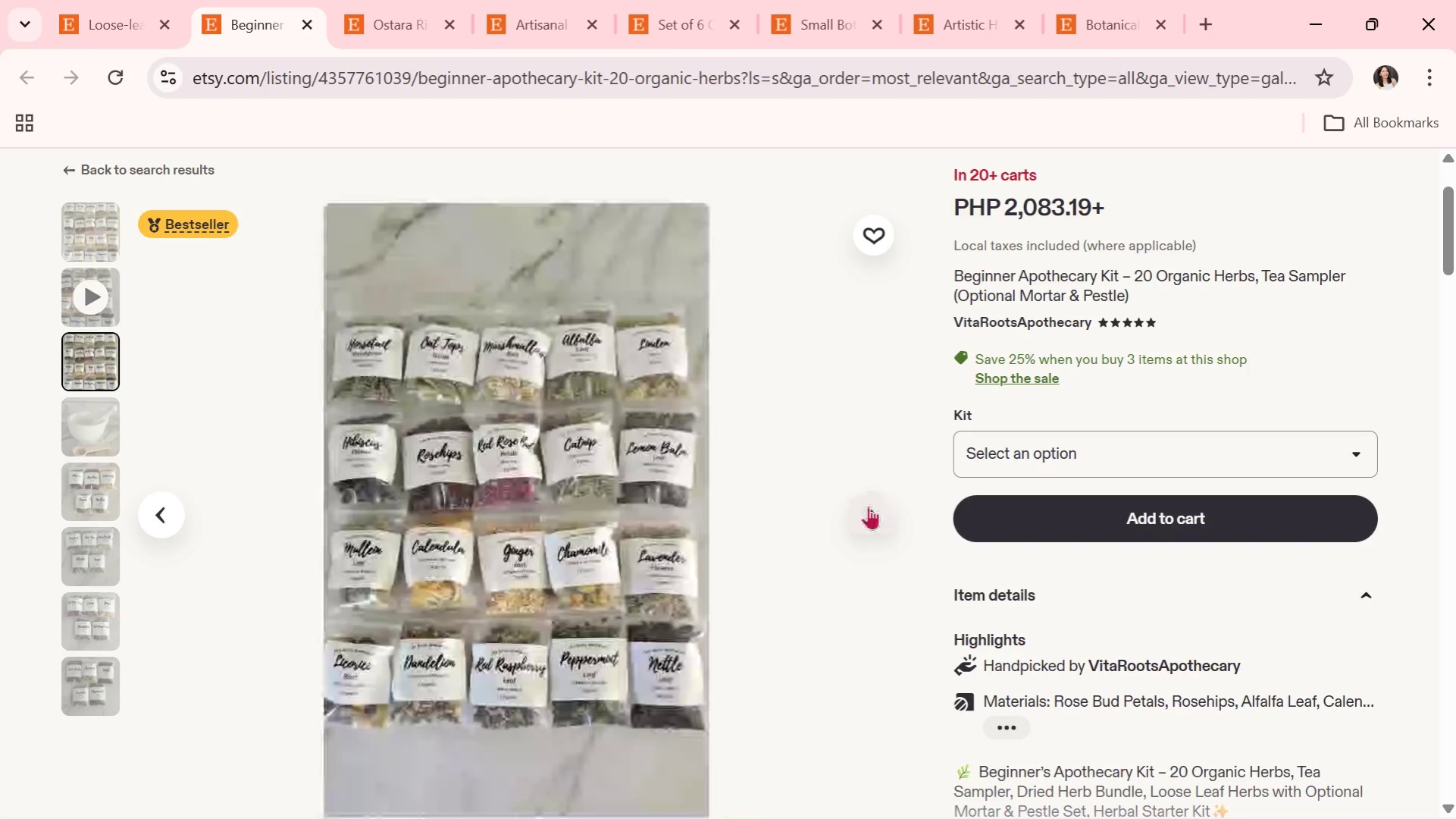 
left_click([868, 506])
 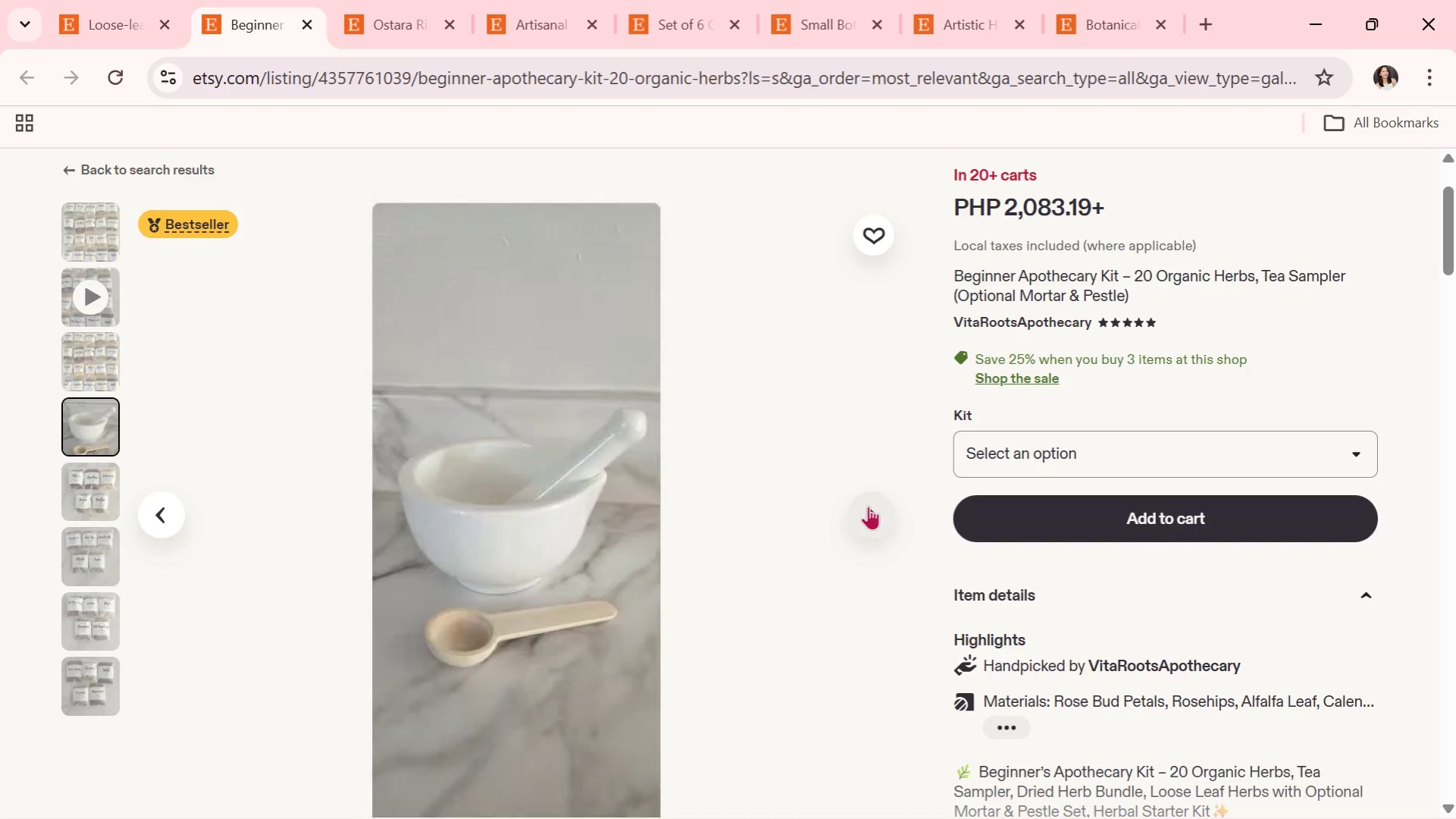 
wait(6.67)
 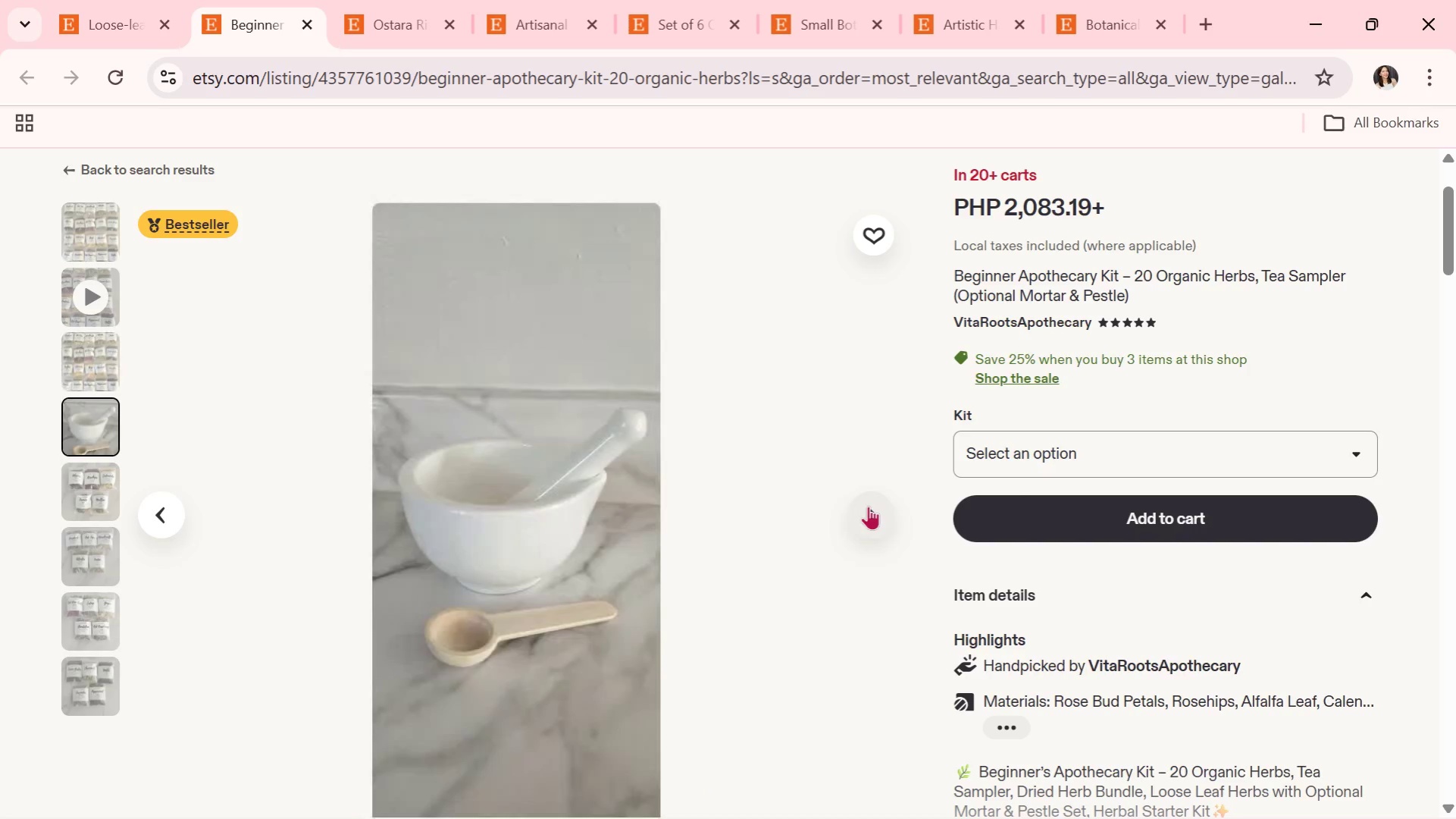 
left_click([868, 506])
 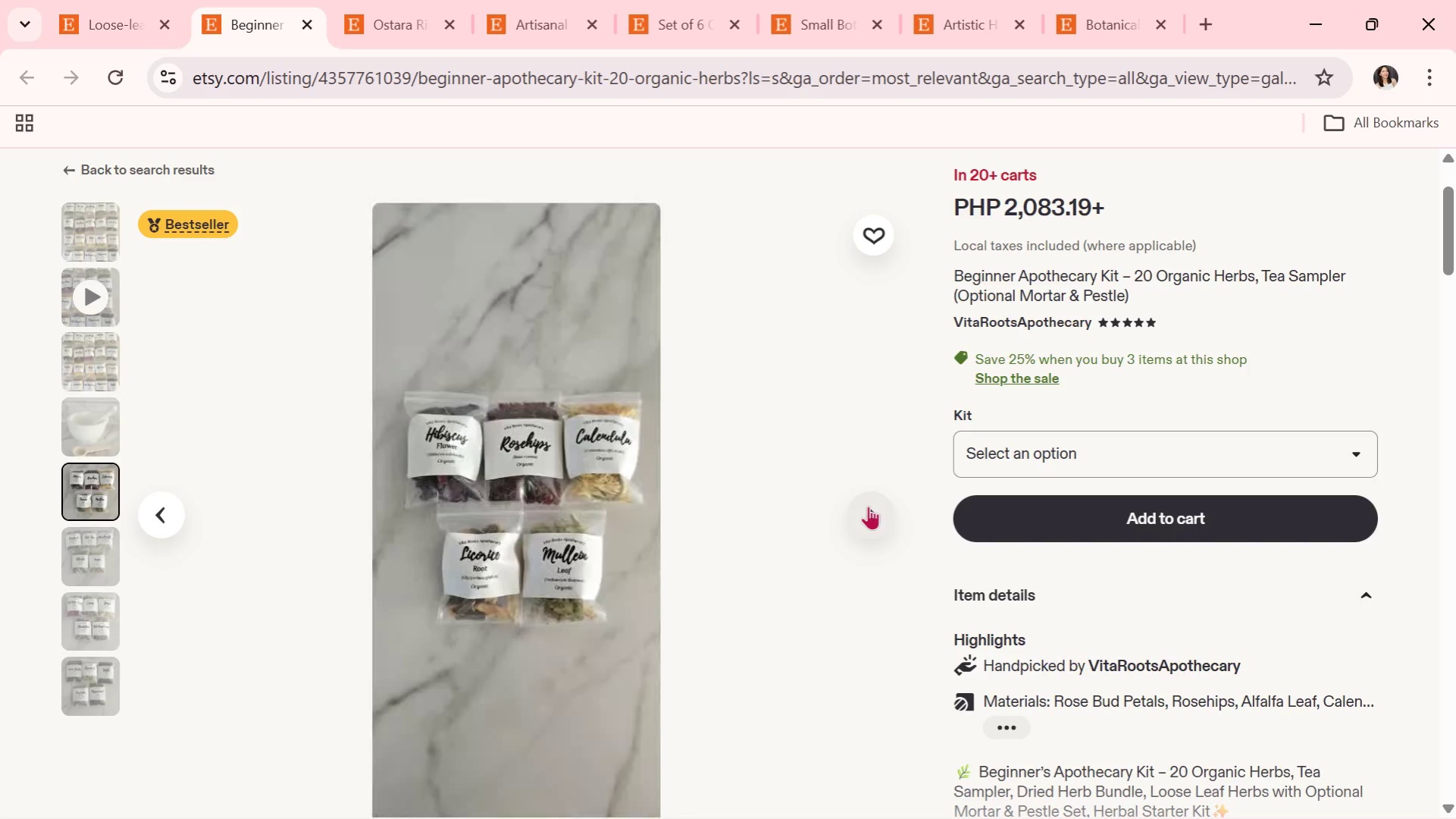 
left_click([868, 506])
 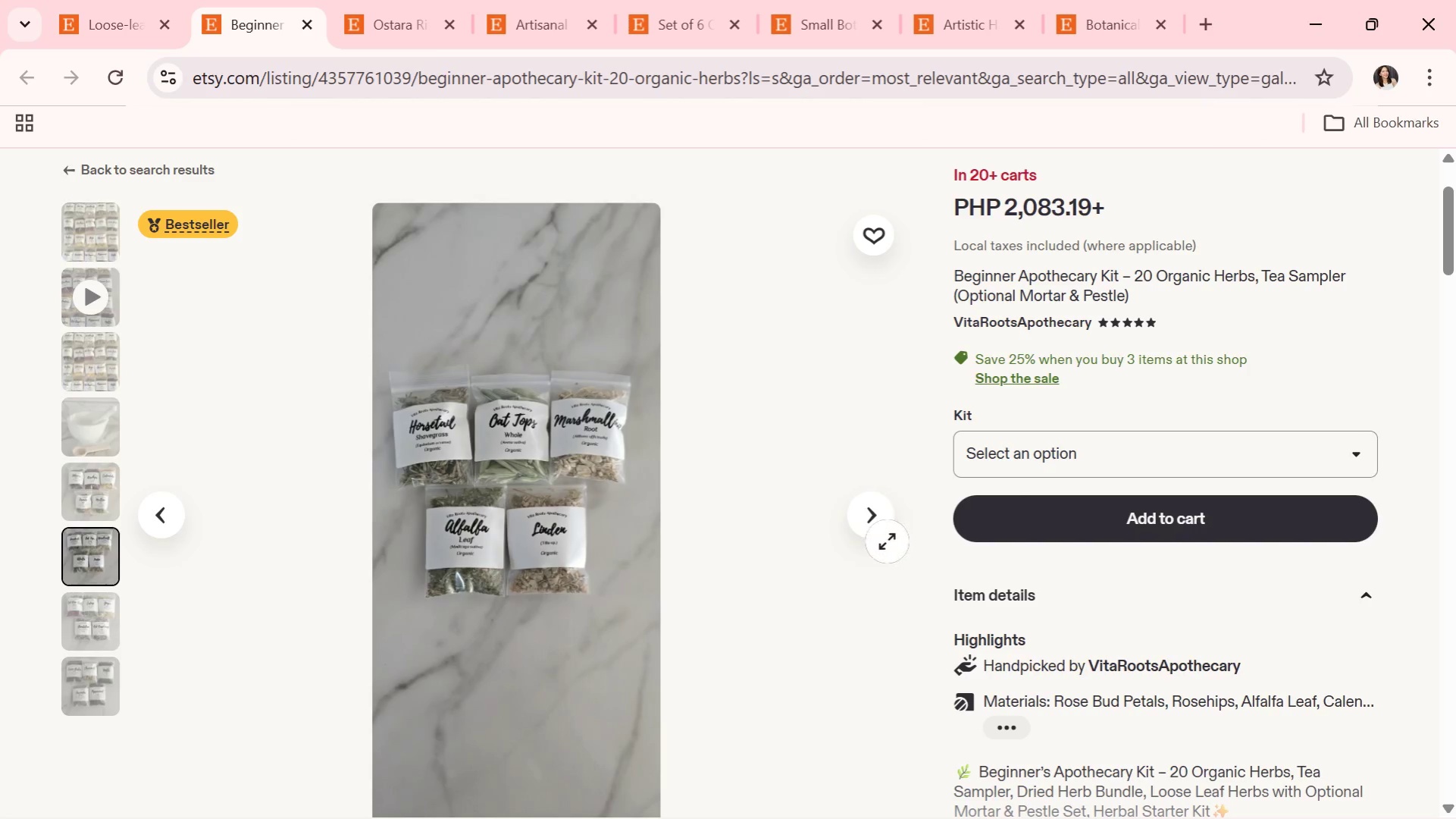 
scroll: coordinate [1002, 766], scroll_direction: down, amount: 3.0
 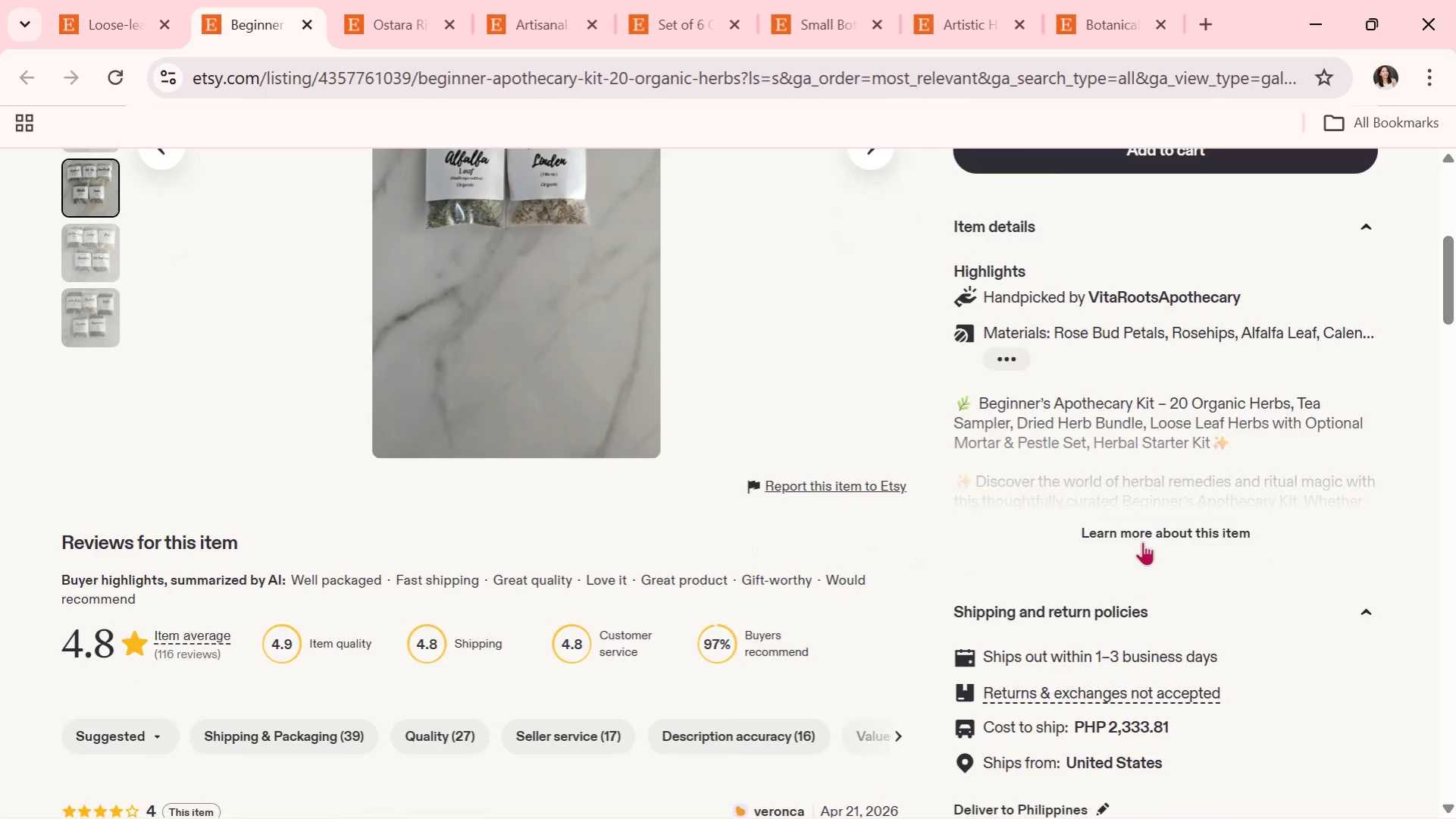 
left_click([1143, 539])
 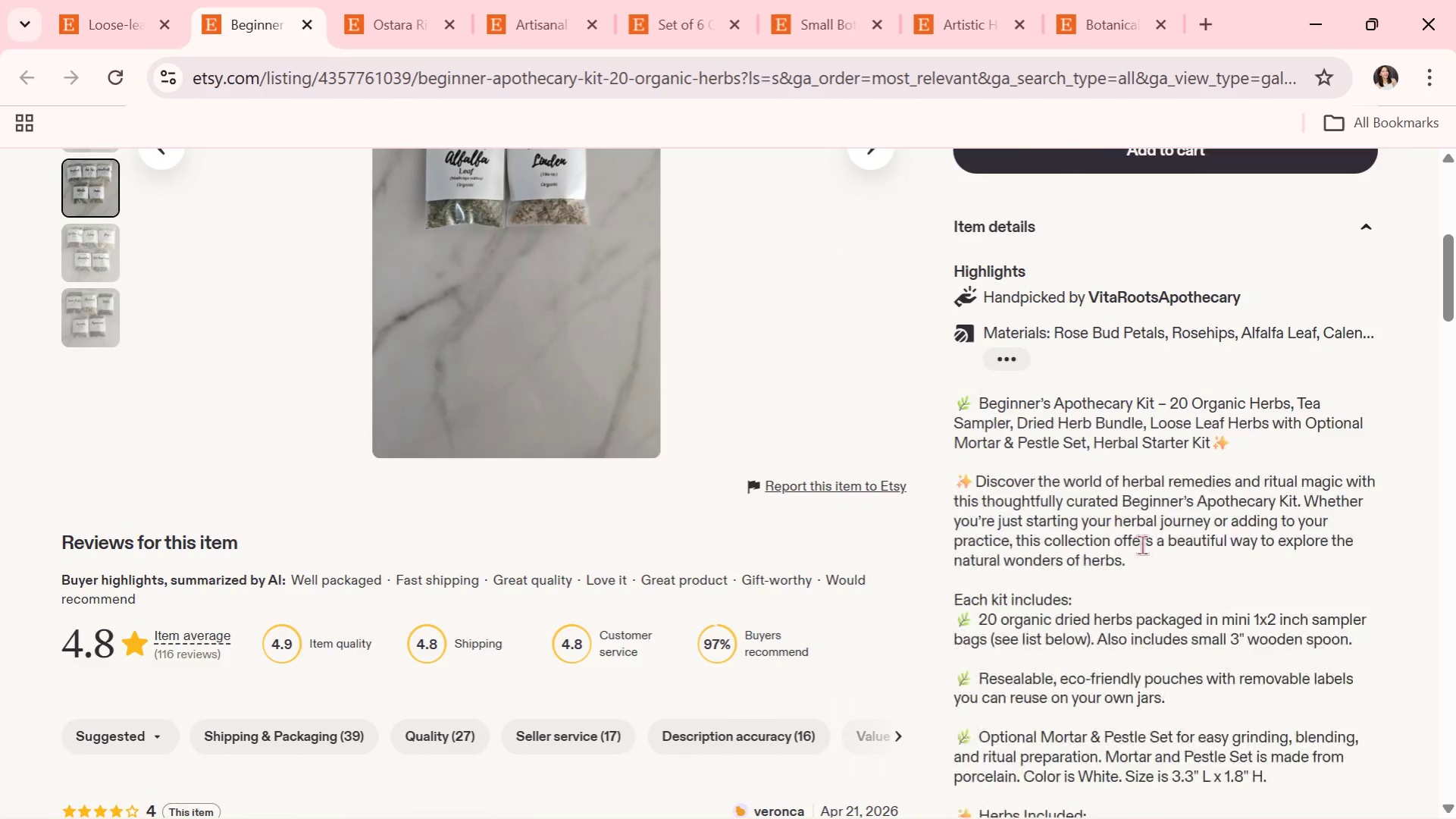 
scroll: coordinate [1138, 556], scroll_direction: down, amount: 2.0
 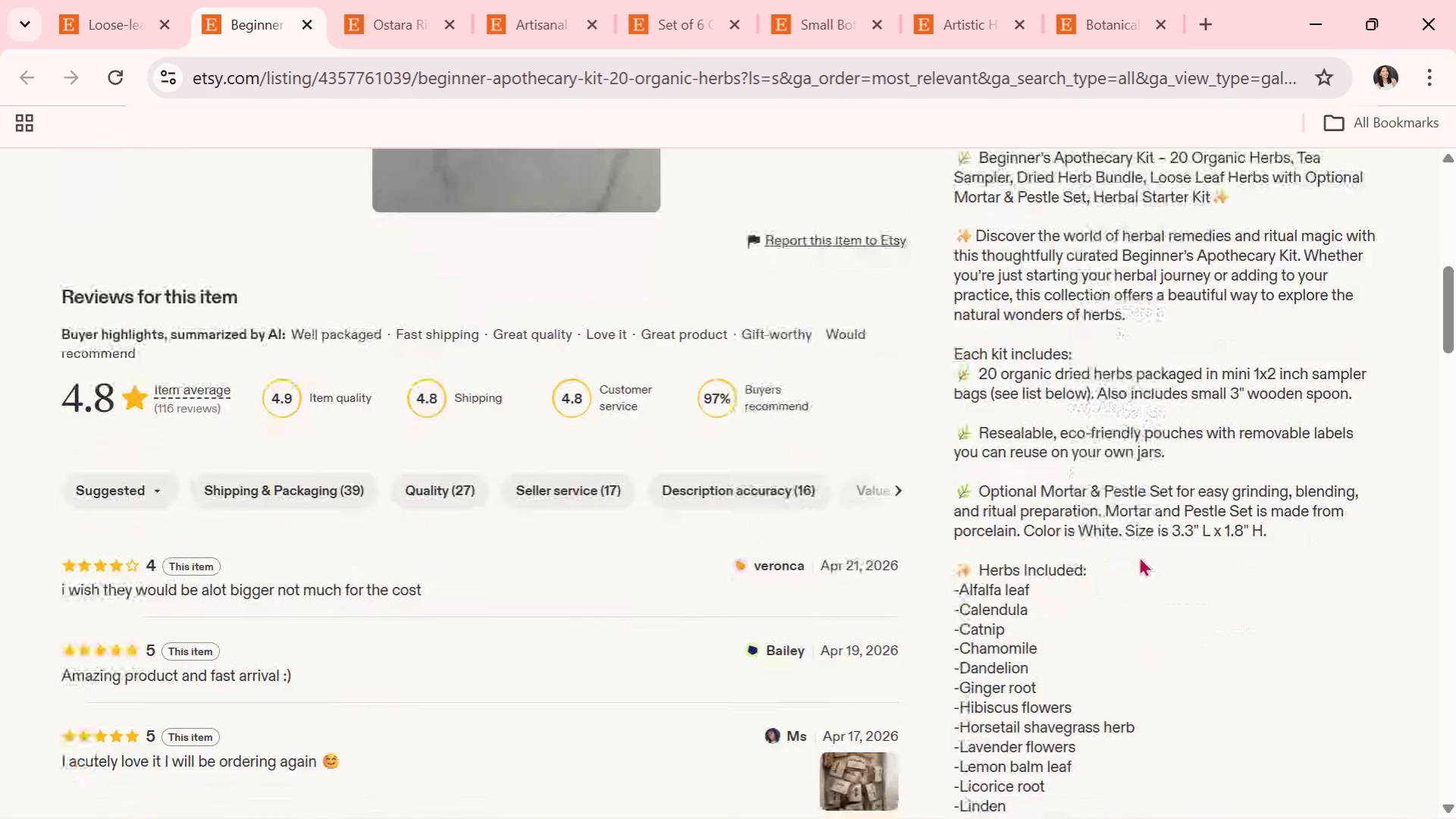 
scroll: coordinate [1138, 556], scroll_direction: up, amount: 1.0
 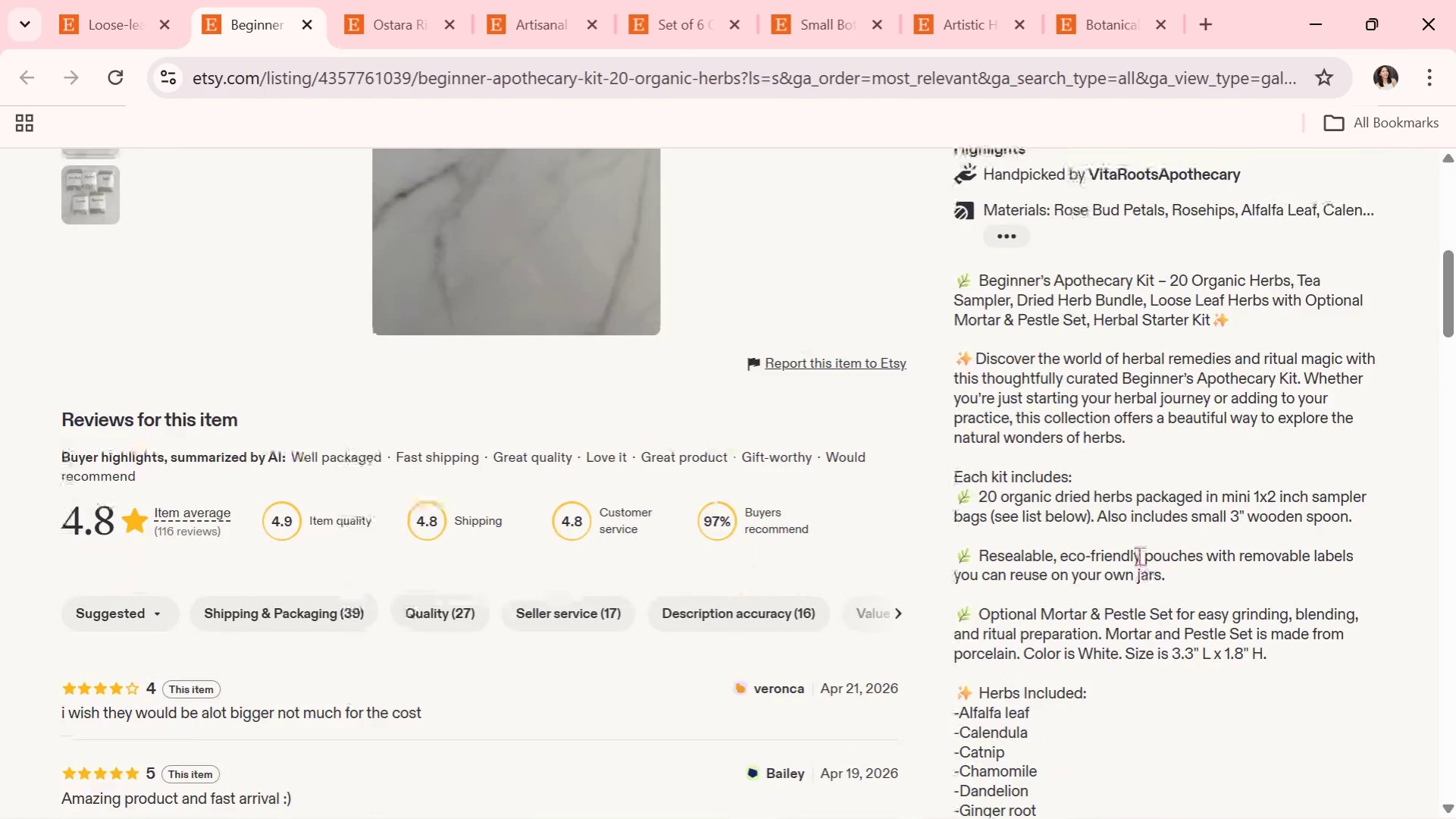 
scroll: coordinate [1138, 556], scroll_direction: down, amount: 3.0
 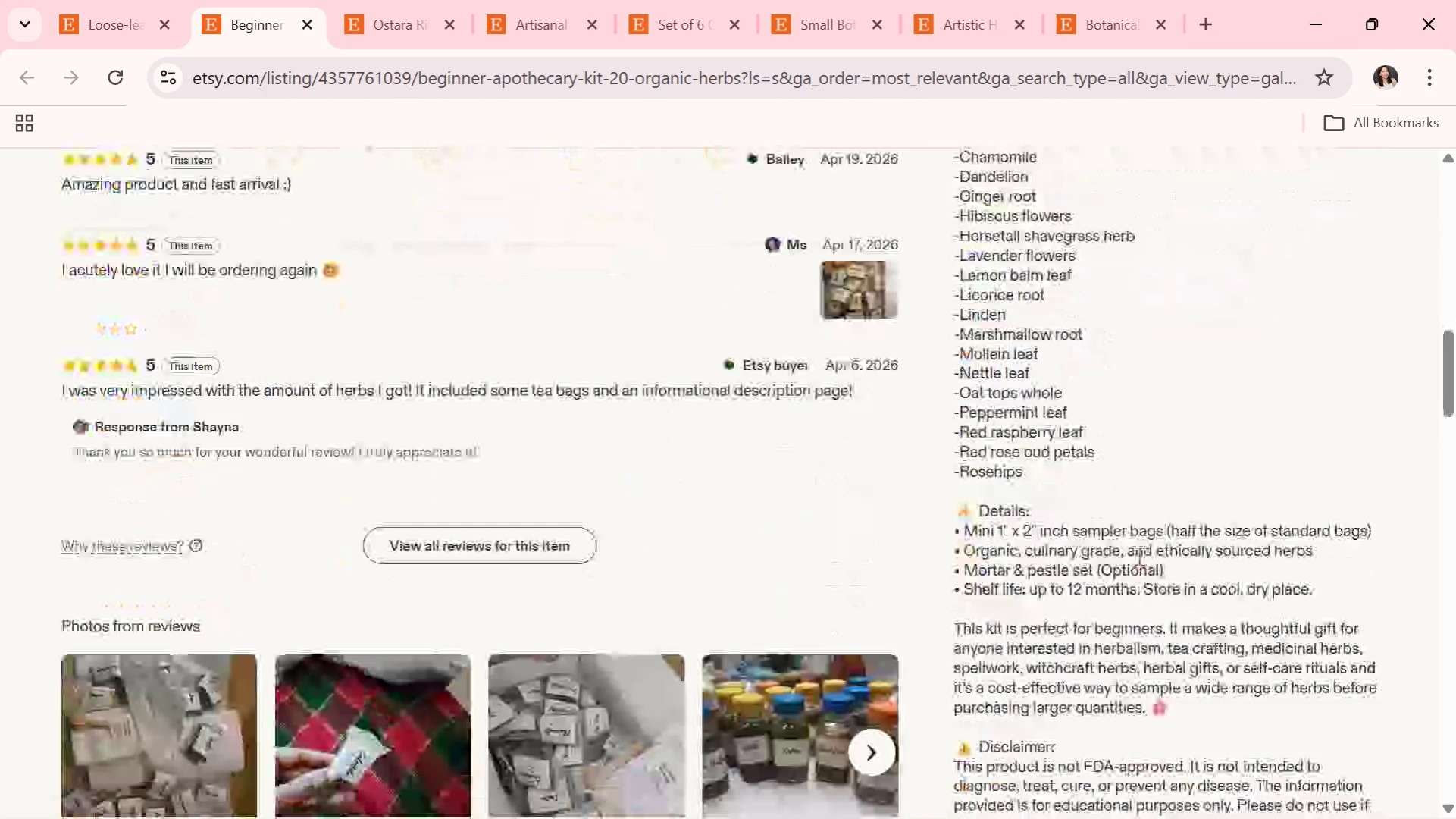 
scroll: coordinate [1116, 643], scroll_direction: up, amount: 7.0
 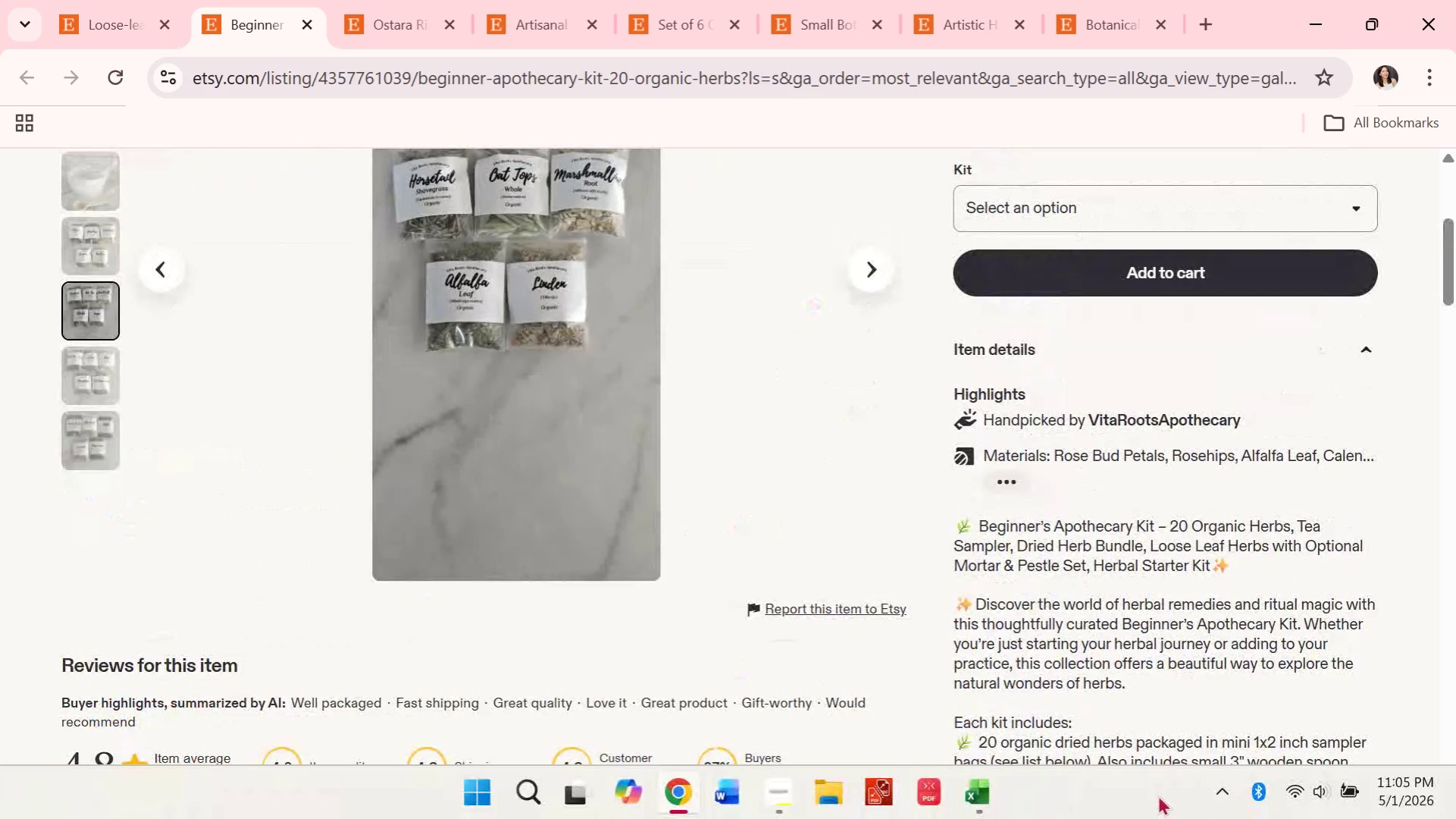 
wait(8.21)
 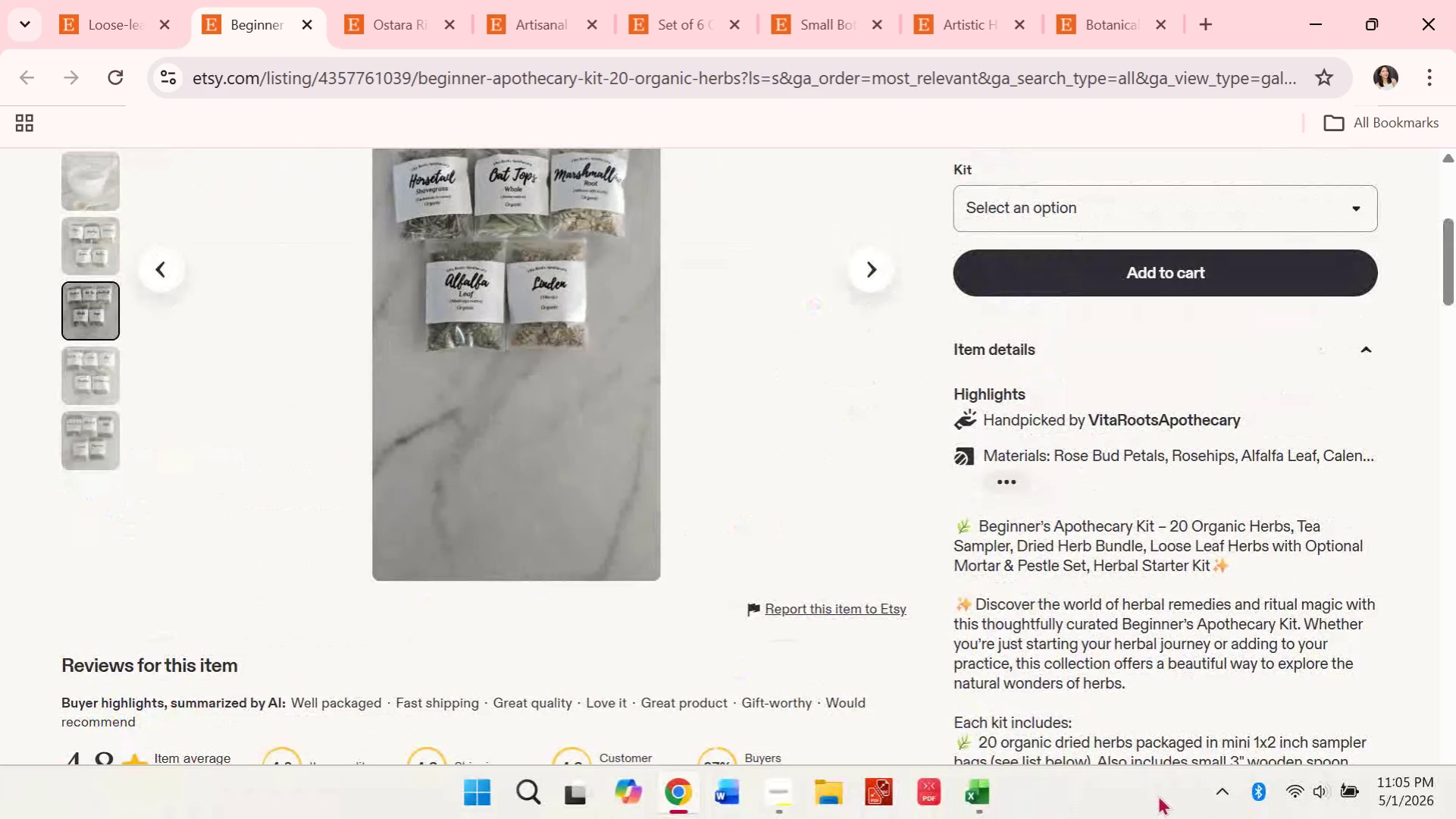 
left_click([143, 0])
 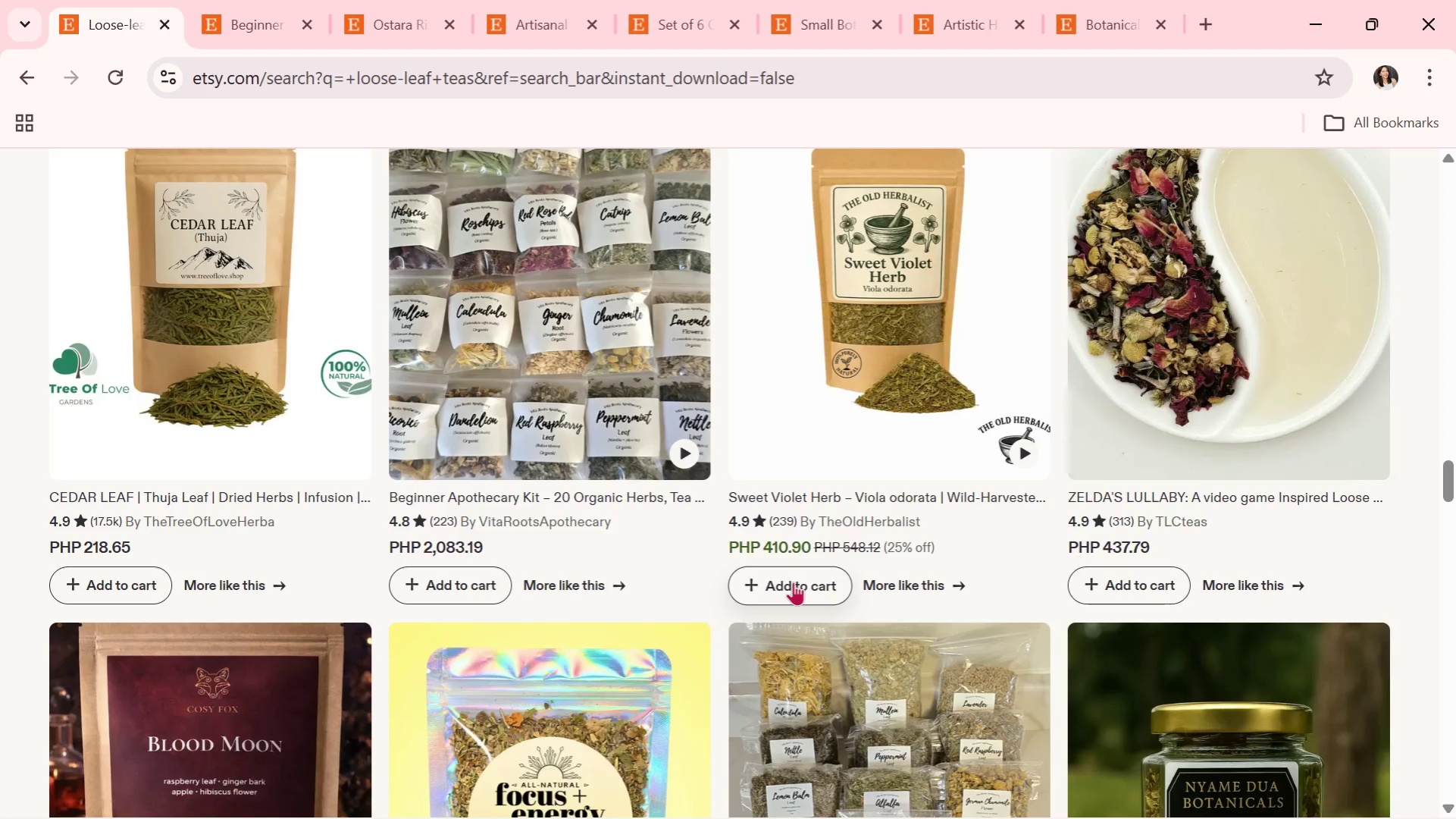 
scroll: coordinate [794, 582], scroll_direction: down, amount: 2.0
 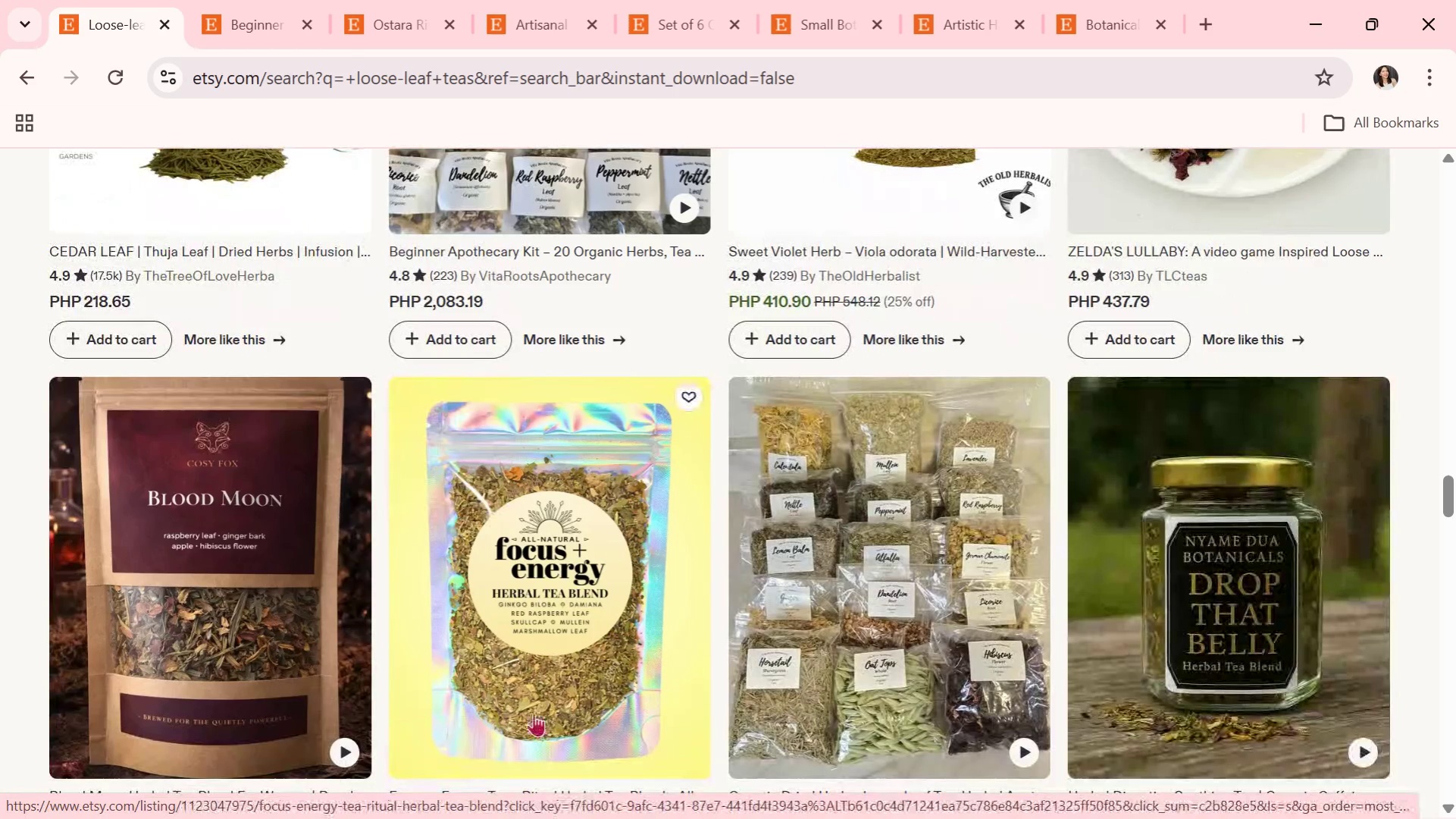 
left_click([550, 671])
 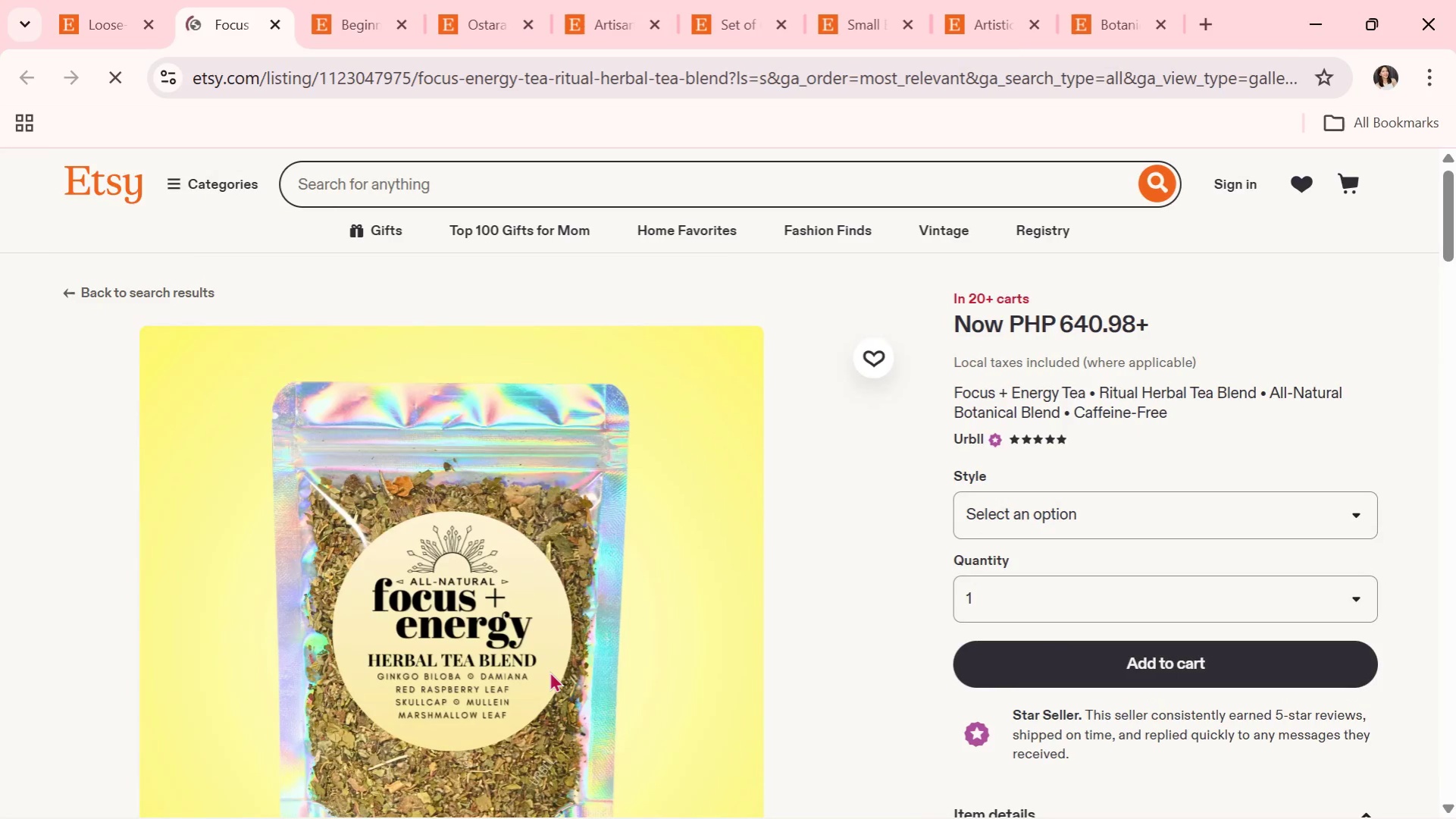 
scroll: coordinate [1248, 765], scroll_direction: down, amount: 3.0
 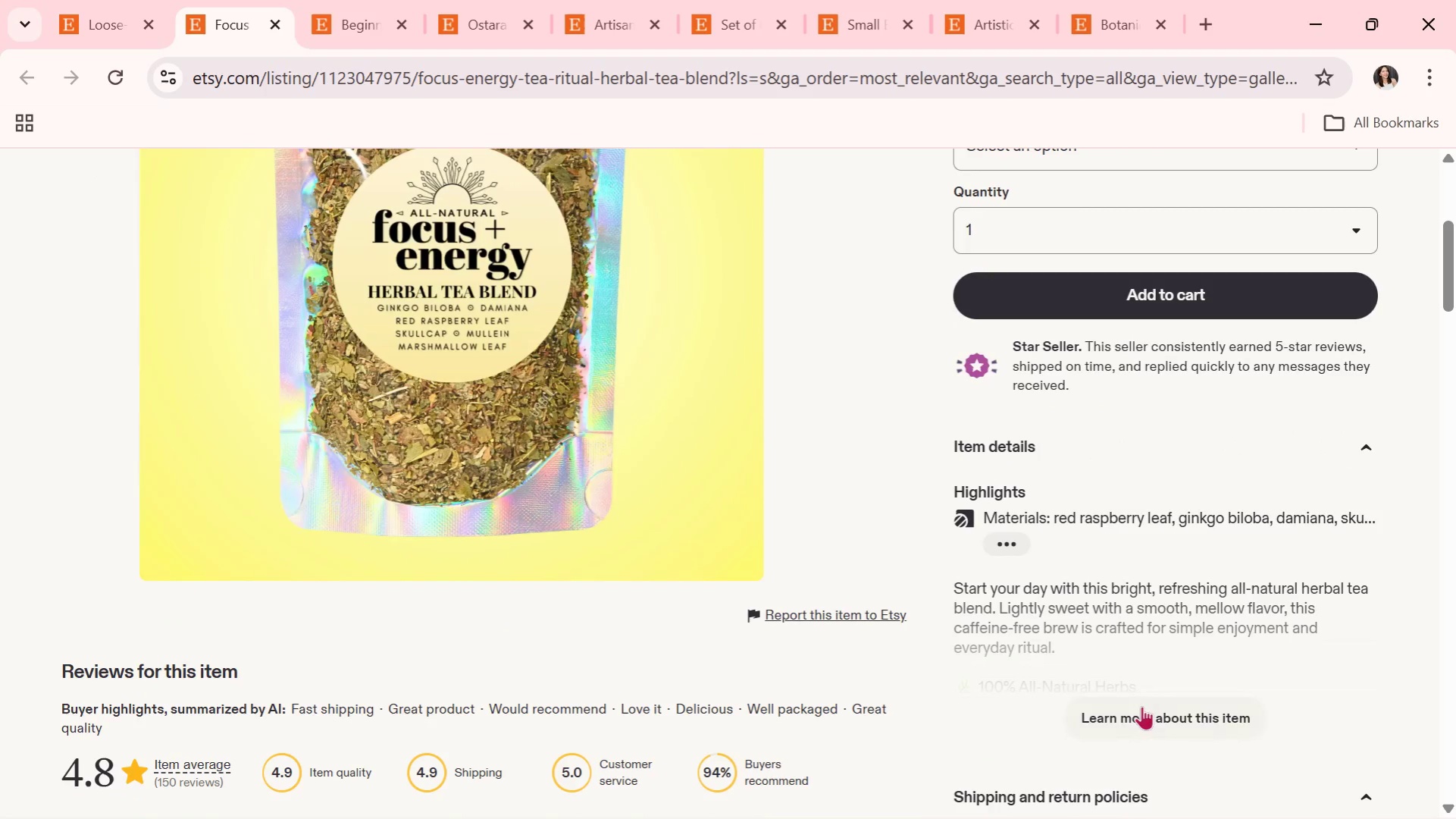 
left_click([1141, 706])
 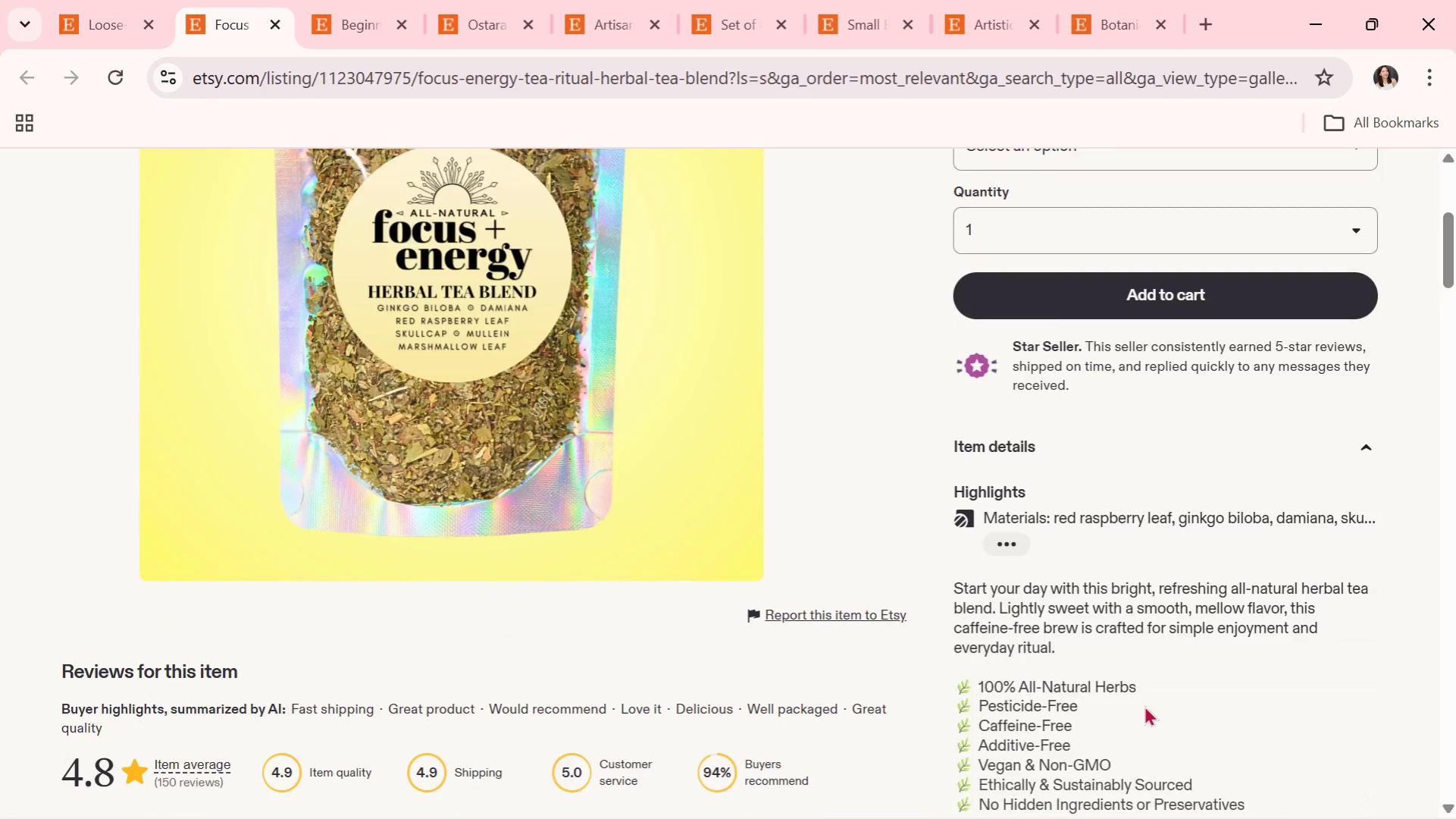 
scroll: coordinate [1155, 703], scroll_direction: down, amount: 6.0
 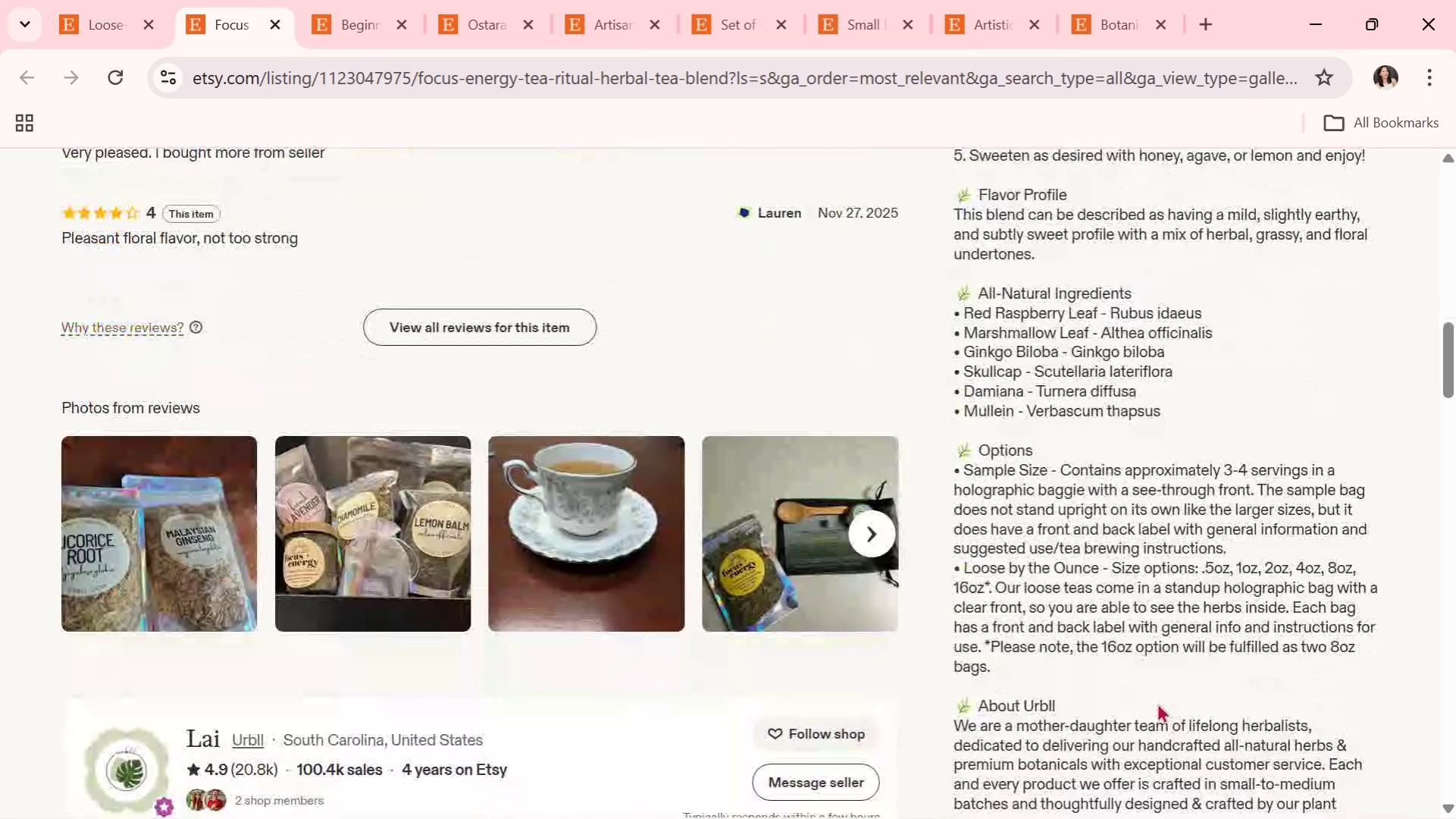 
scroll: coordinate [1161, 701], scroll_direction: down, amount: 2.0
 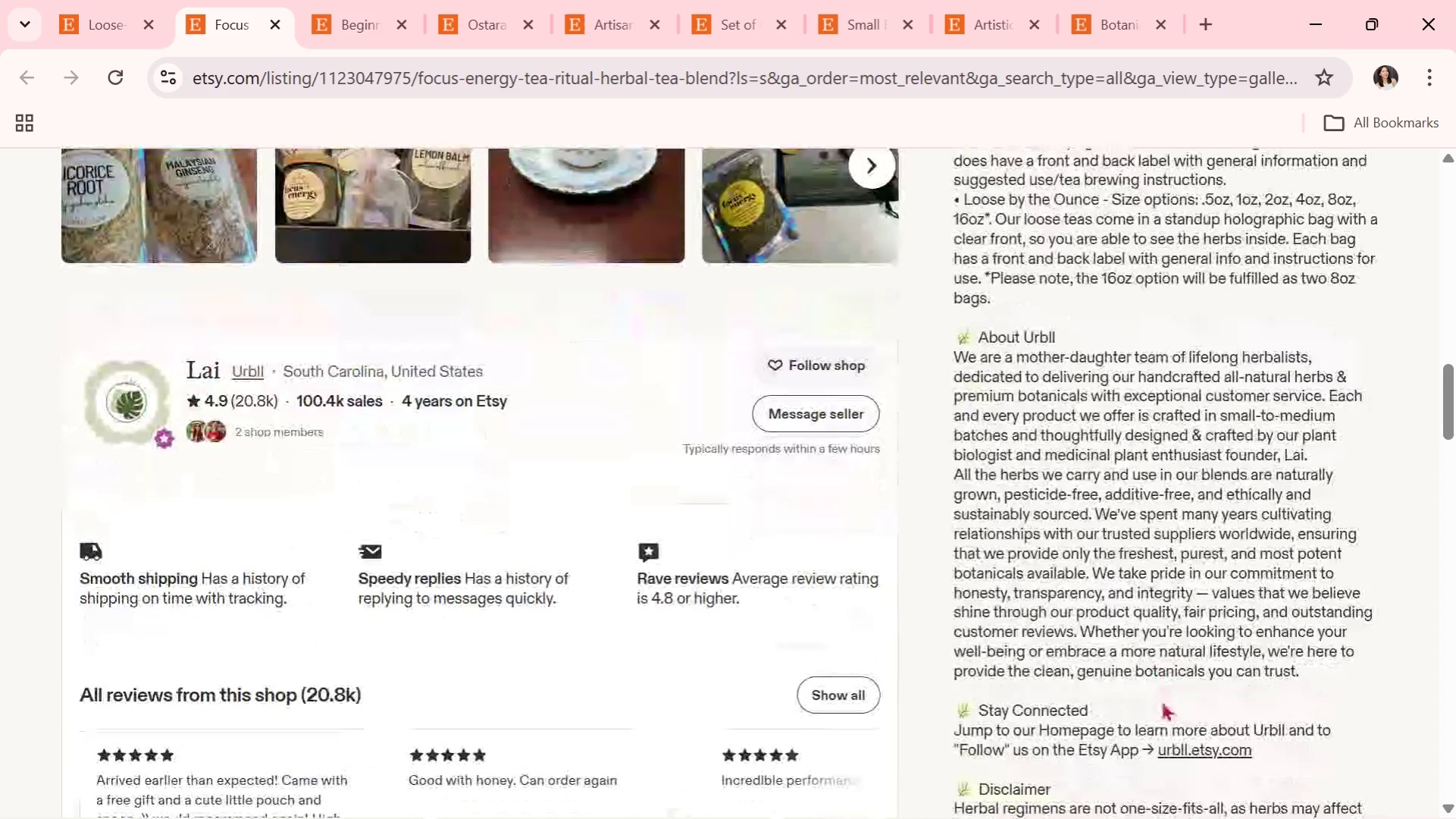 
scroll: coordinate [382, 422], scroll_direction: up, amount: 14.0
 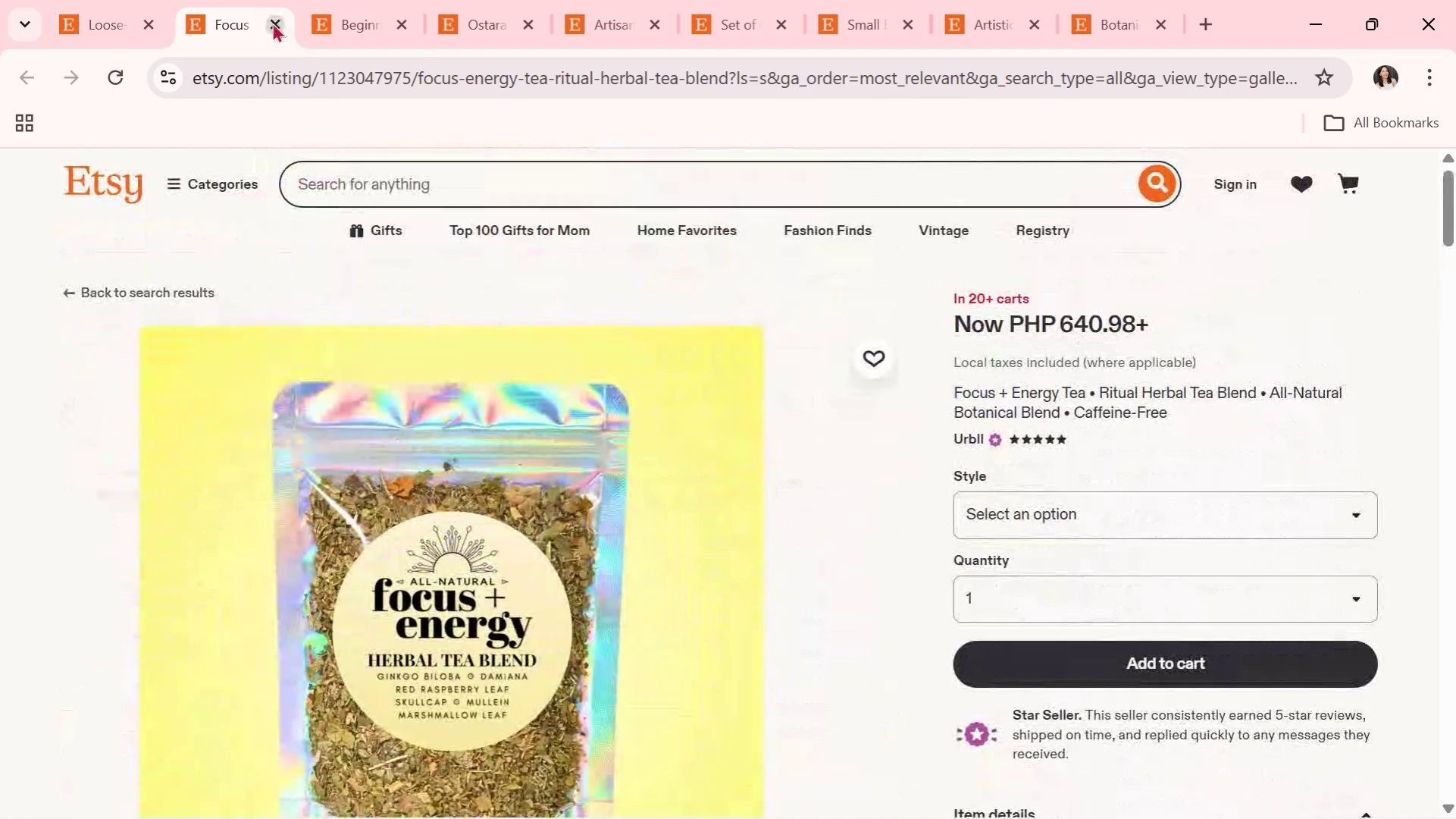 
left_click([272, 22])
 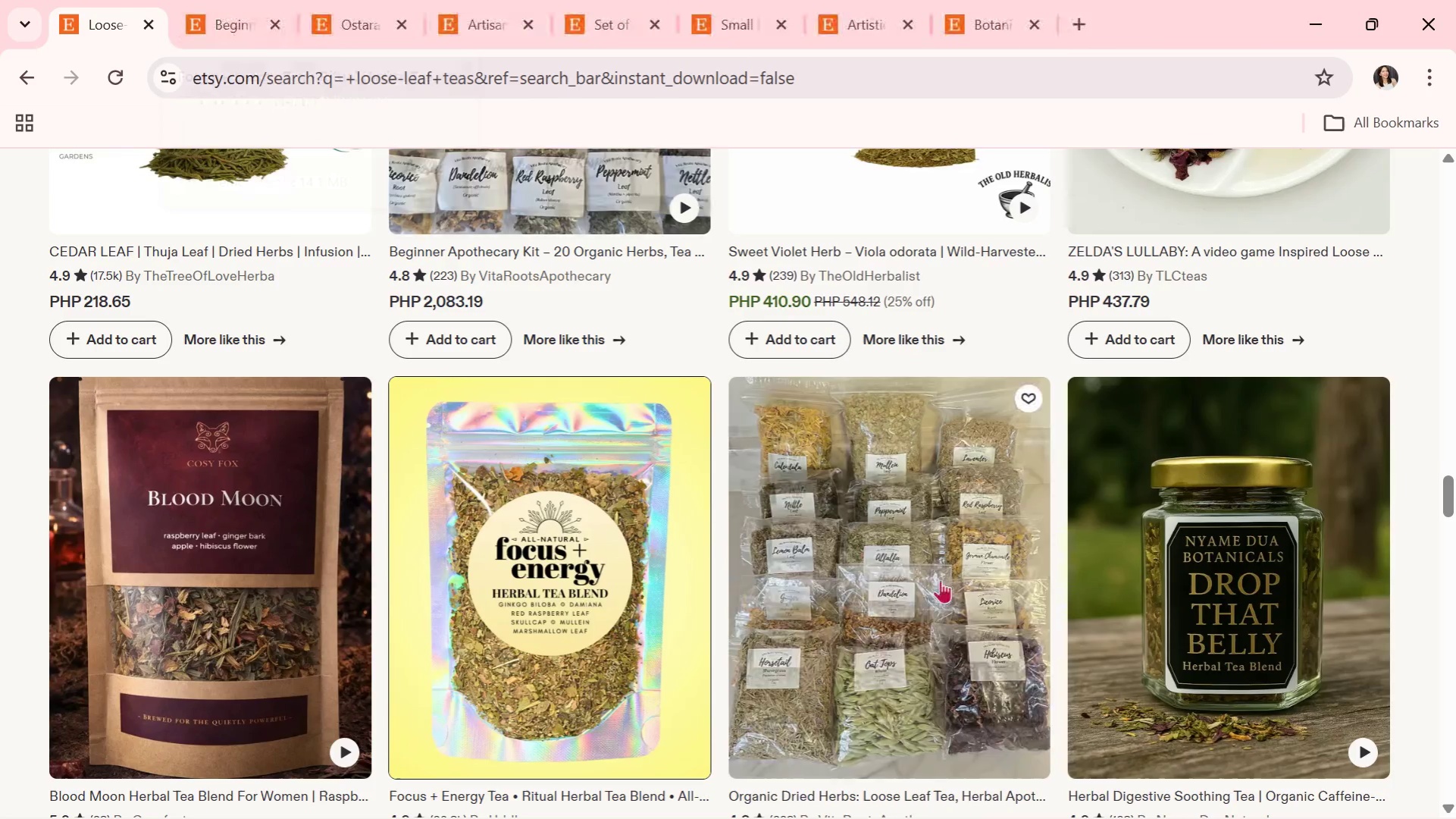 
scroll: coordinate [640, 662], scroll_direction: down, amount: 7.0
 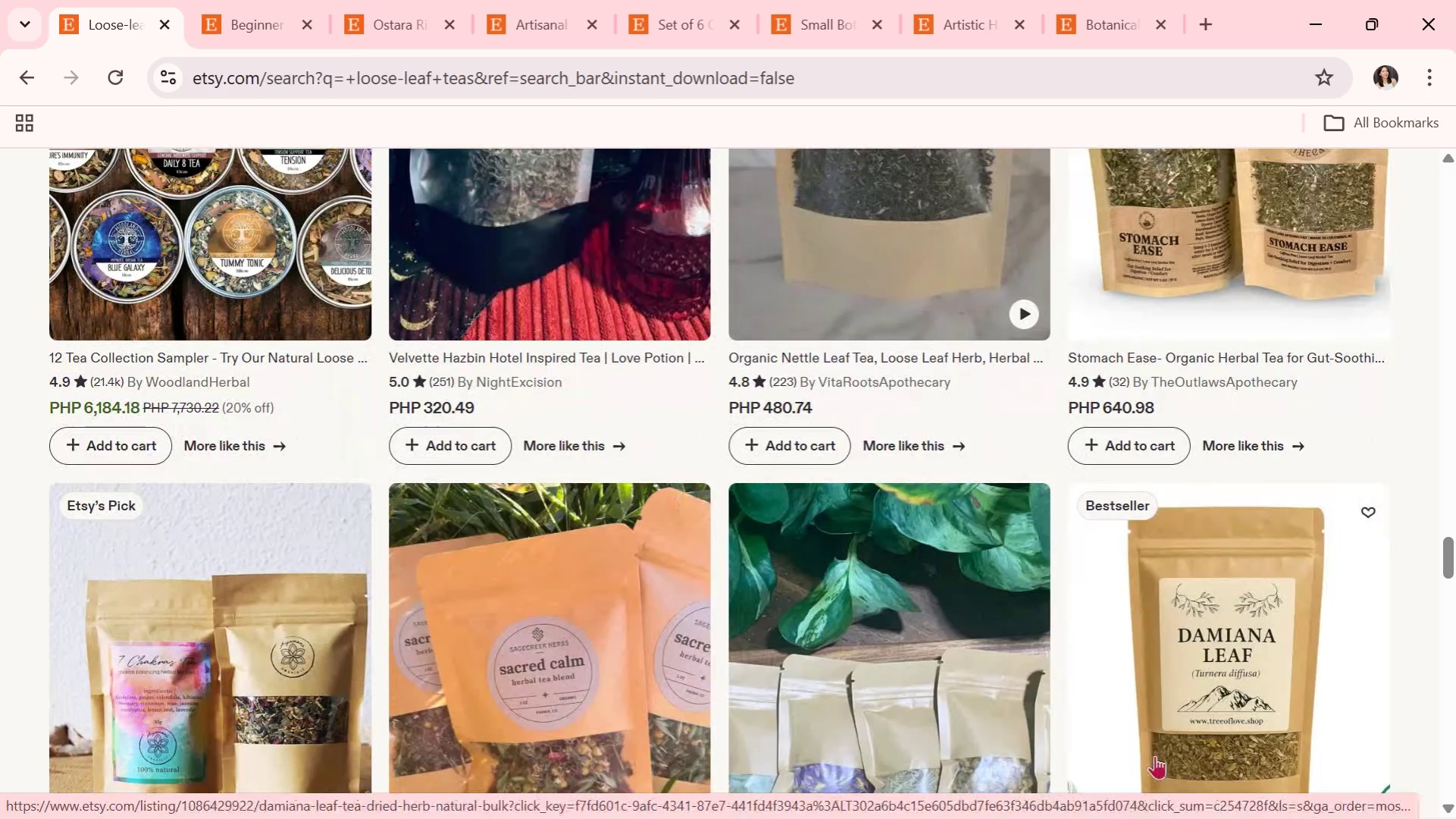 
scroll: coordinate [1208, 624], scroll_direction: down, amount: 5.0
 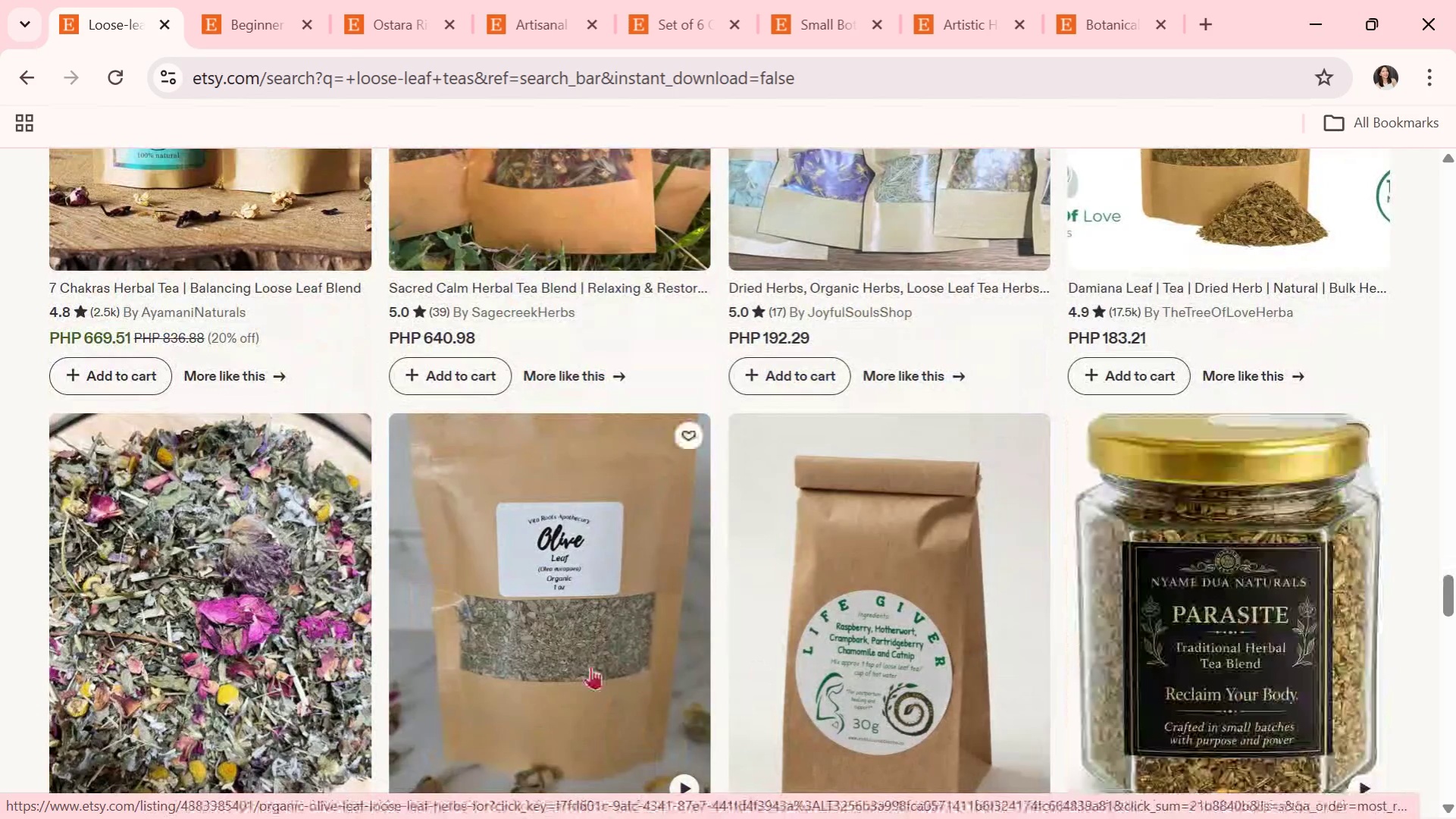 
left_click([590, 665])
 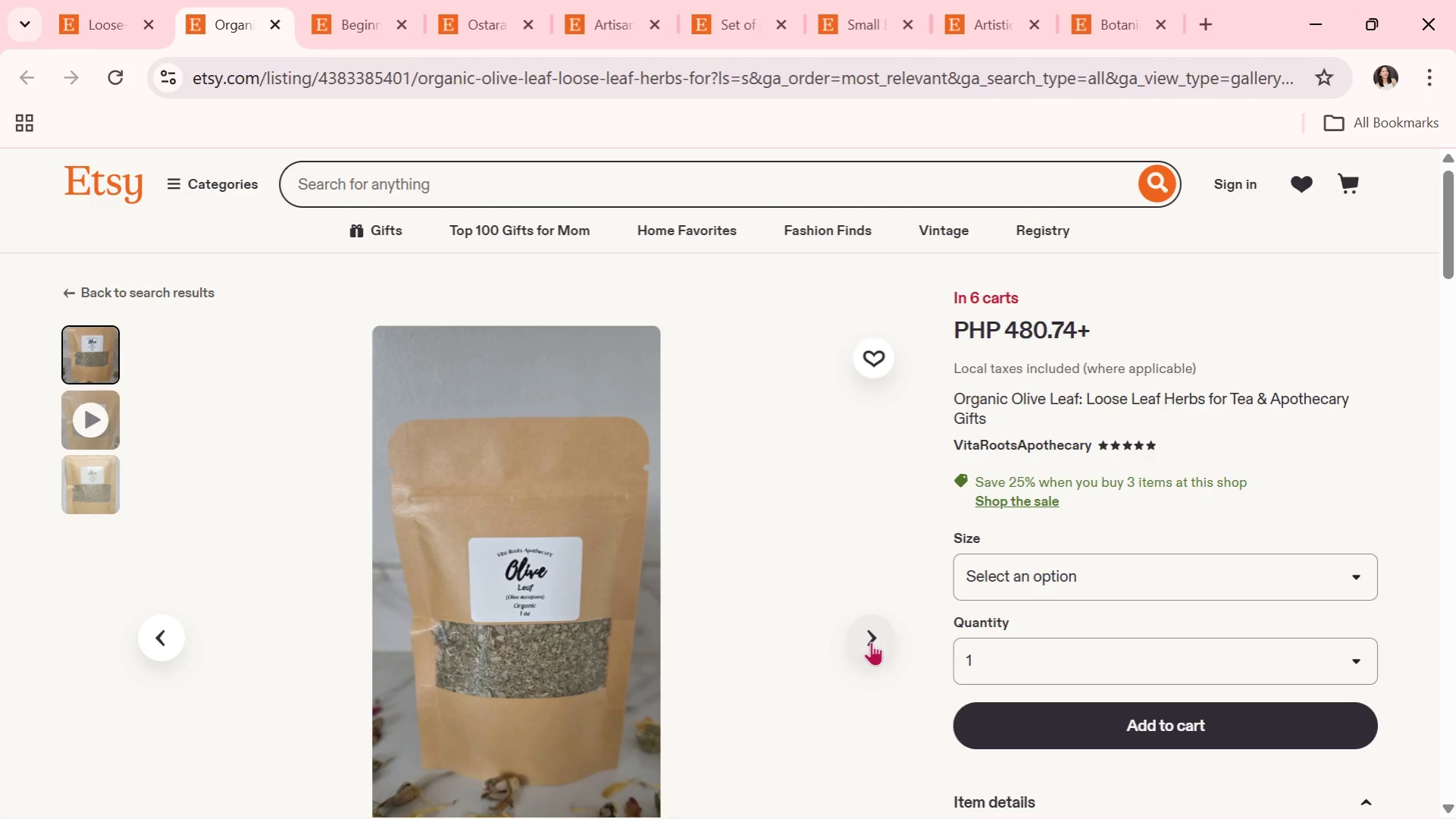 
wait(17.53)
 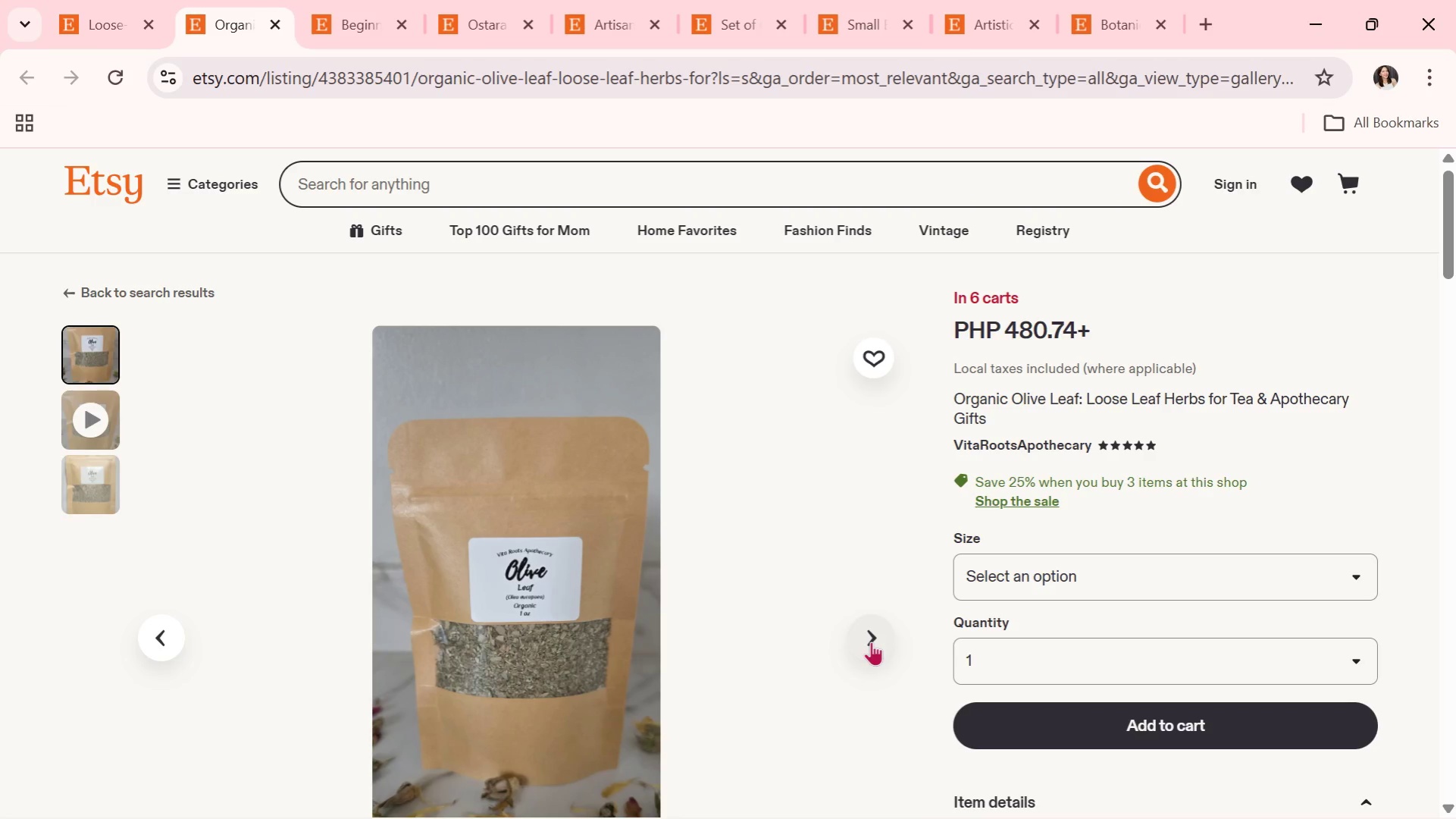 
left_click([871, 642])
 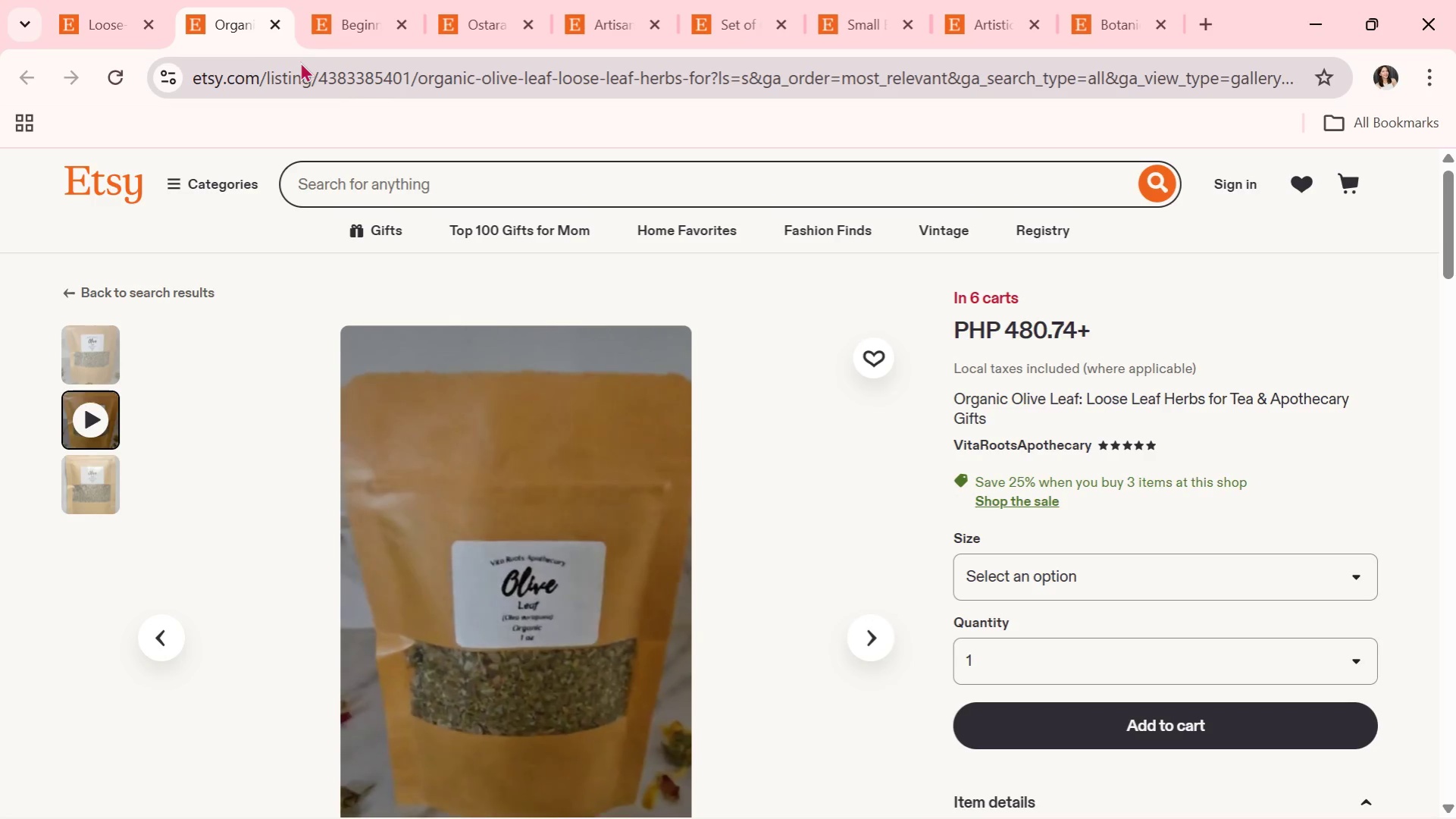 
left_click([278, 20])
 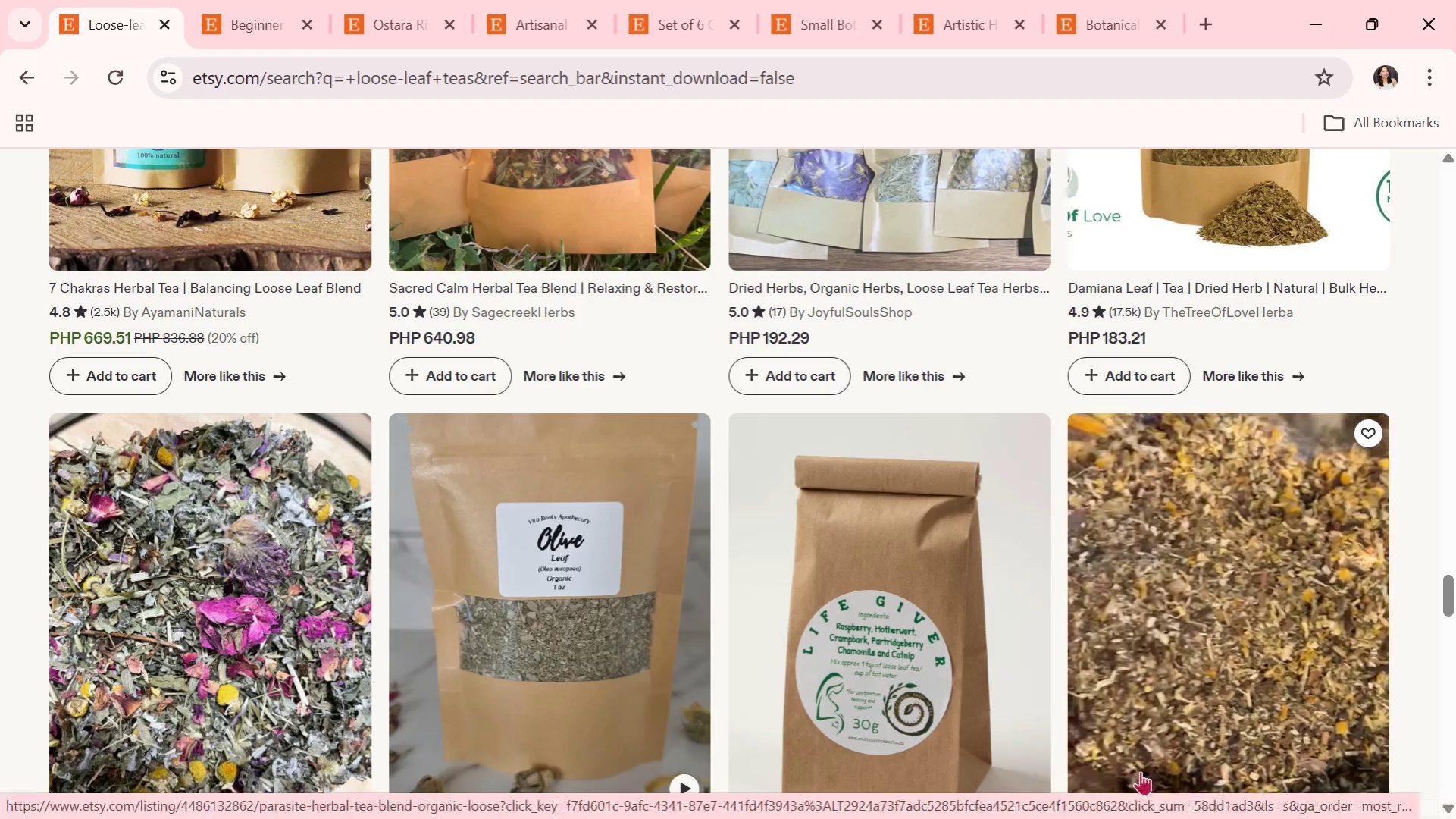 
wait(7.41)
 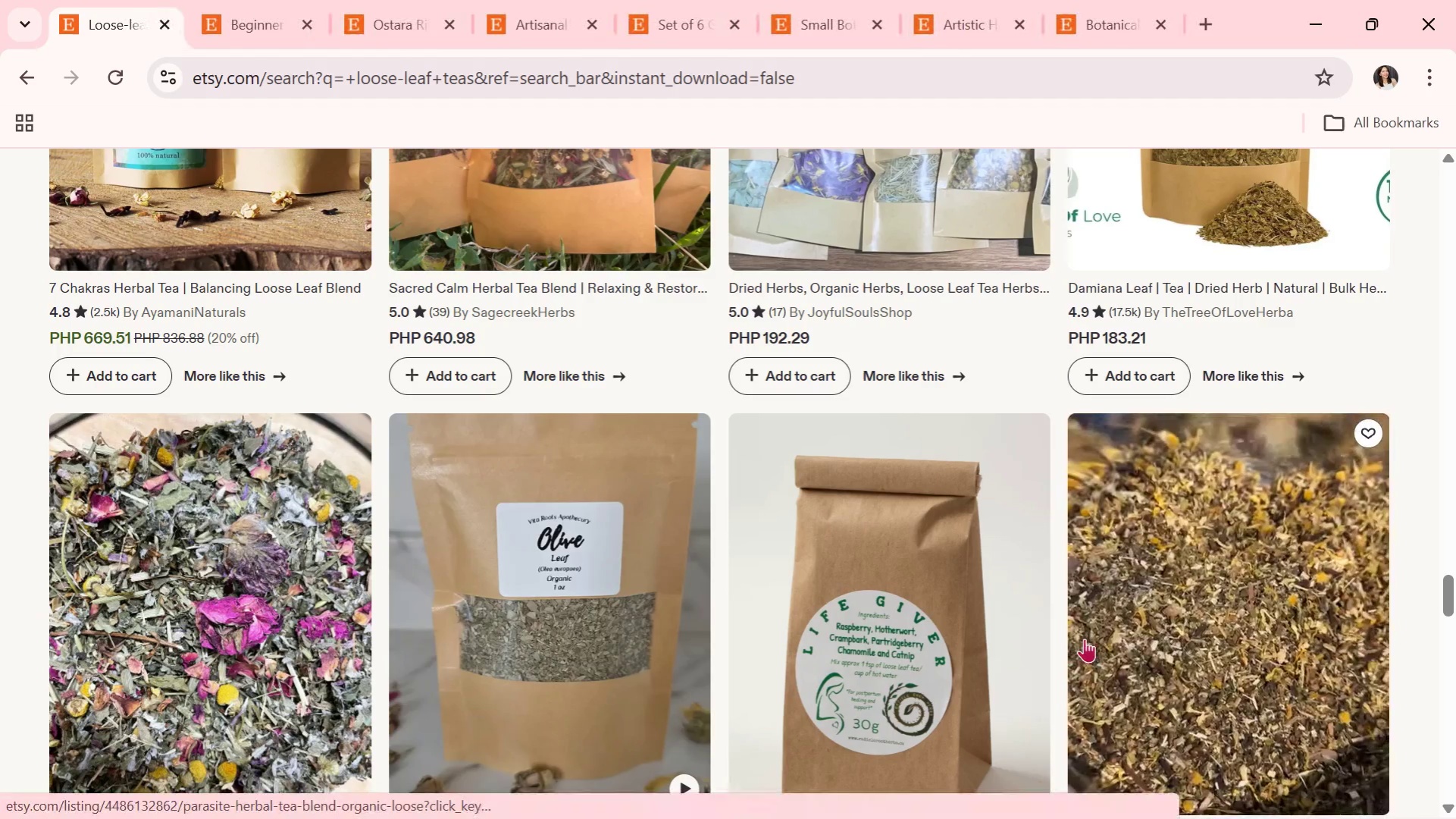 
scroll: coordinate [706, 706], scroll_direction: down, amount: 4.0
 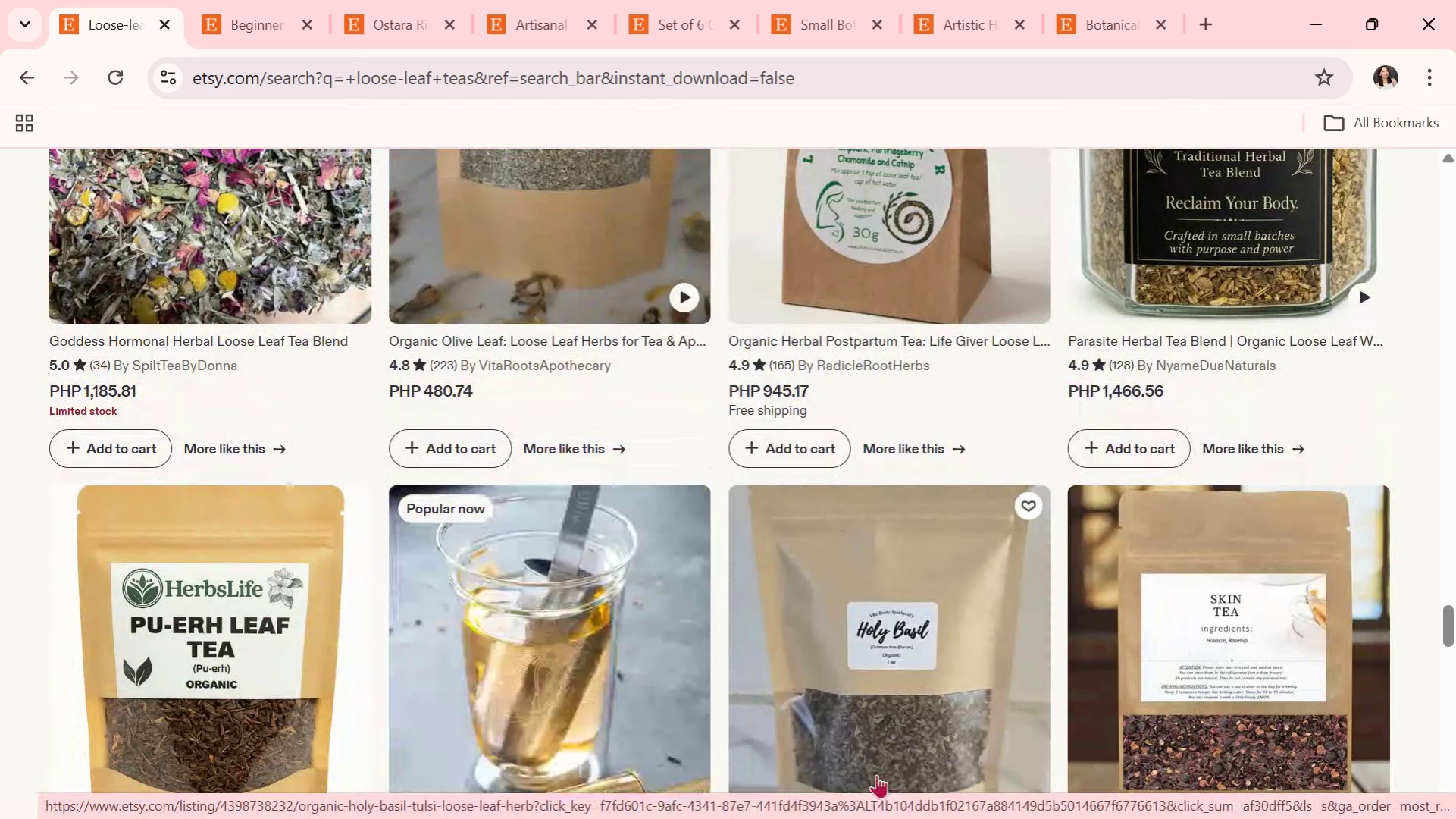 
left_click([1204, 660])
 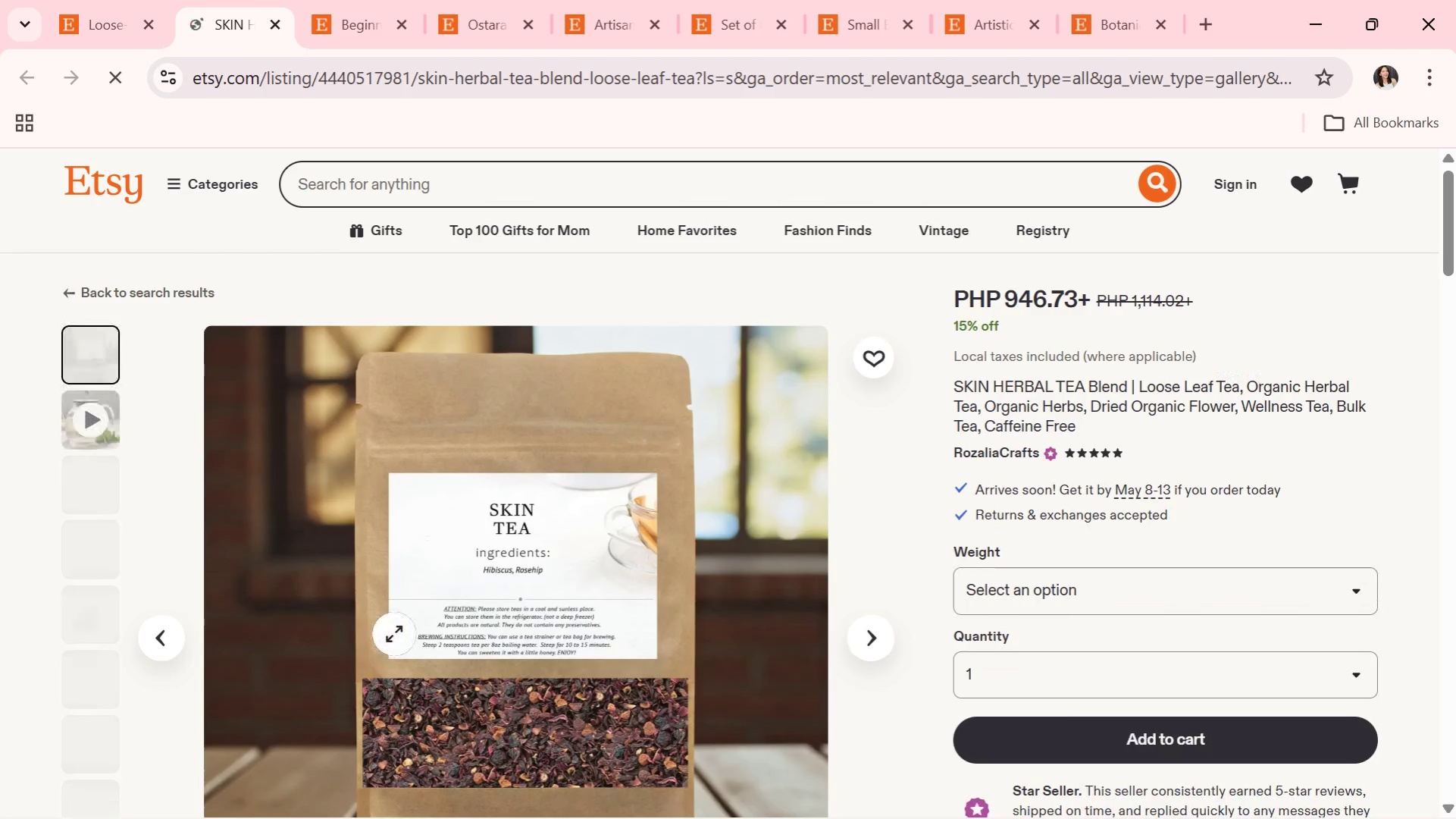 
scroll: coordinate [651, 674], scroll_direction: down, amount: 1.0
 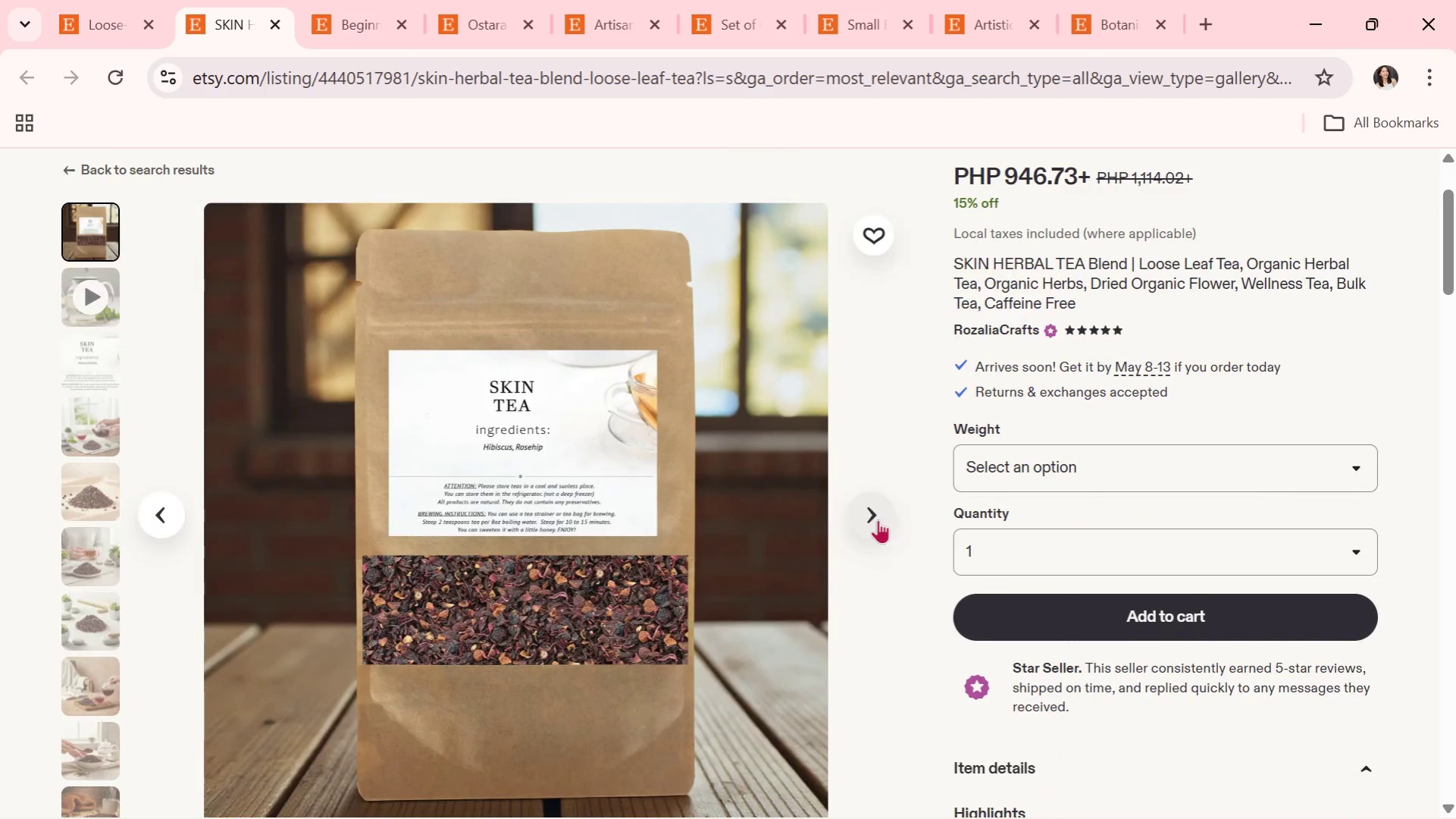 
left_click([878, 519])
 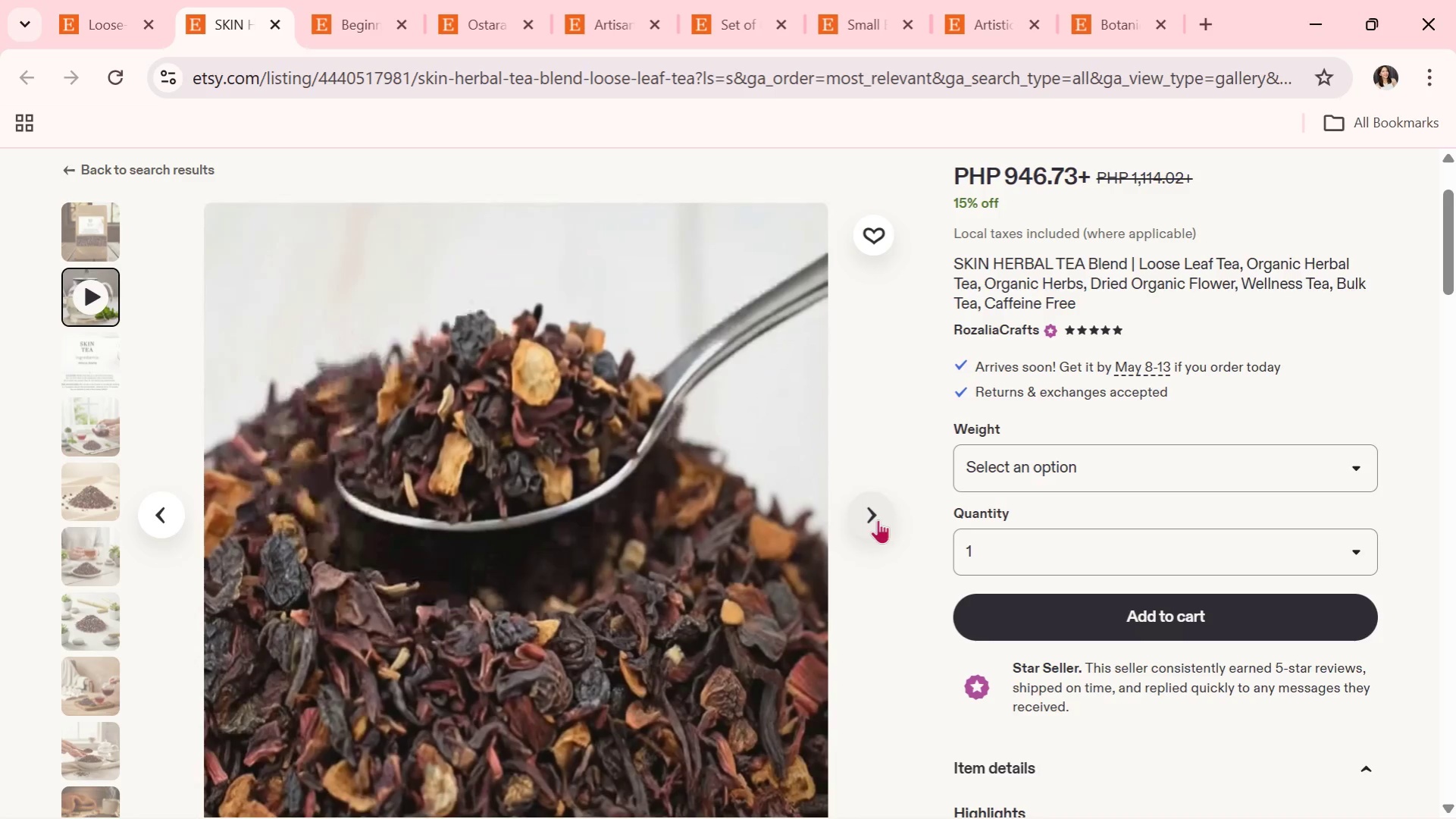 
left_click([878, 519])
 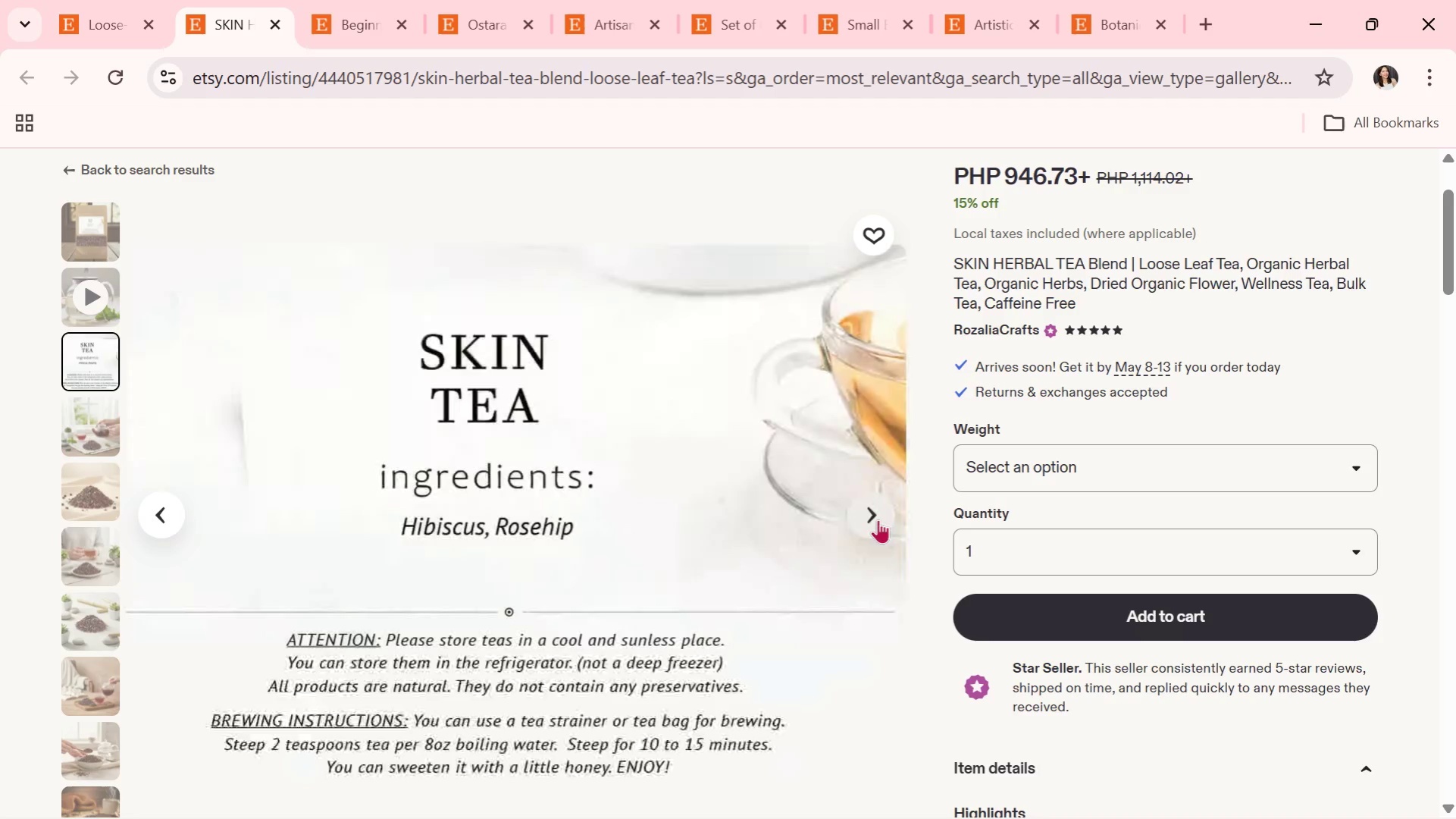 
wait(8.22)
 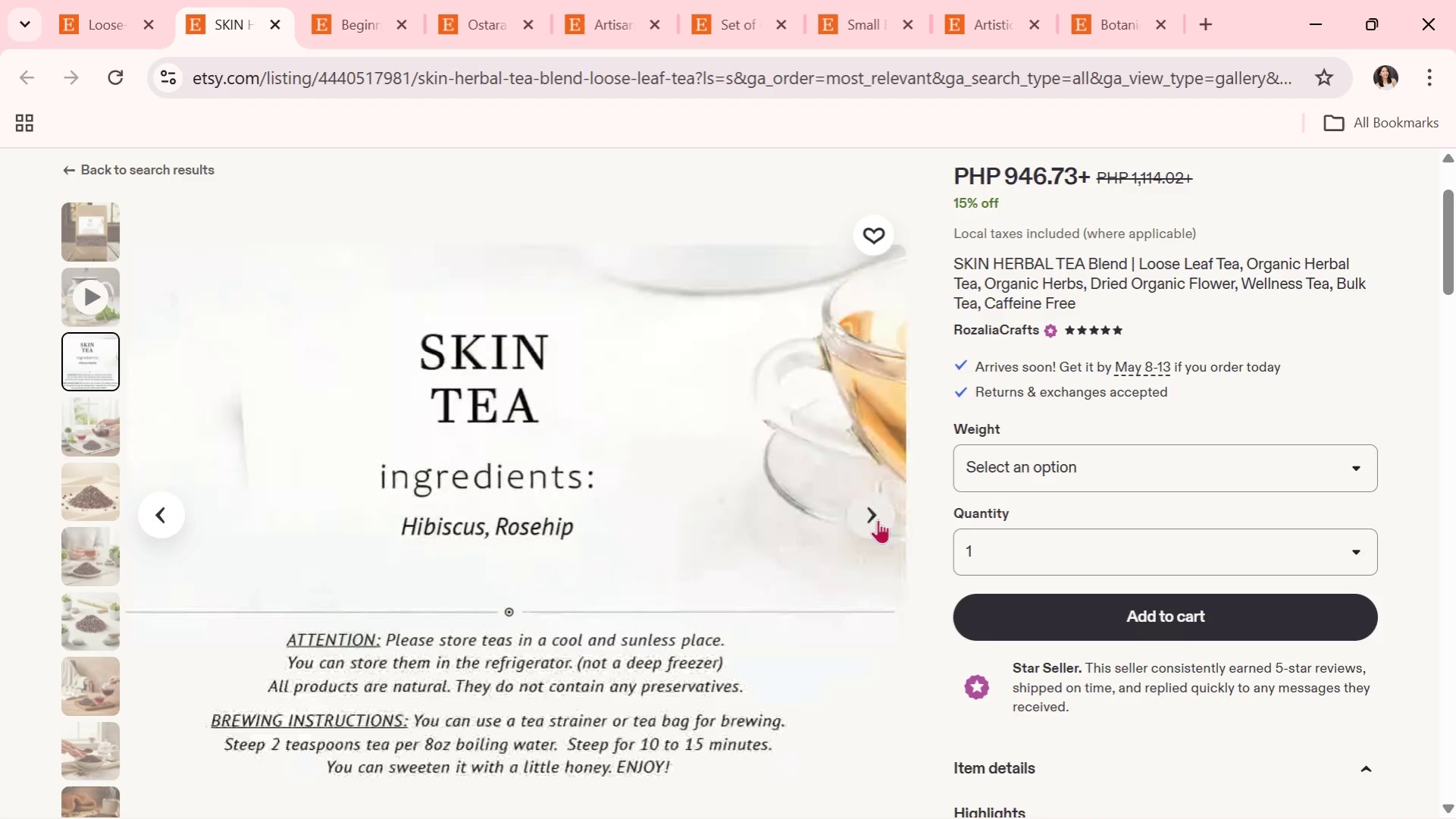 
left_click([868, 503])
 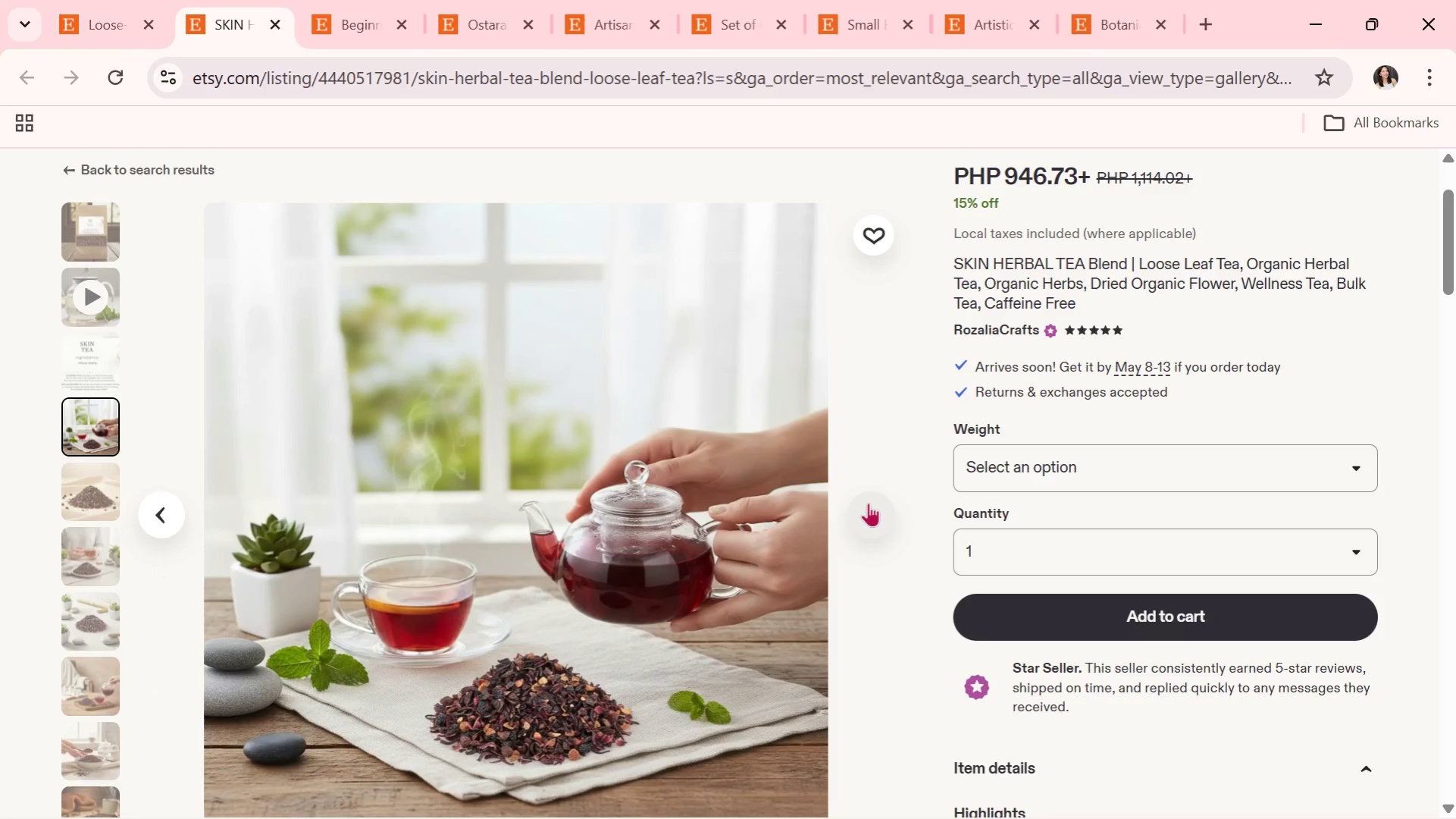 
wait(5.64)
 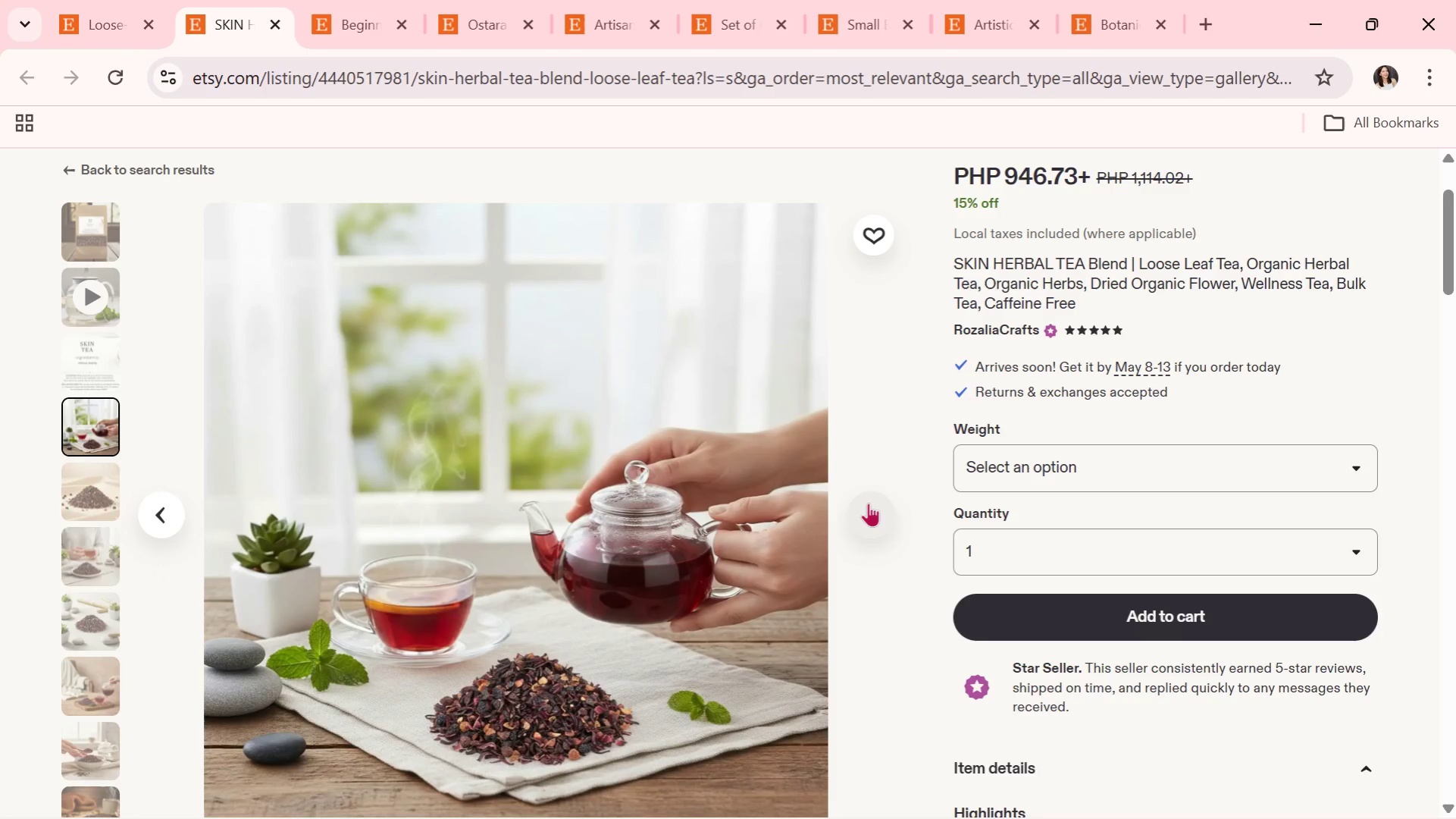 
left_click([868, 503])
 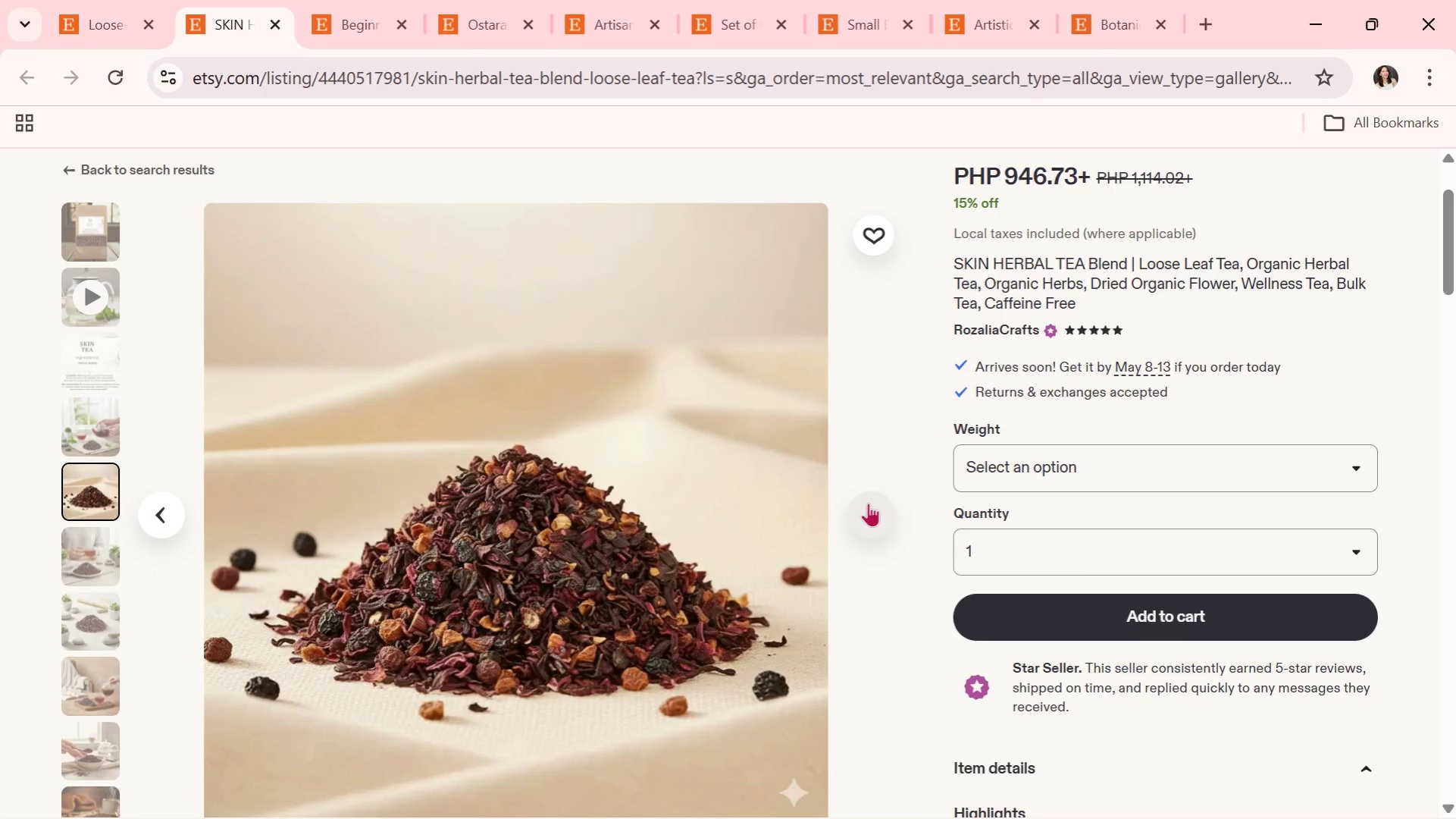 
wait(7.42)
 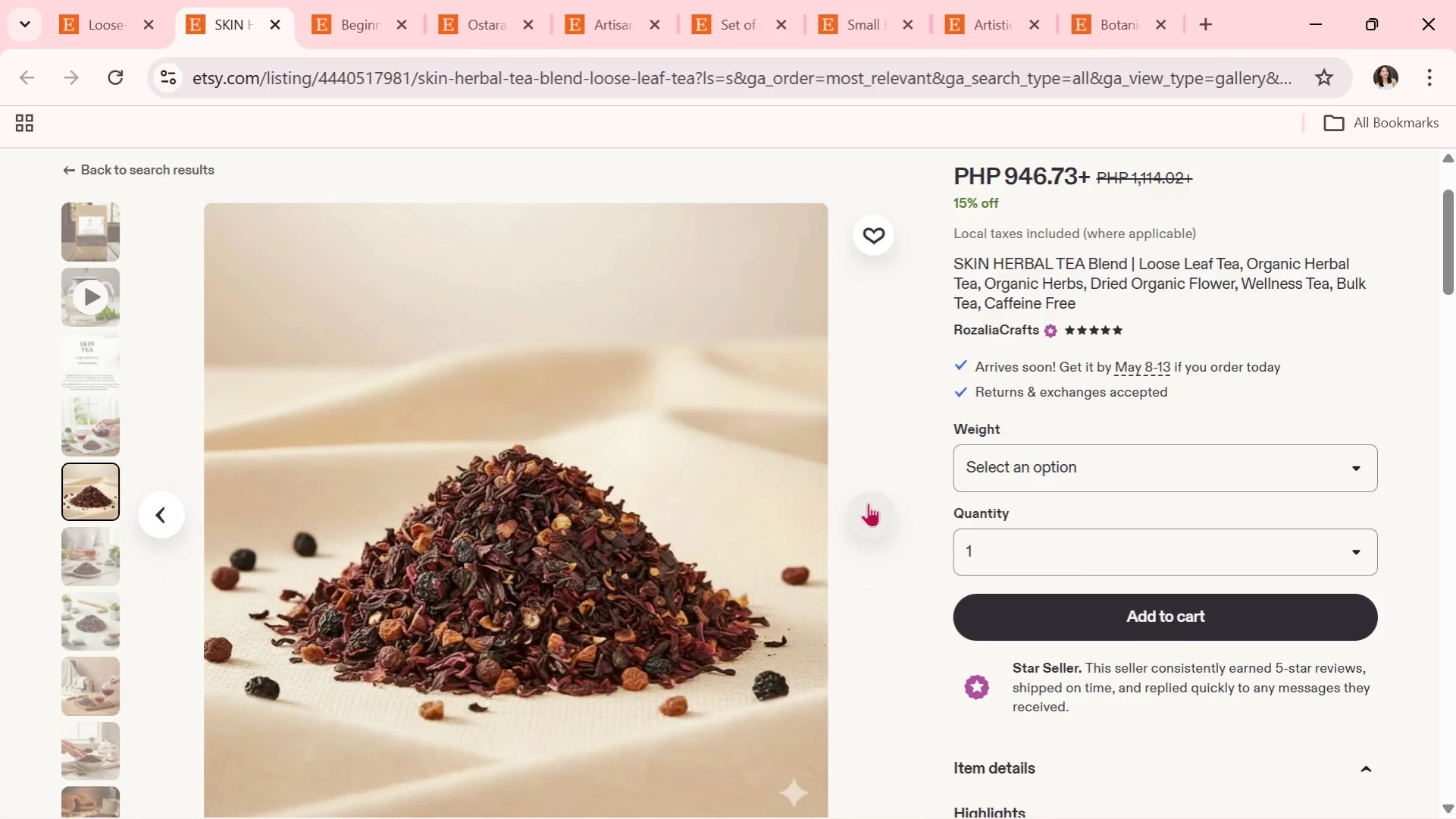 
left_click([868, 503])
 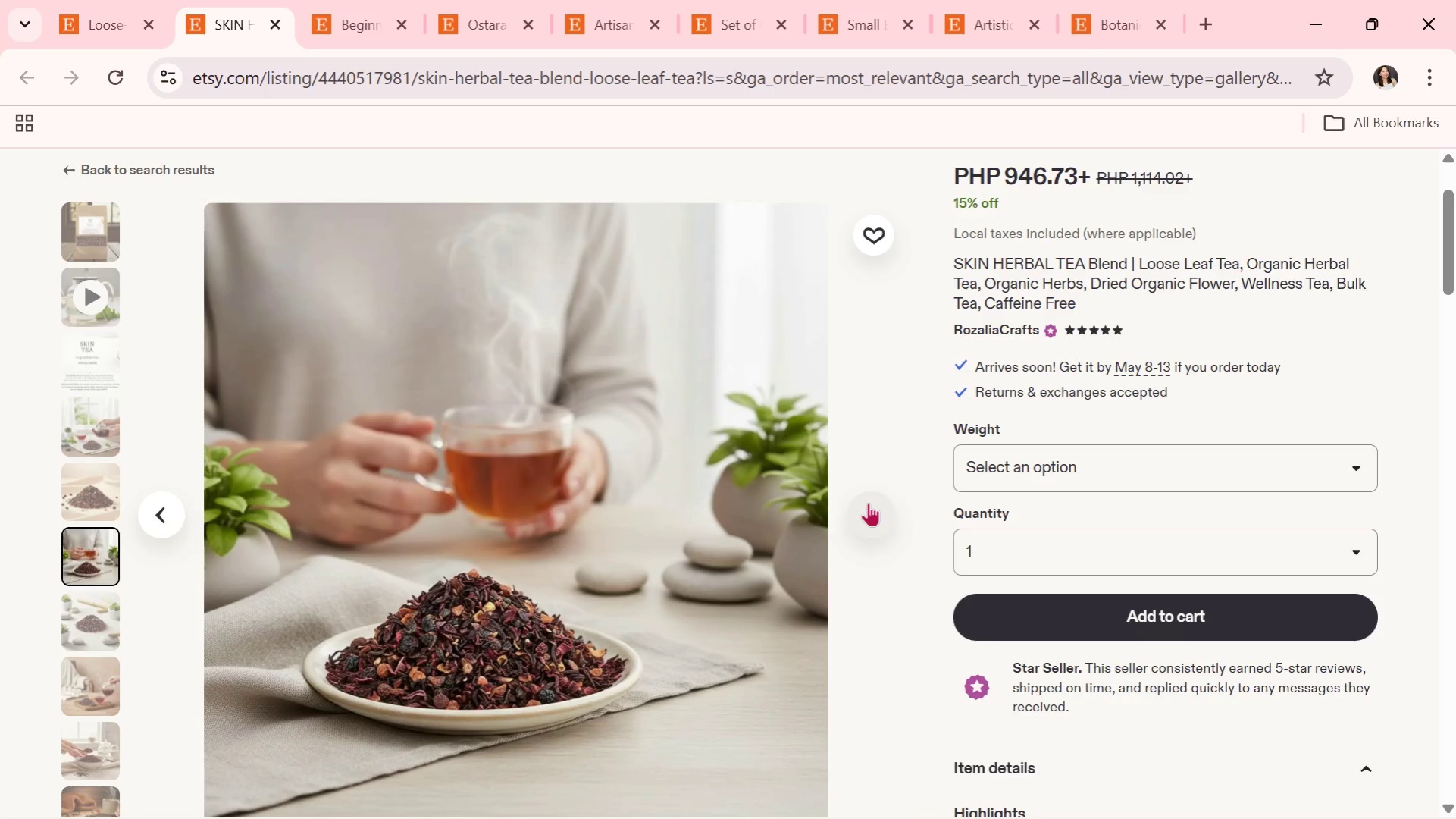 
wait(8.81)
 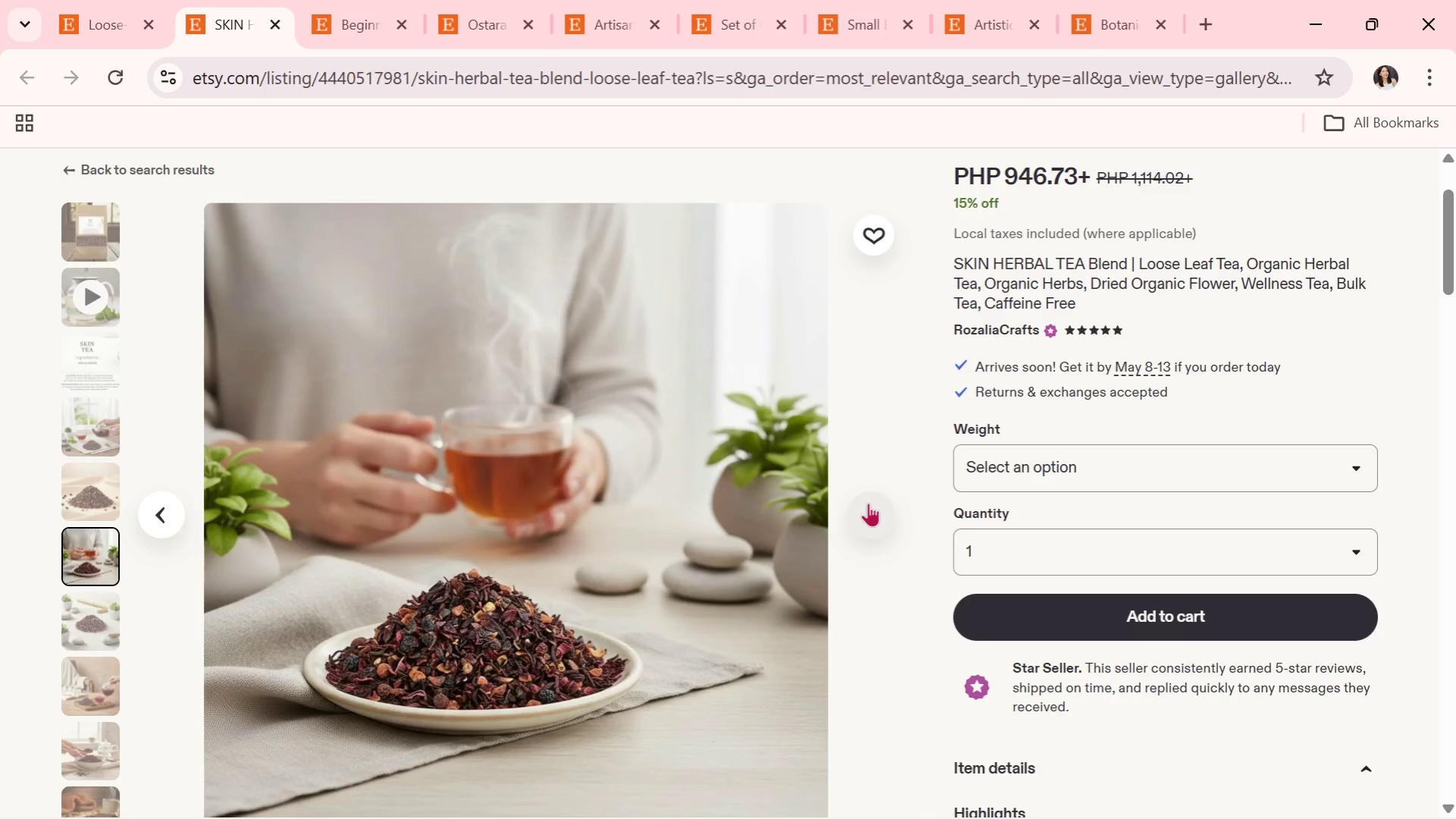 
left_click([868, 503])
 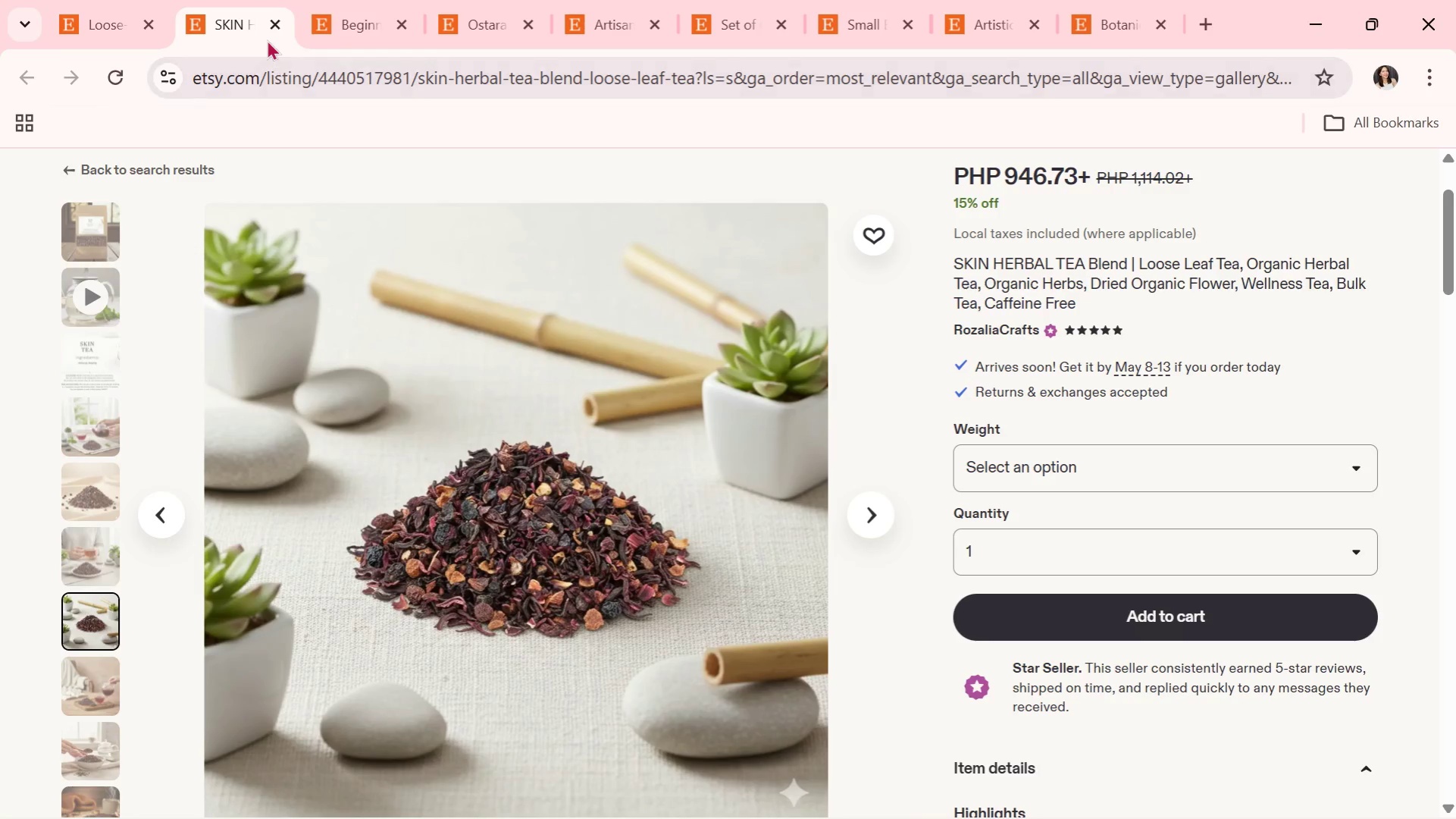 
left_click([272, 25])
 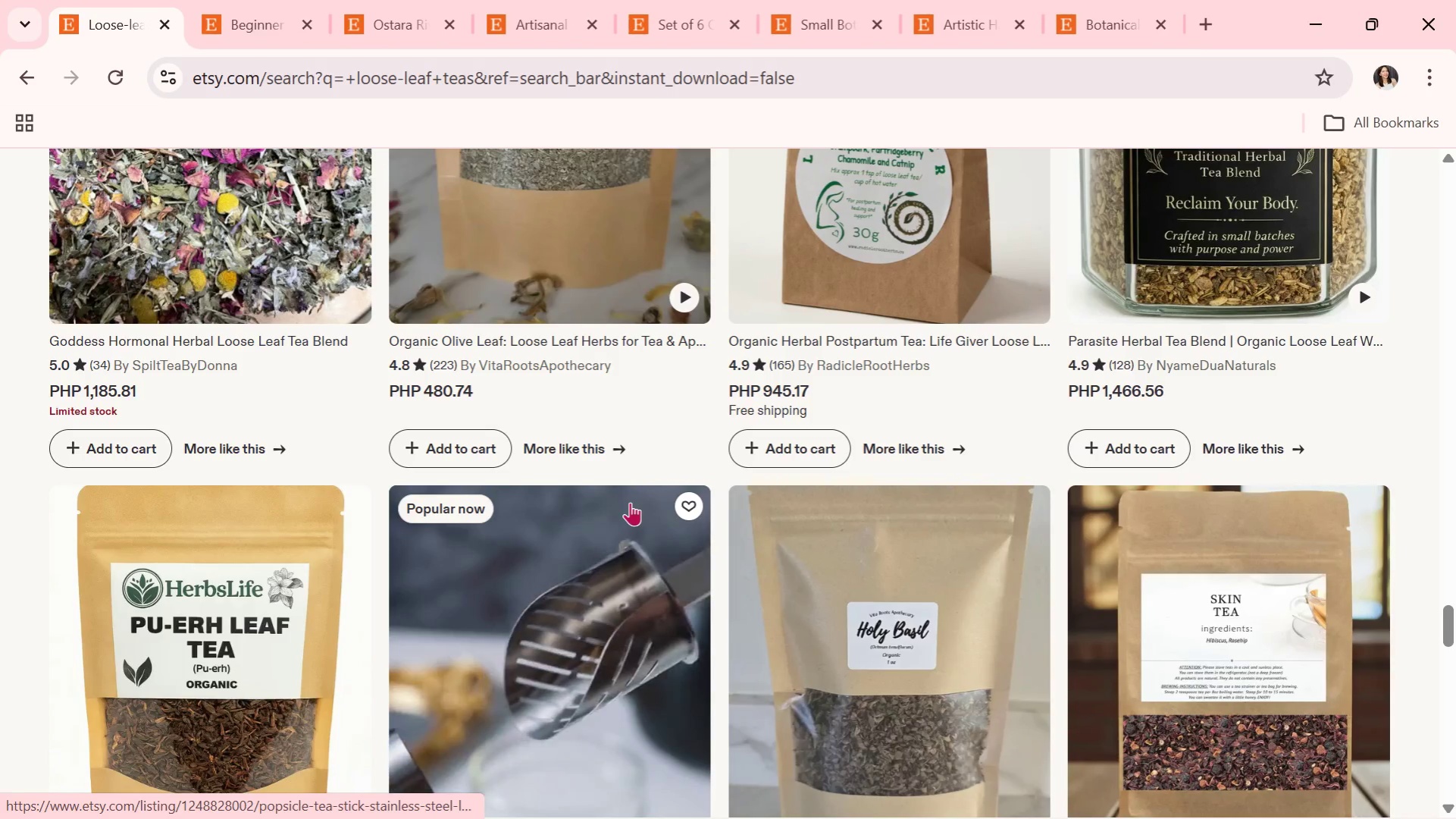 
scroll: coordinate [629, 507], scroll_direction: down, amount: 8.0
 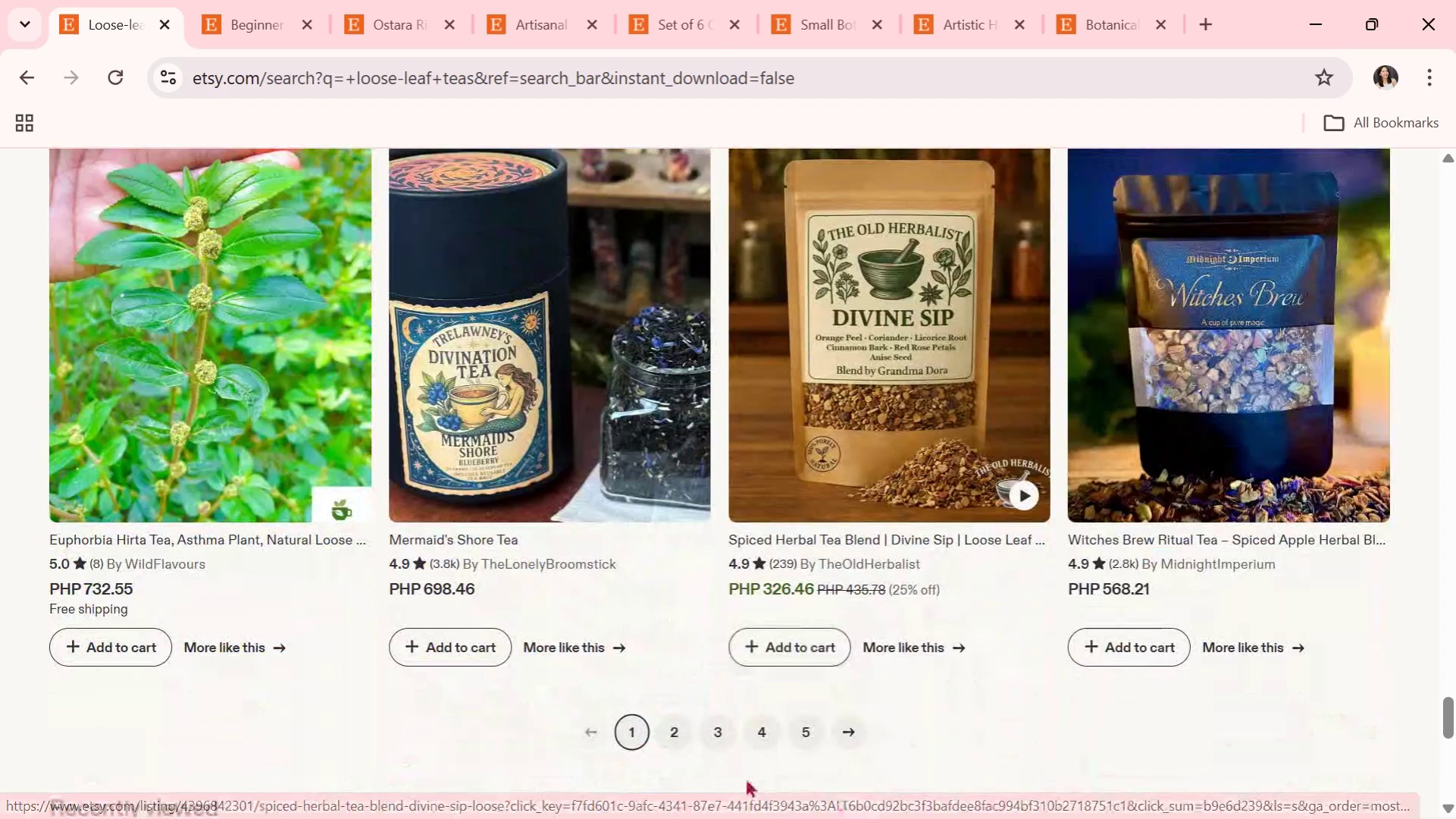 
left_click([675, 737])
 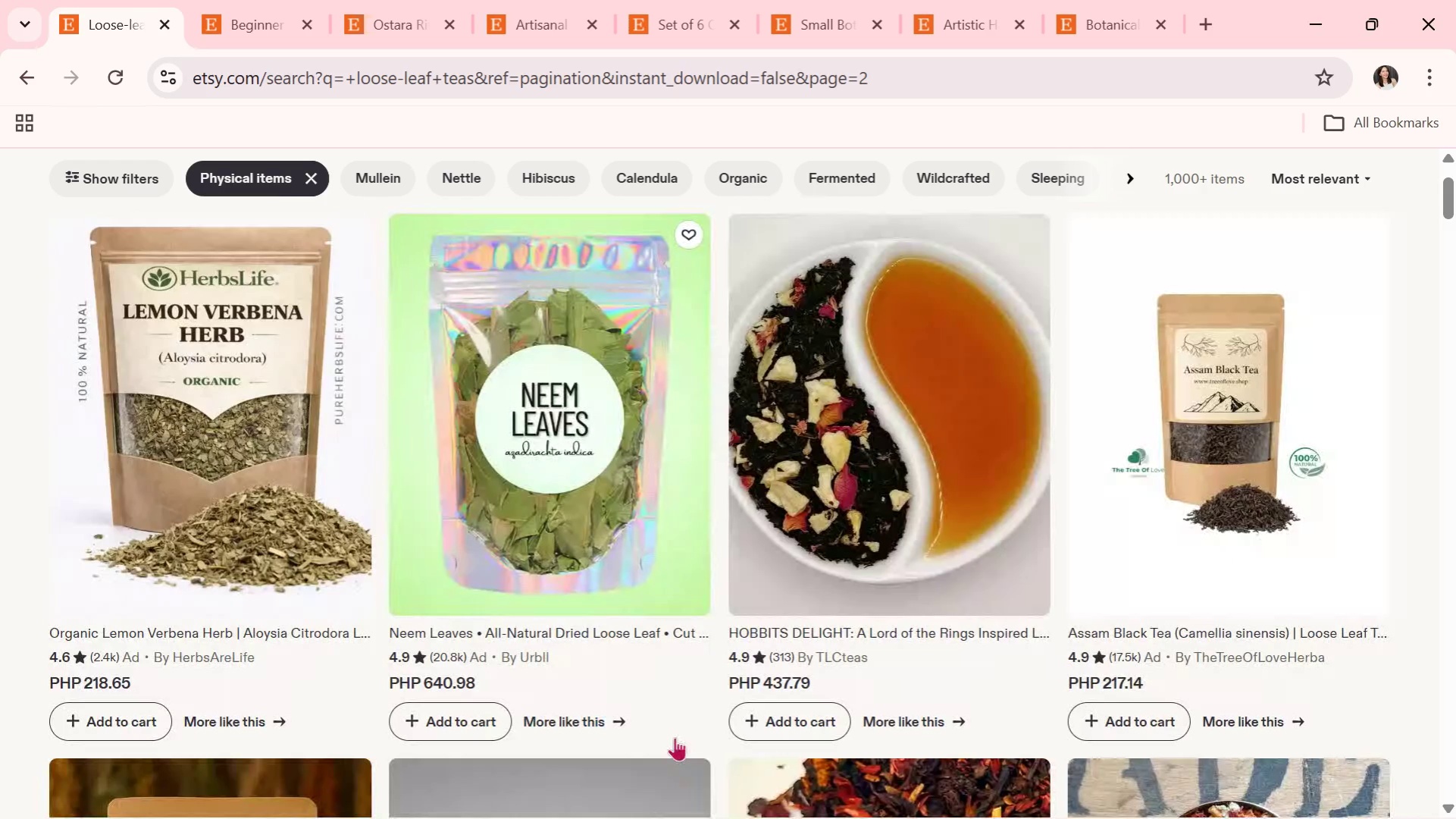 
wait(11.25)
 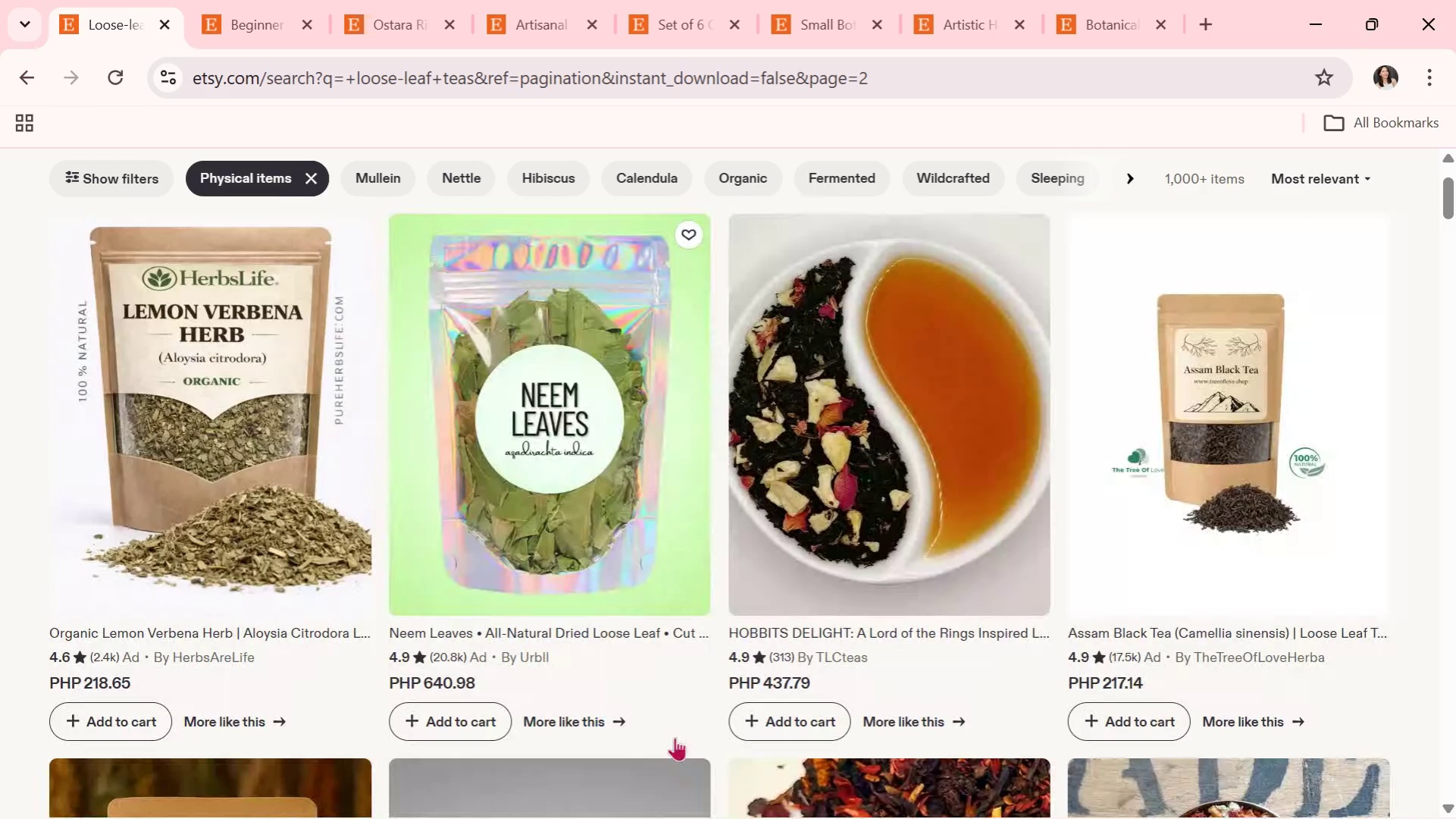 
scroll: coordinate [1101, 271], scroll_direction: down, amount: 3.0
 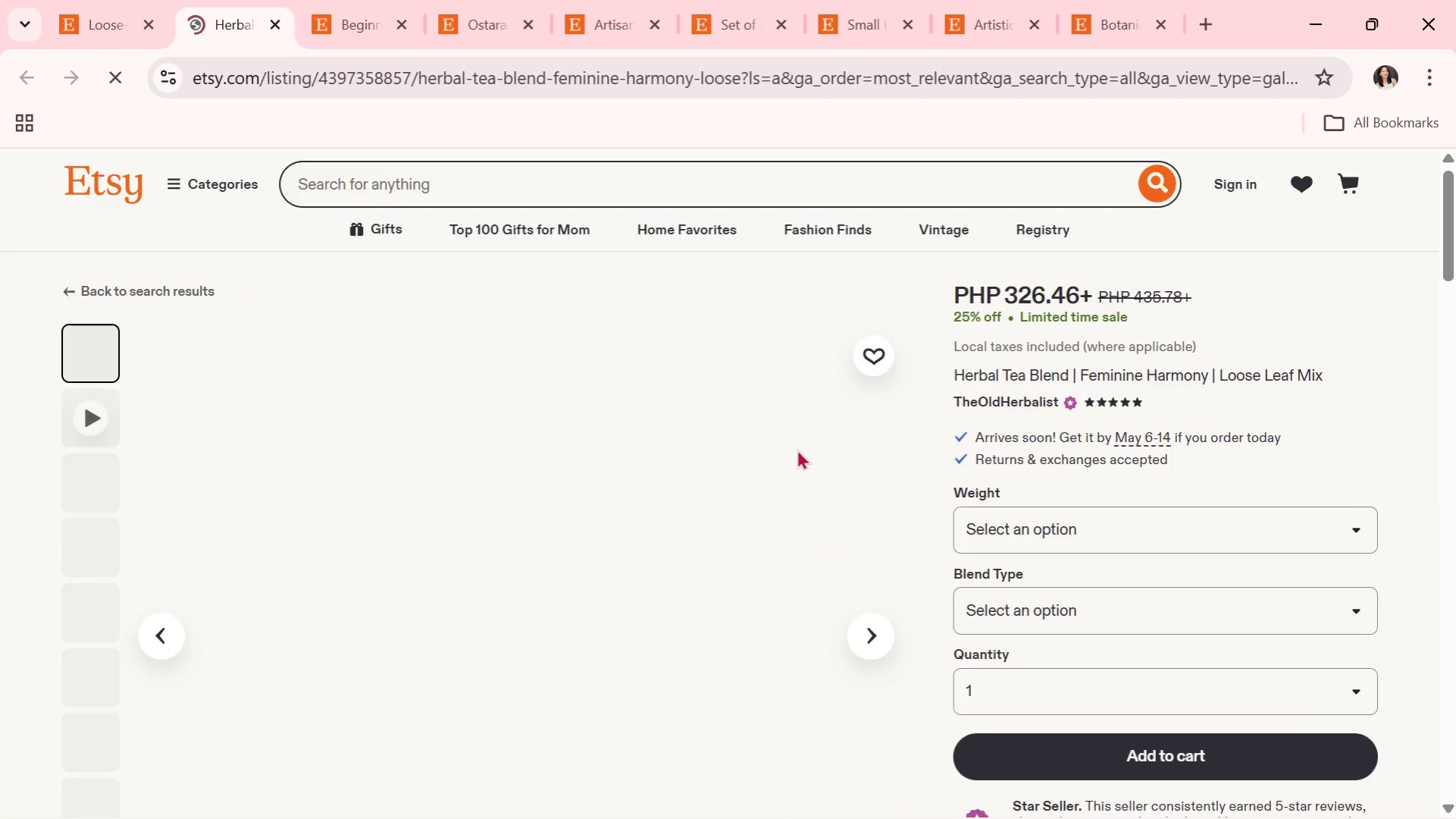 
wait(6.85)
 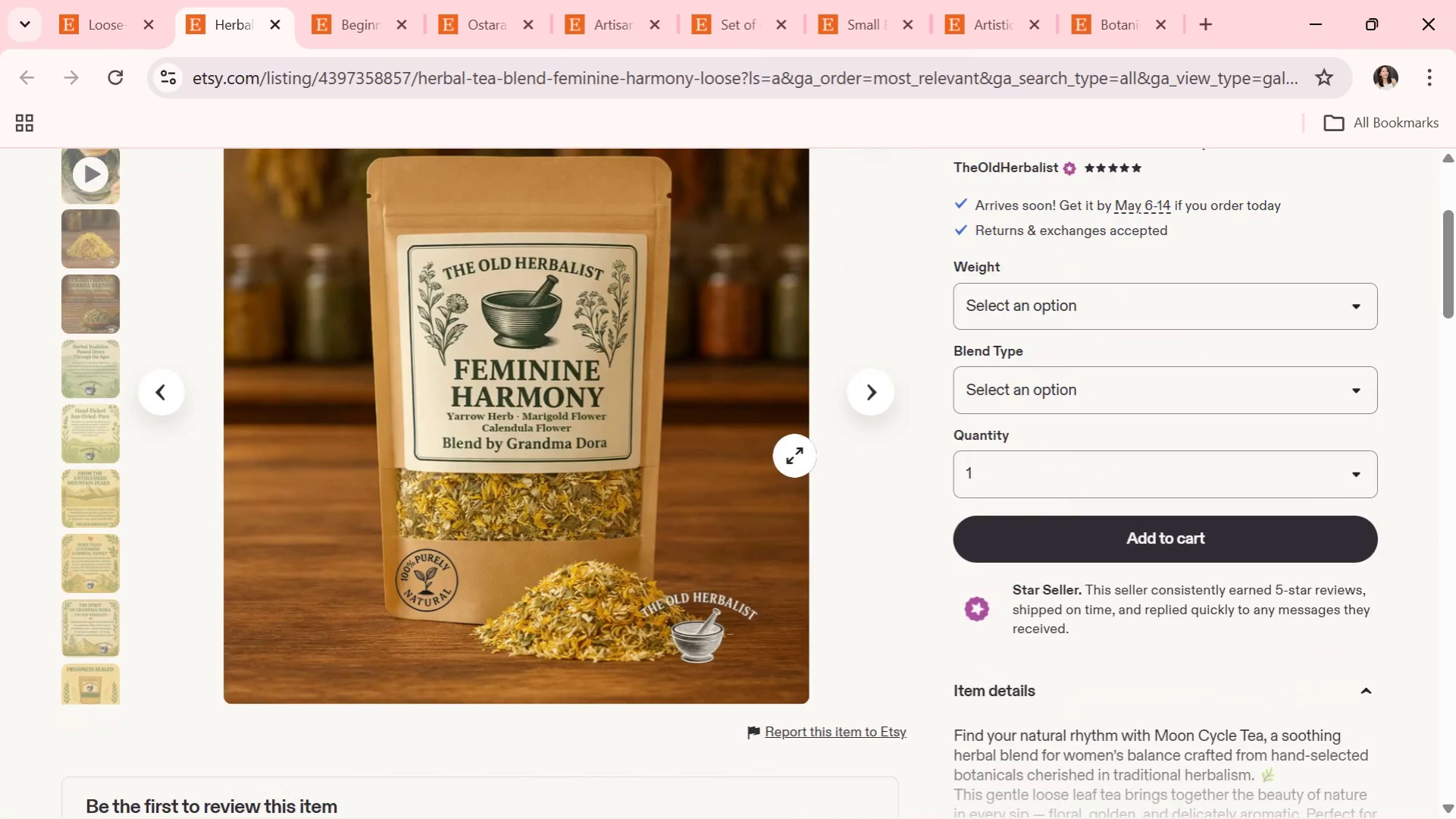 
left_click([794, 456])
 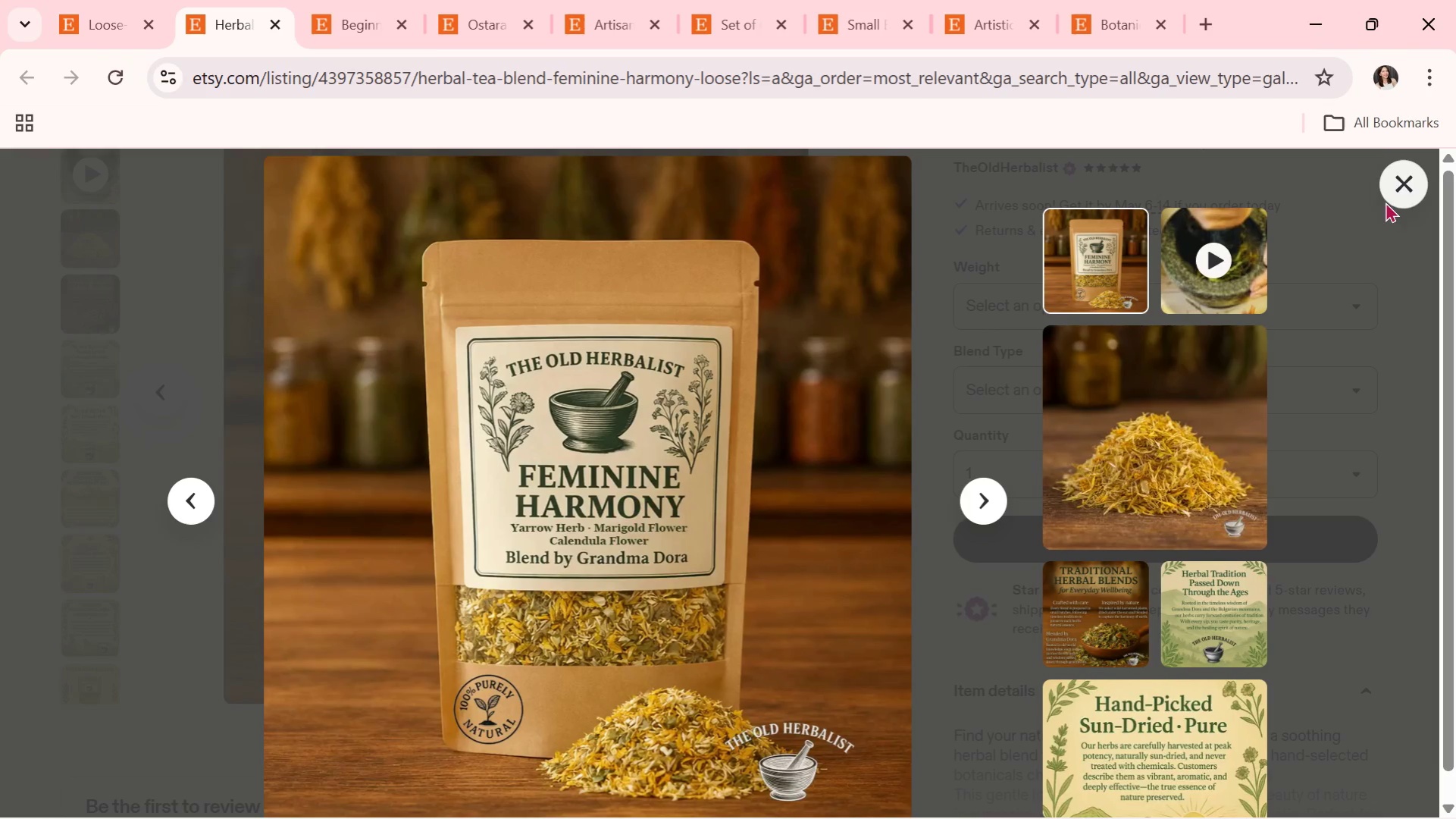 
scroll: coordinate [791, 457], scroll_direction: down, amount: 2.0
 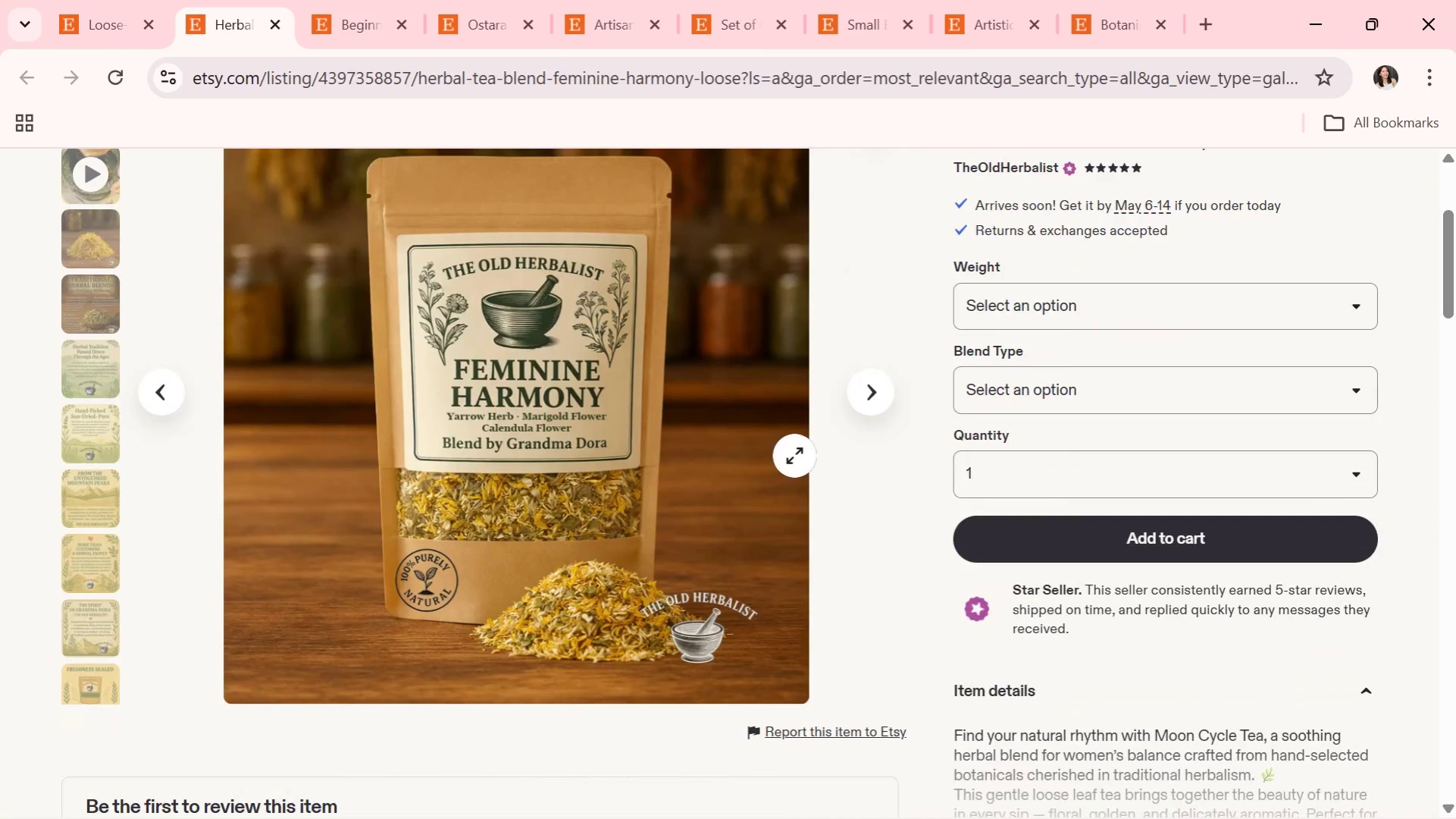 
left_click([1400, 198])
 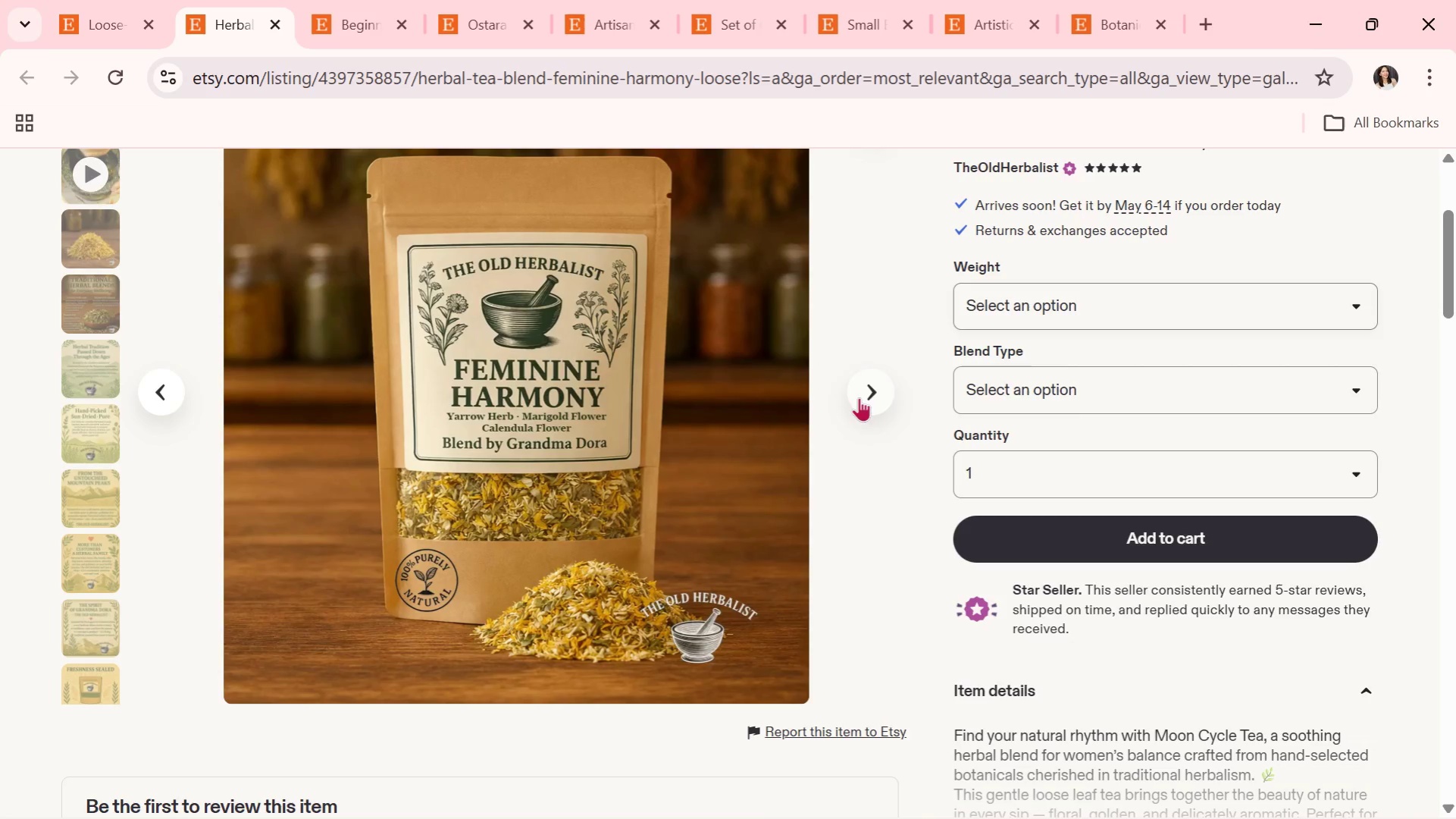 
scroll: coordinate [858, 397], scroll_direction: up, amount: 1.0
 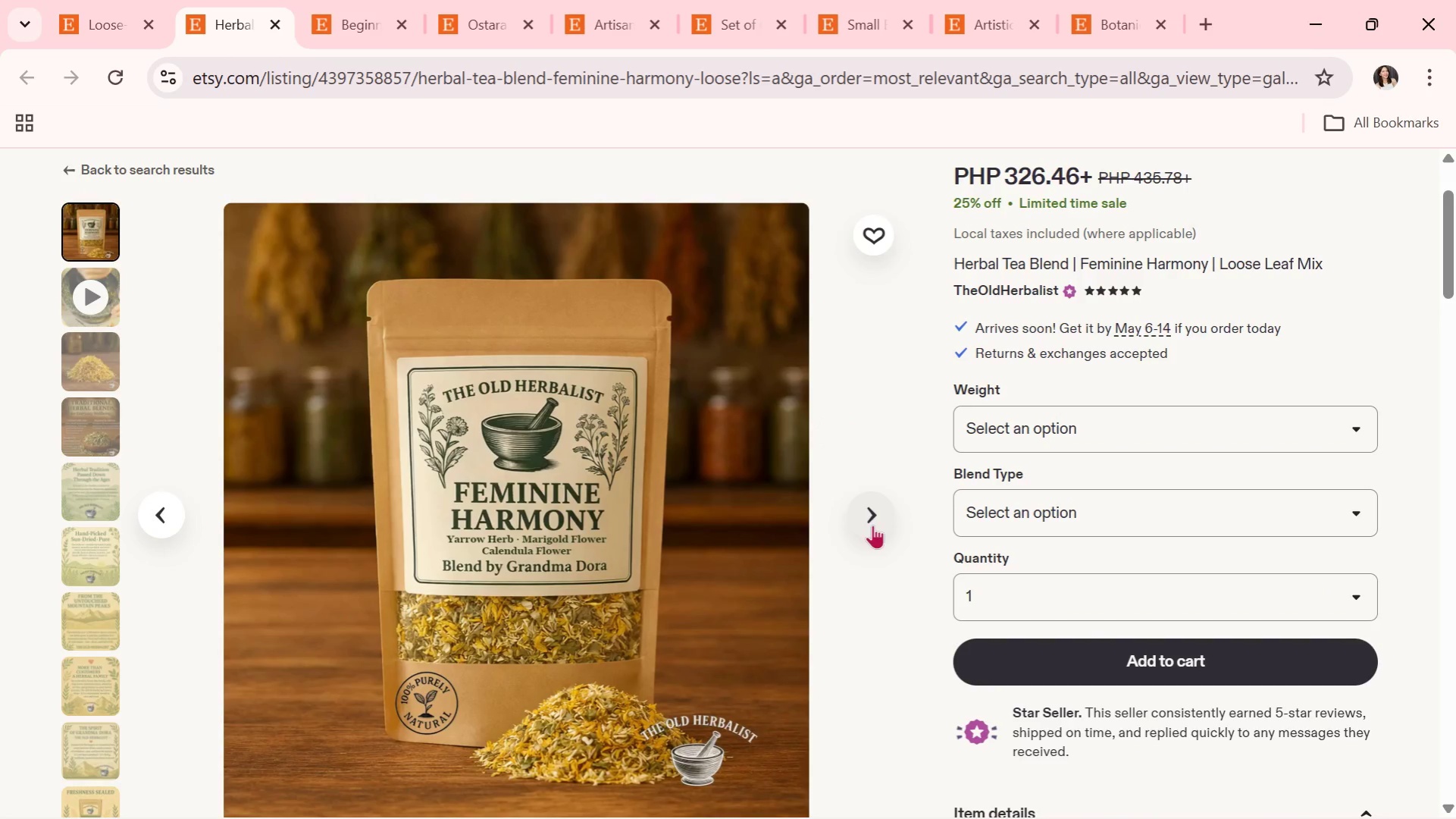 
left_click([877, 526])
 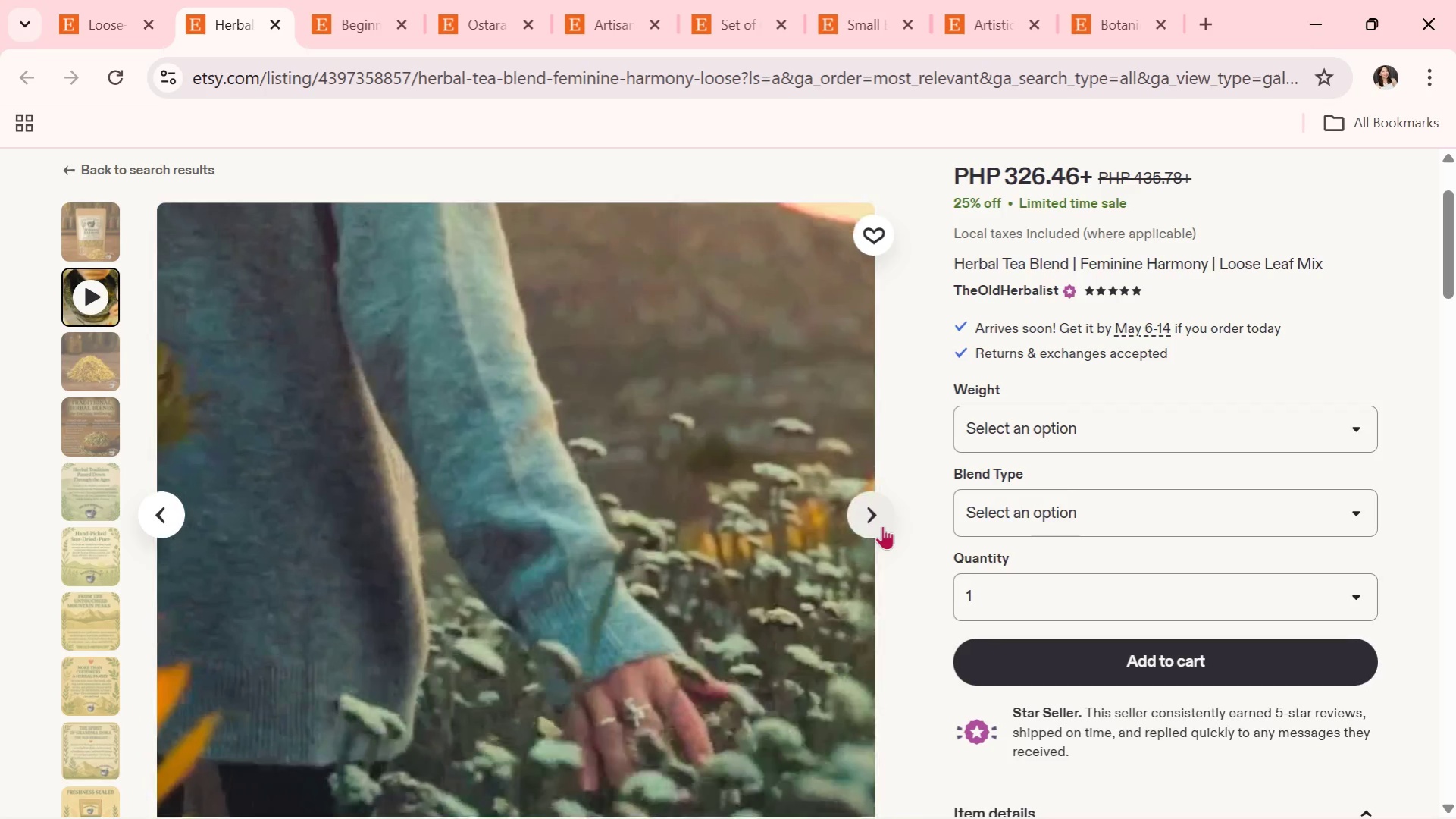 
wait(7.11)
 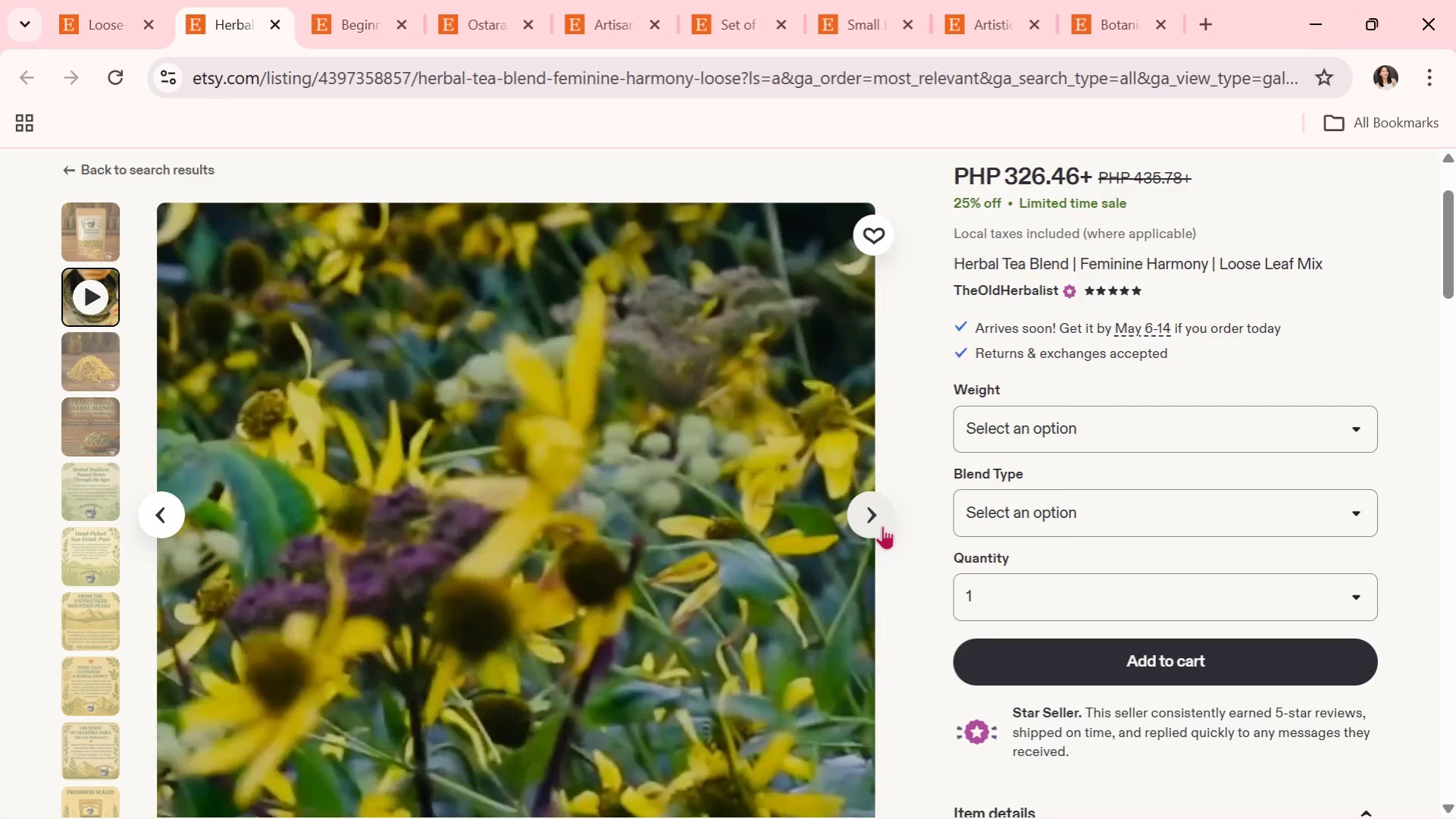 
left_click([888, 526])
 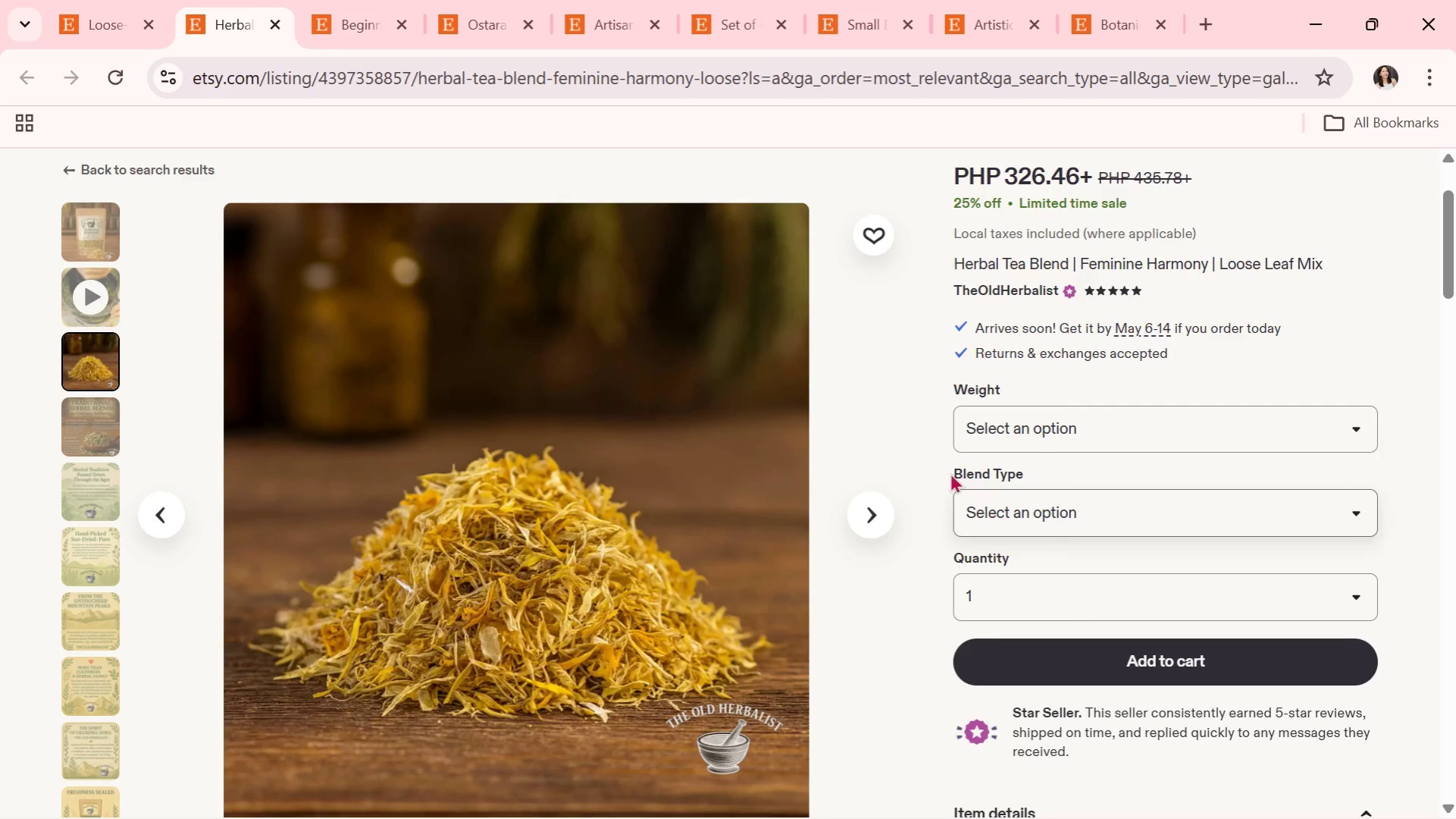 
wait(5.78)
 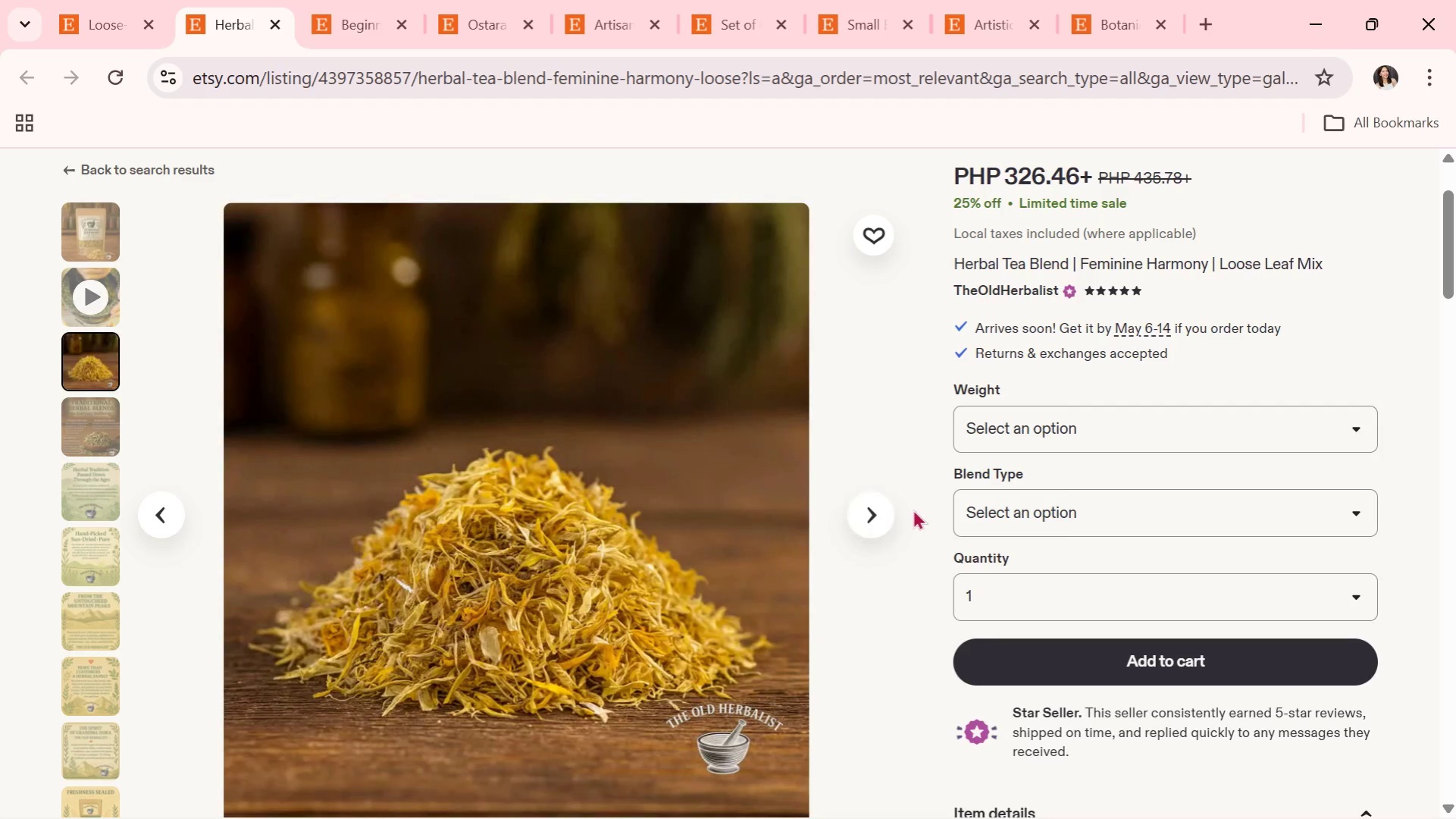 
left_click([857, 502])
 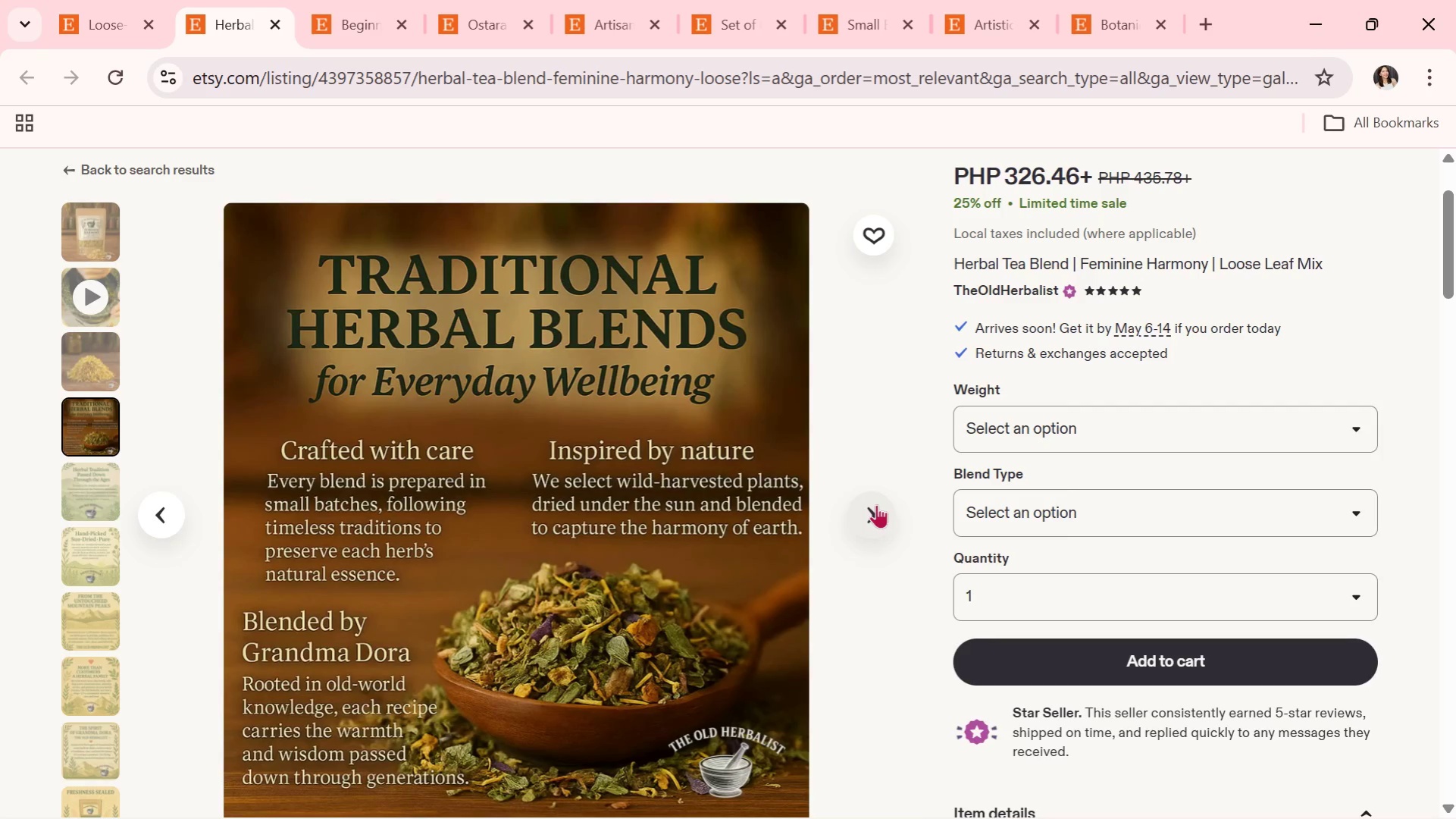 
wait(10.91)
 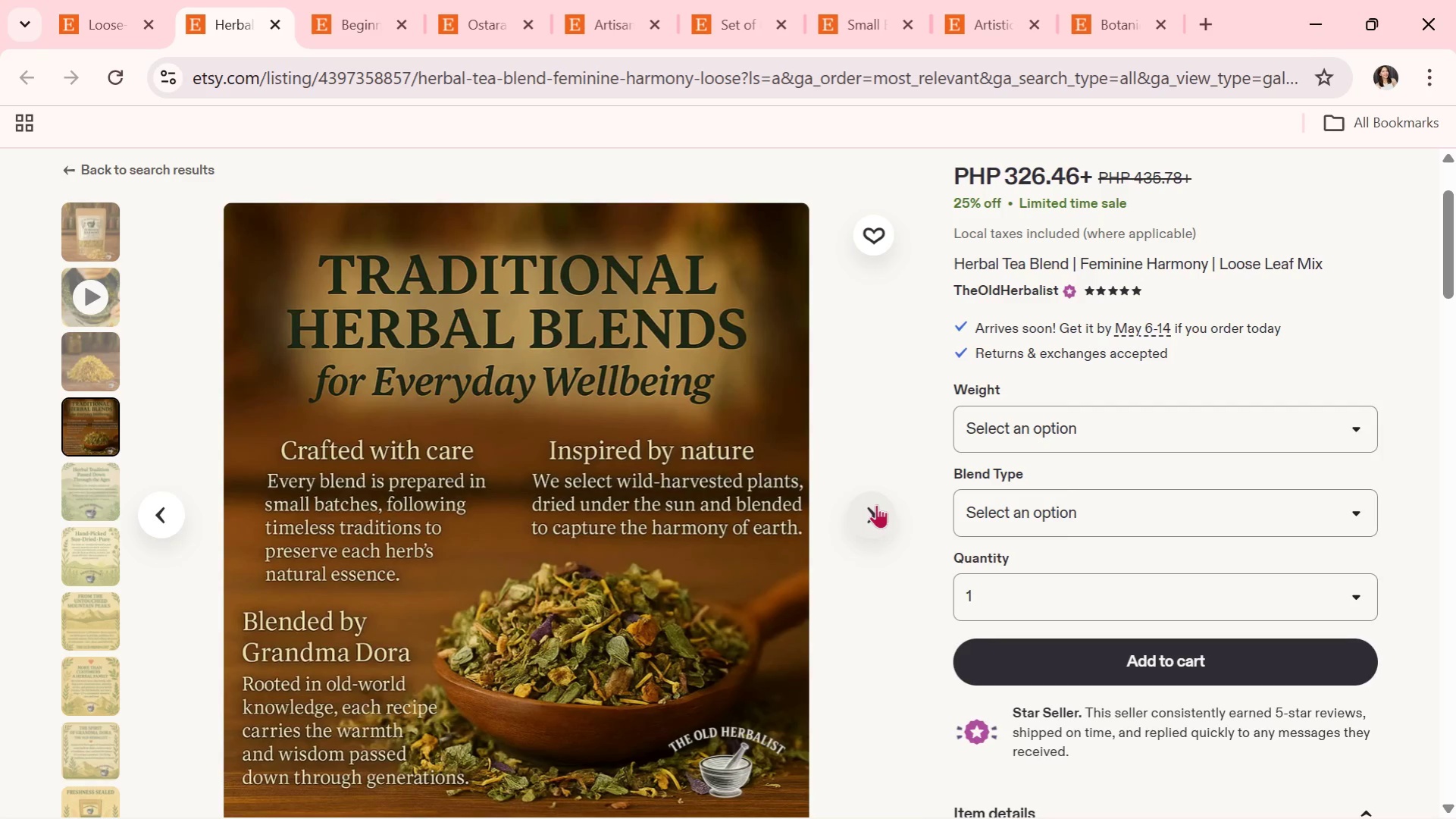 
left_click([877, 504])
 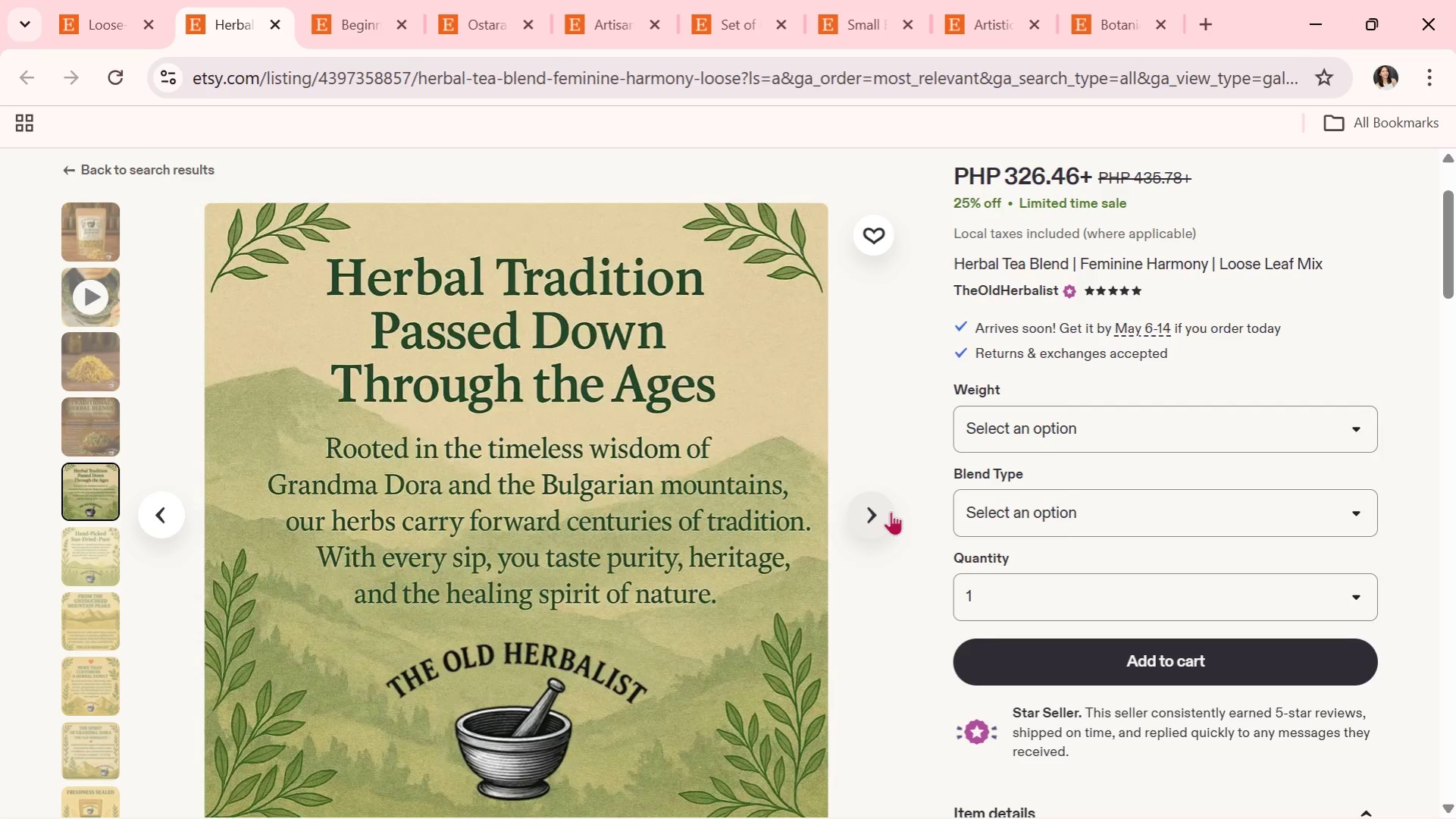 
left_click([881, 510])
 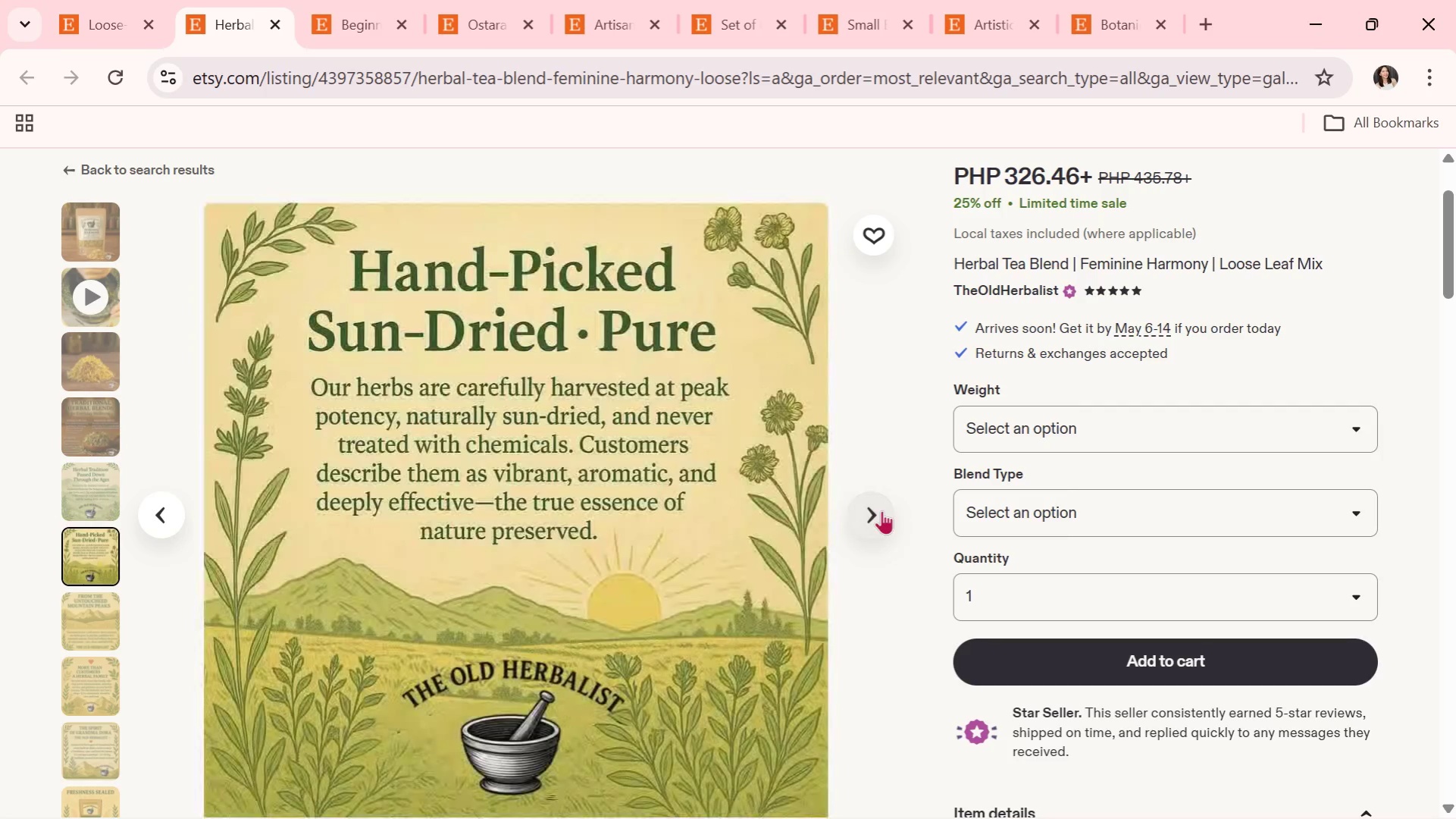 
left_click([881, 510])
 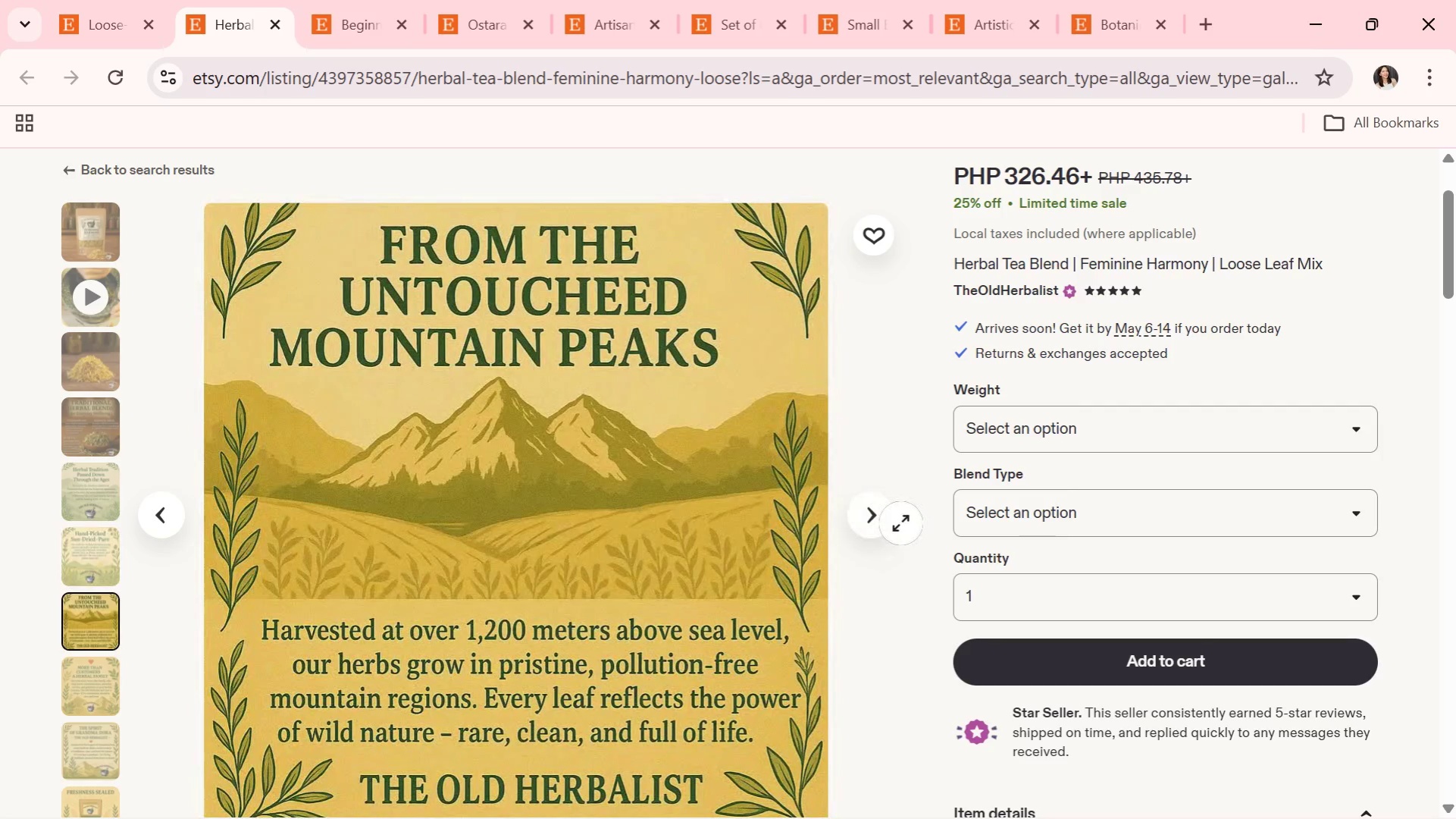 
wait(14.67)
 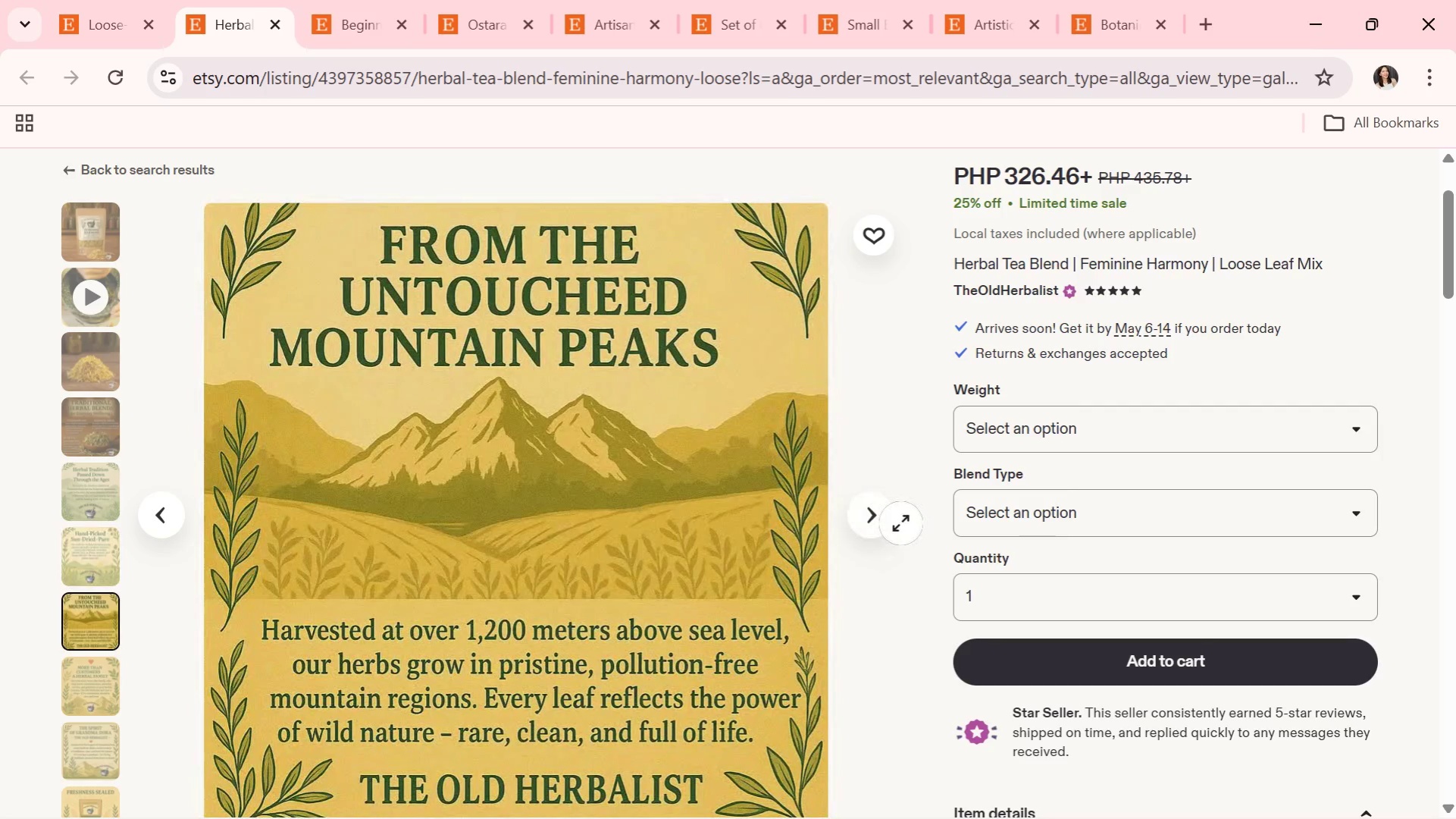 
left_click_drag(start_coordinate=[901, 545], to_coordinate=[895, 545])
 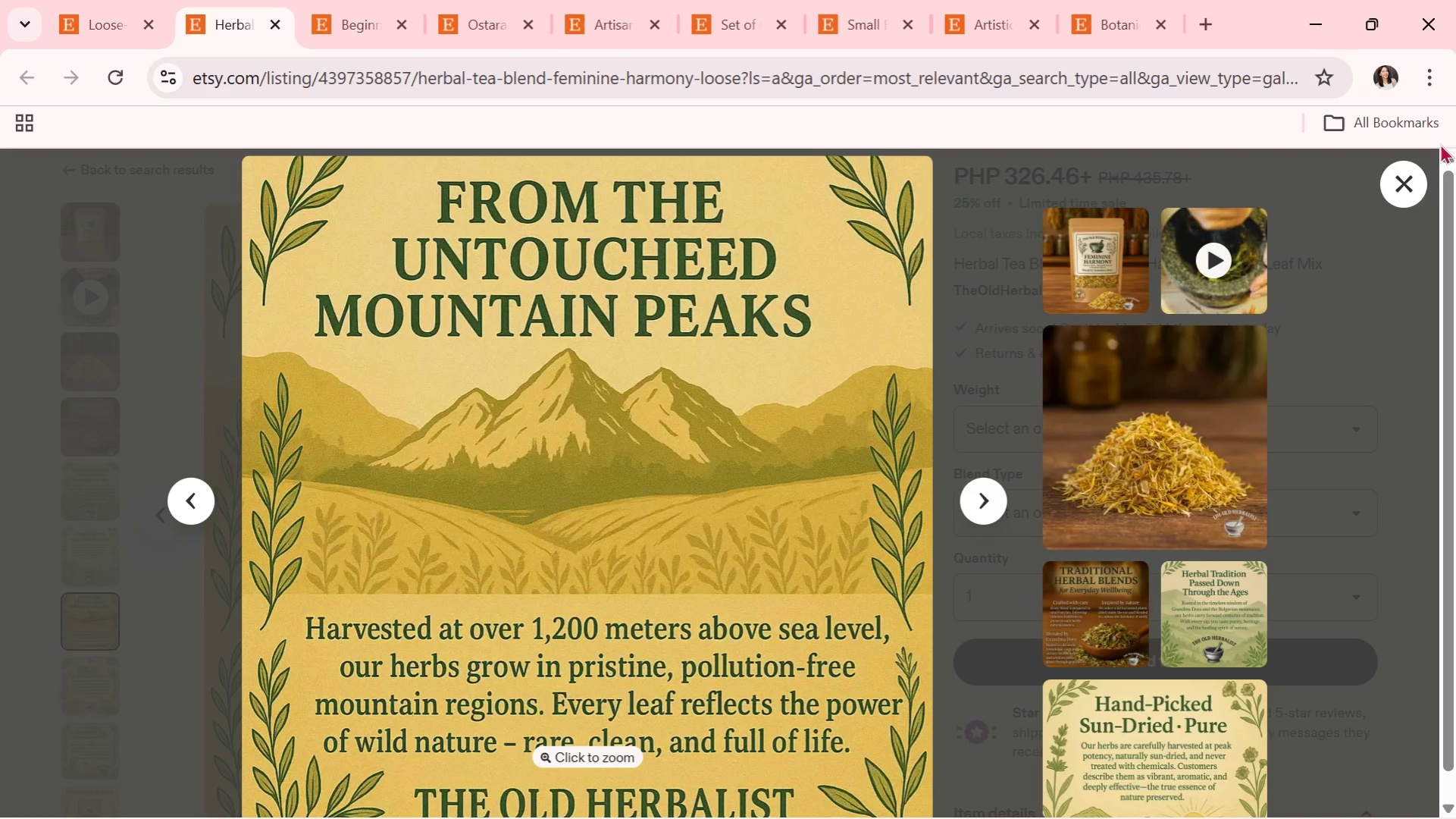 
left_click([1382, 163])
 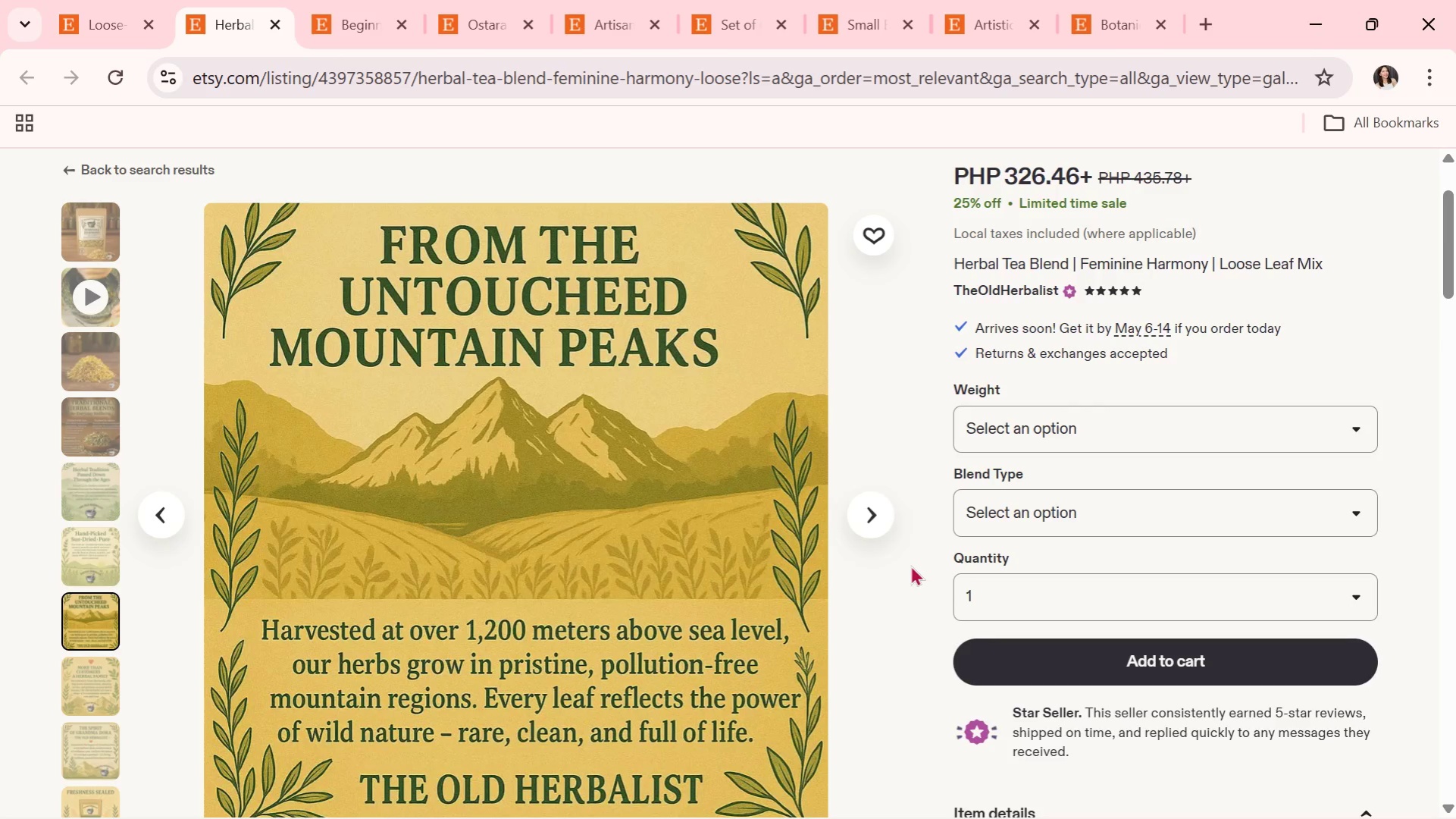 
scroll: coordinate [1113, 717], scroll_direction: down, amount: 3.0
 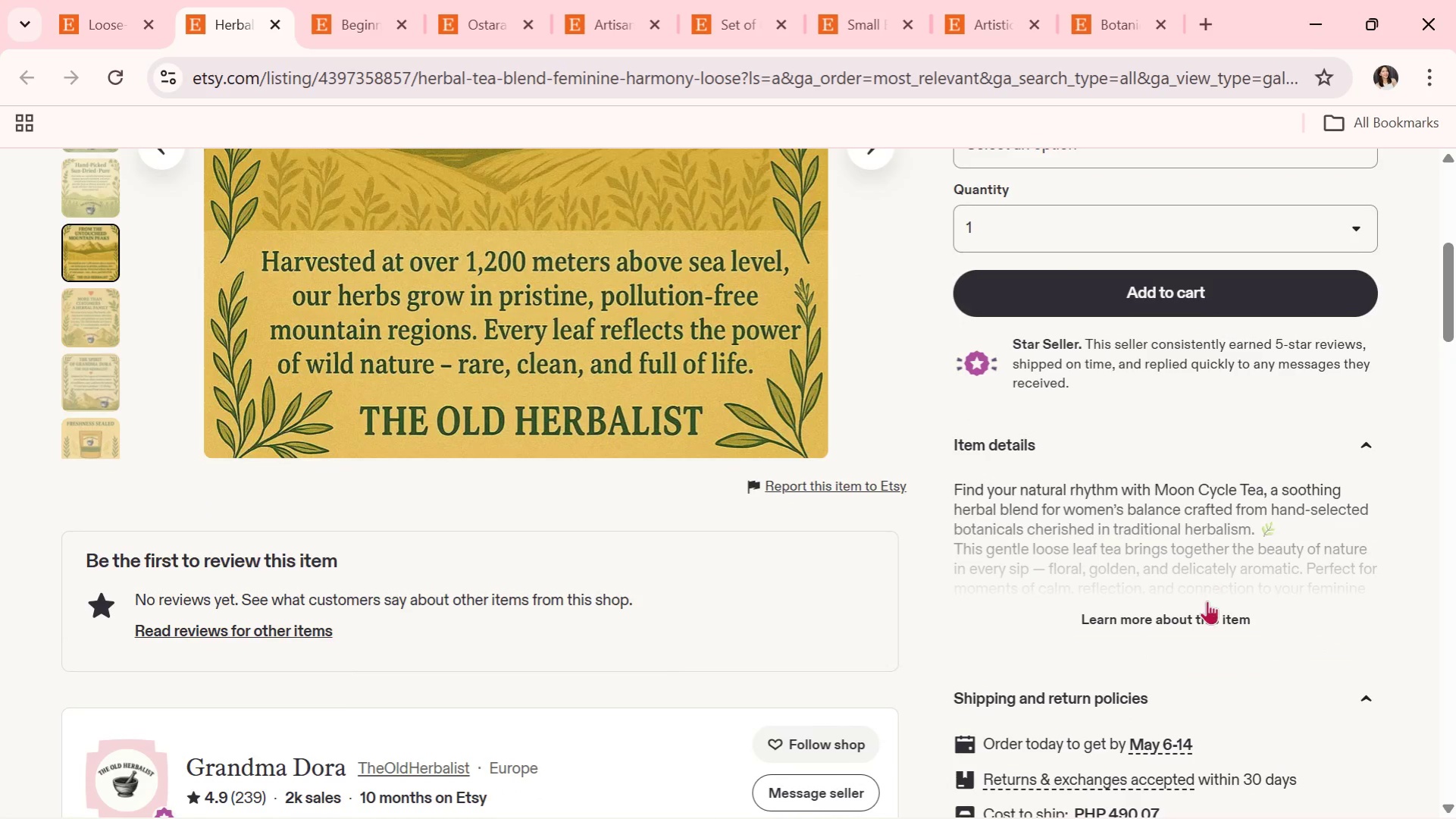 
left_click([1199, 628])
 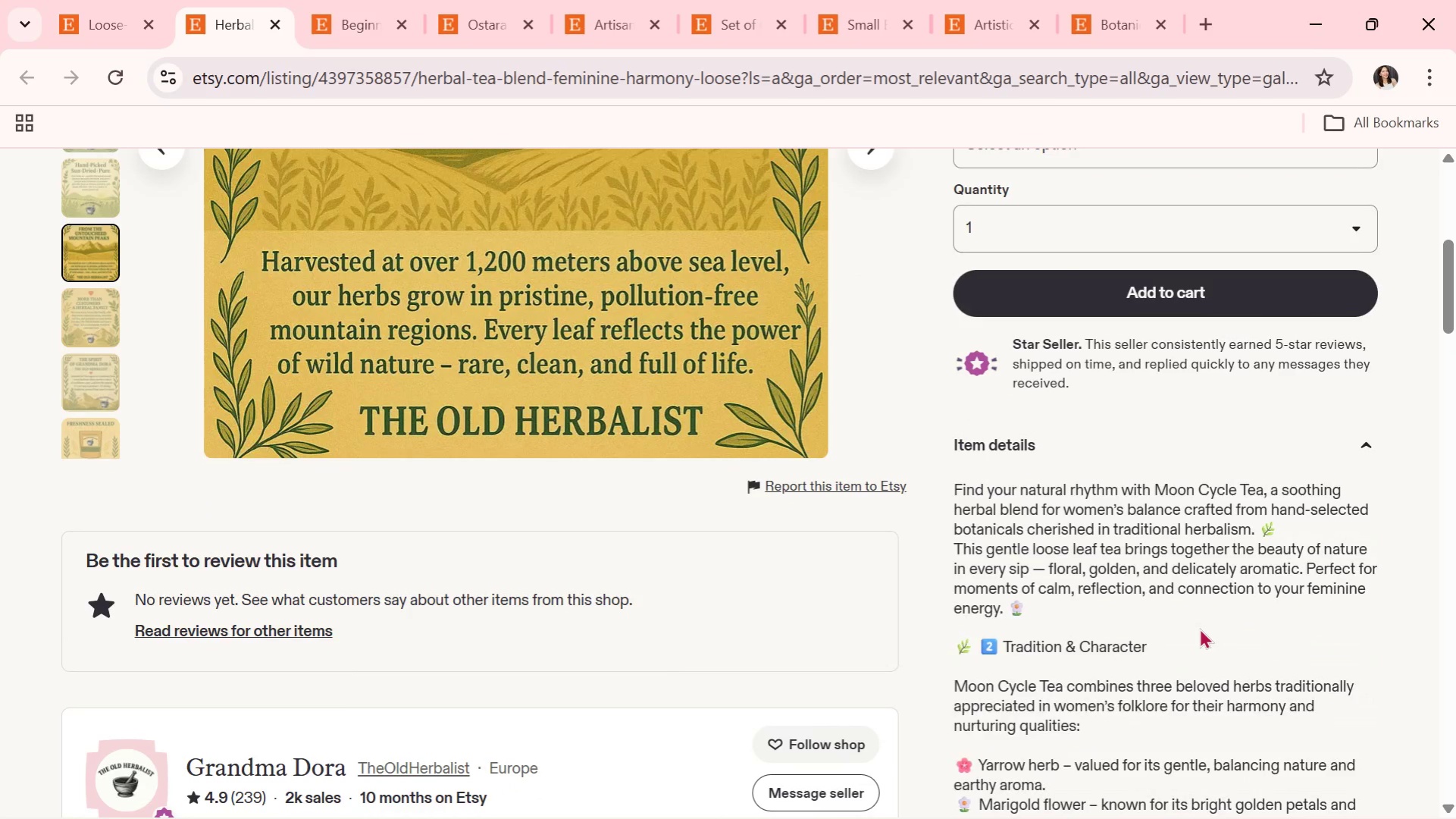 
scroll: coordinate [1184, 637], scroll_direction: down, amount: 5.0
 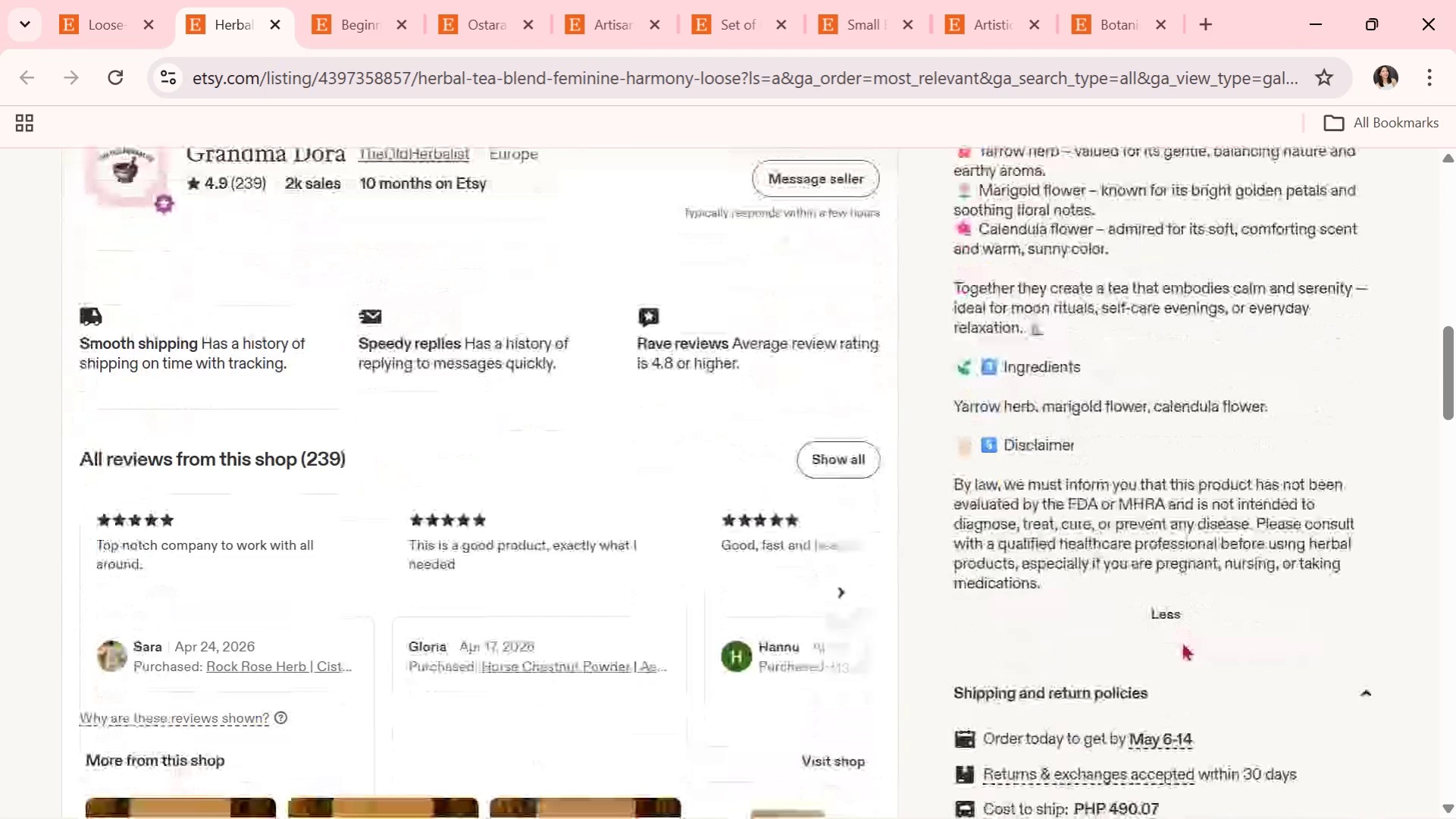 
scroll: coordinate [1181, 635], scroll_direction: up, amount: 7.0
 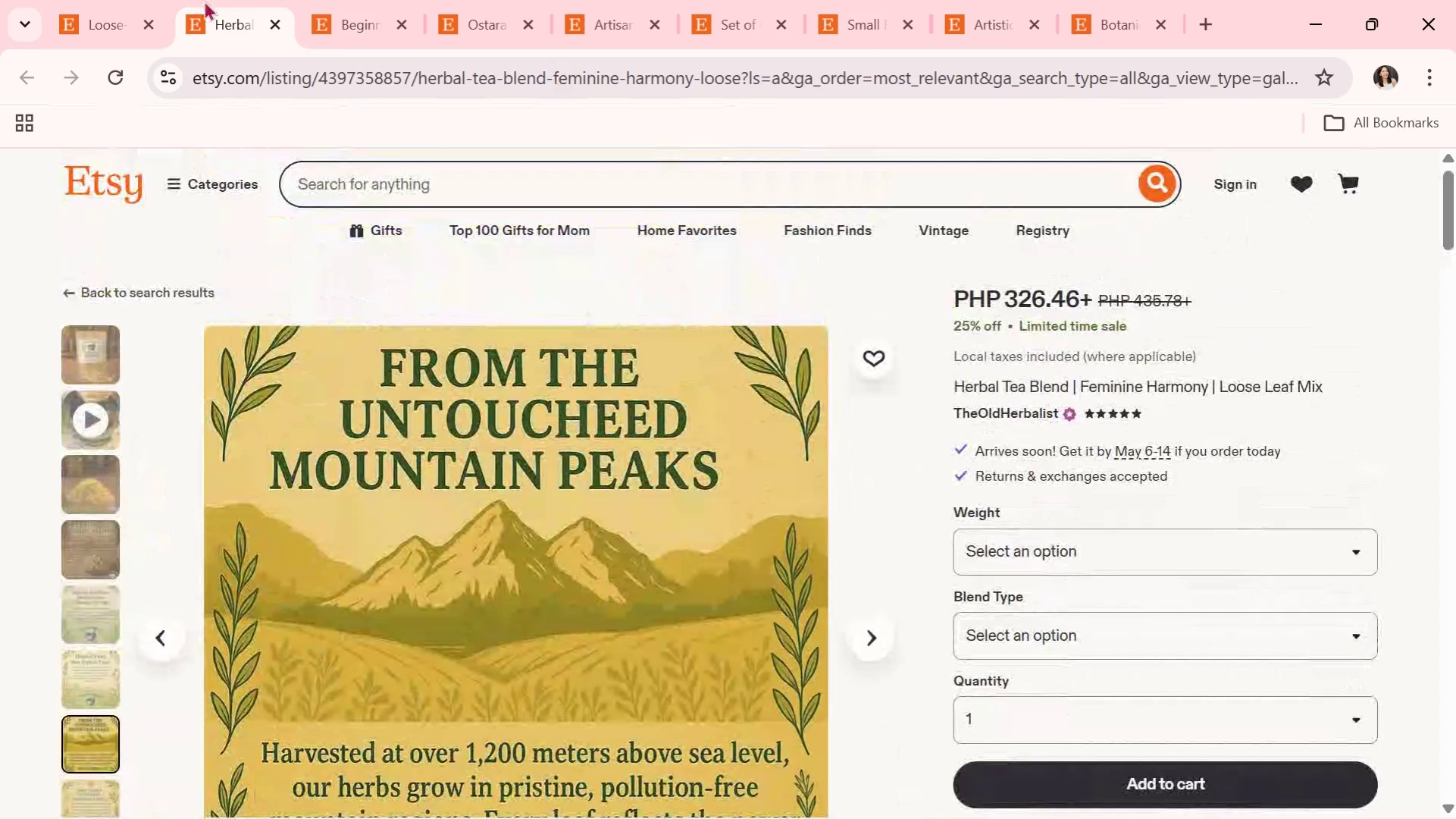 
left_click([56, 0])
 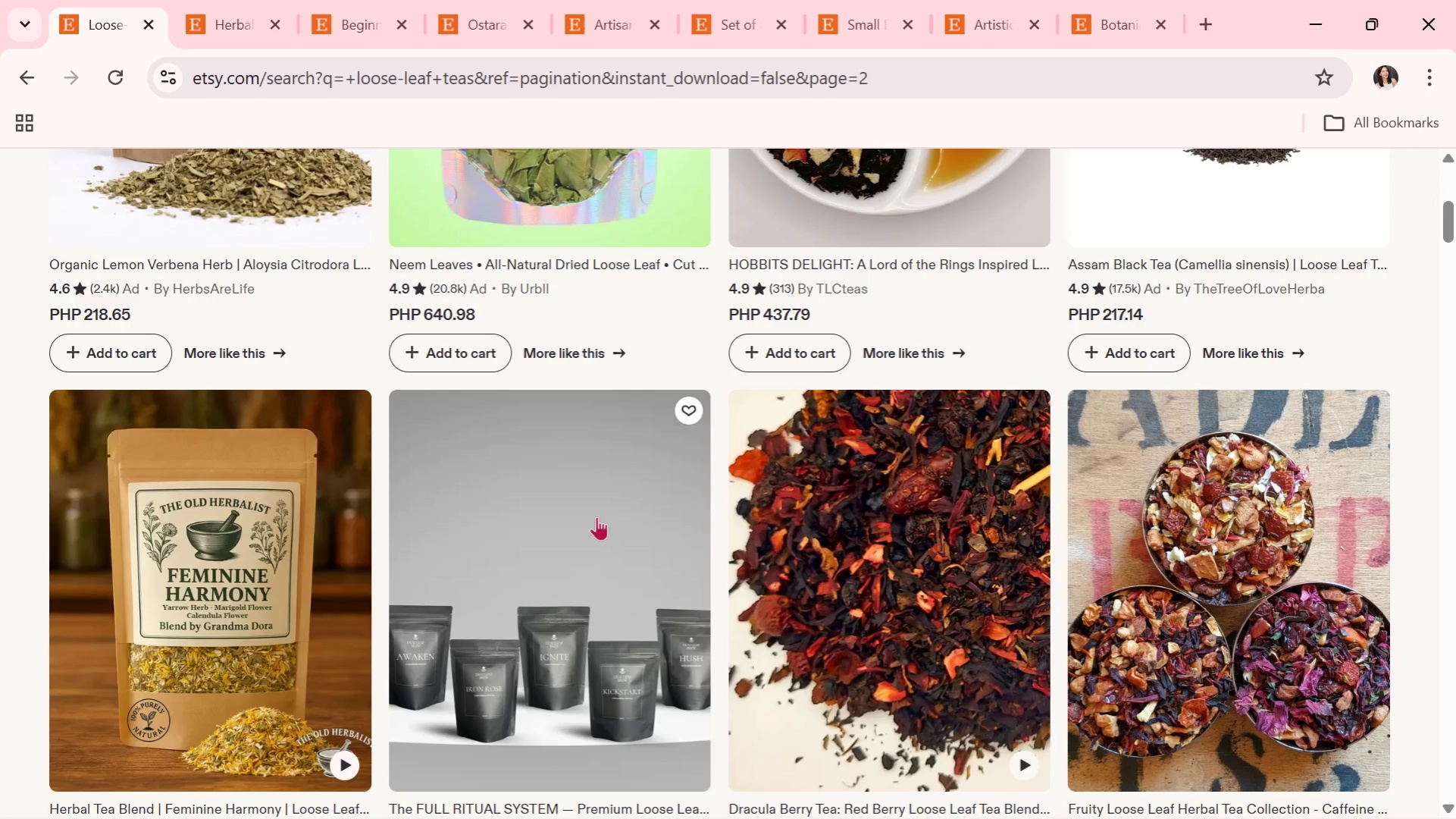 
left_click_drag(start_coordinate=[706, 543], to_coordinate=[724, 547])
 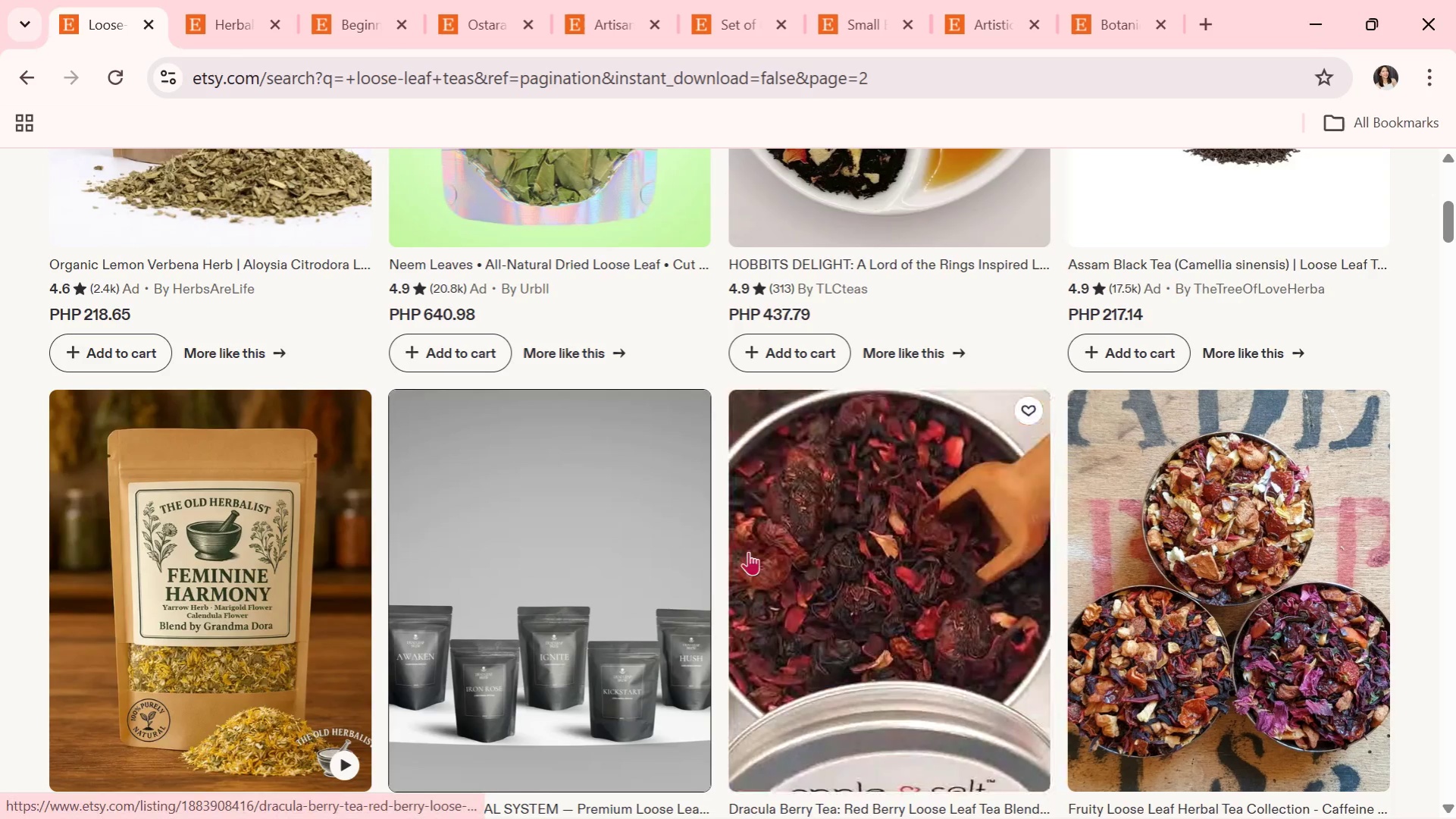 
scroll: coordinate [794, 555], scroll_direction: down, amount: 3.0
 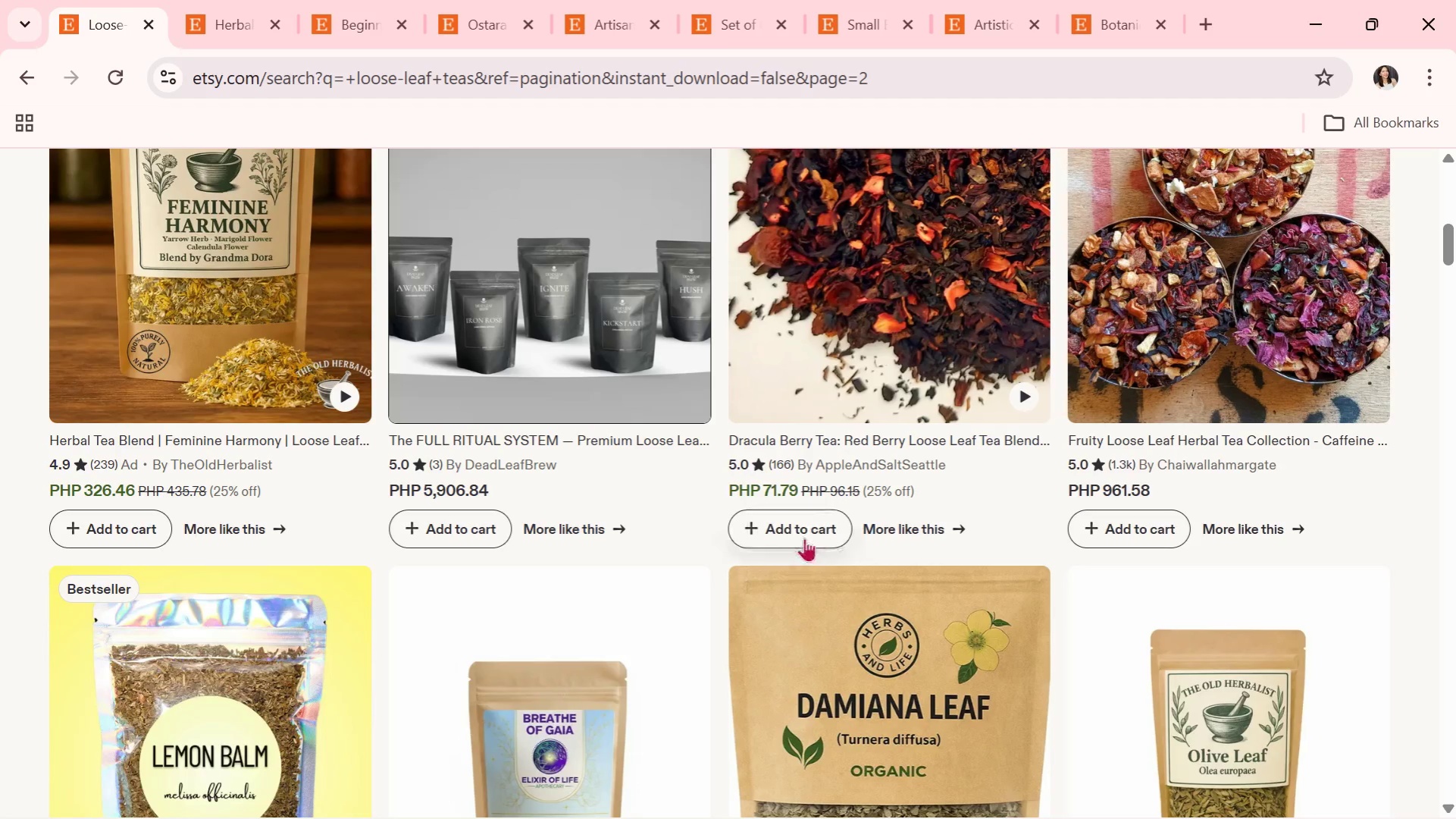 
wait(11.72)
 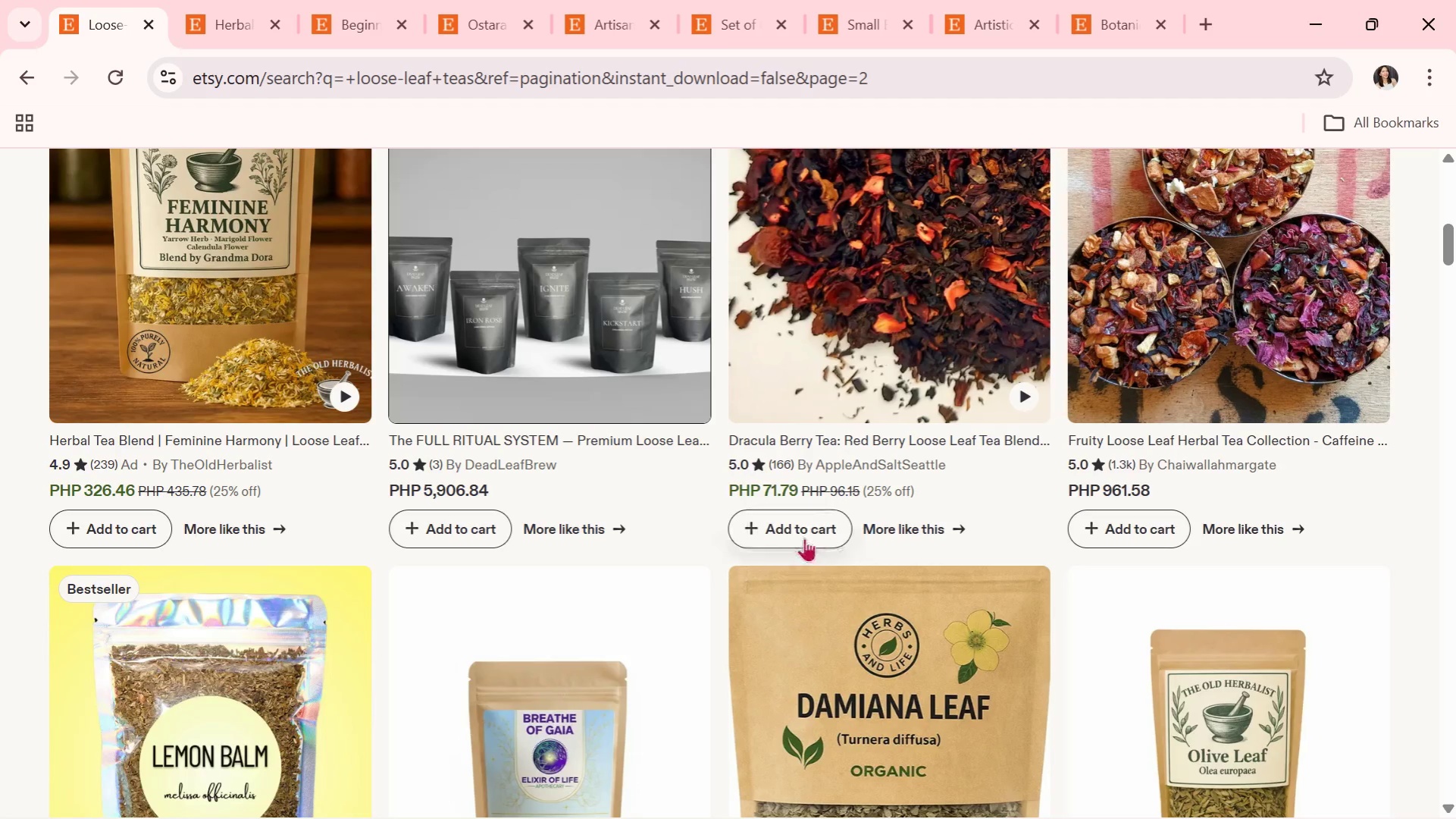 
scroll: coordinate [789, 550], scroll_direction: down, amount: 4.0
 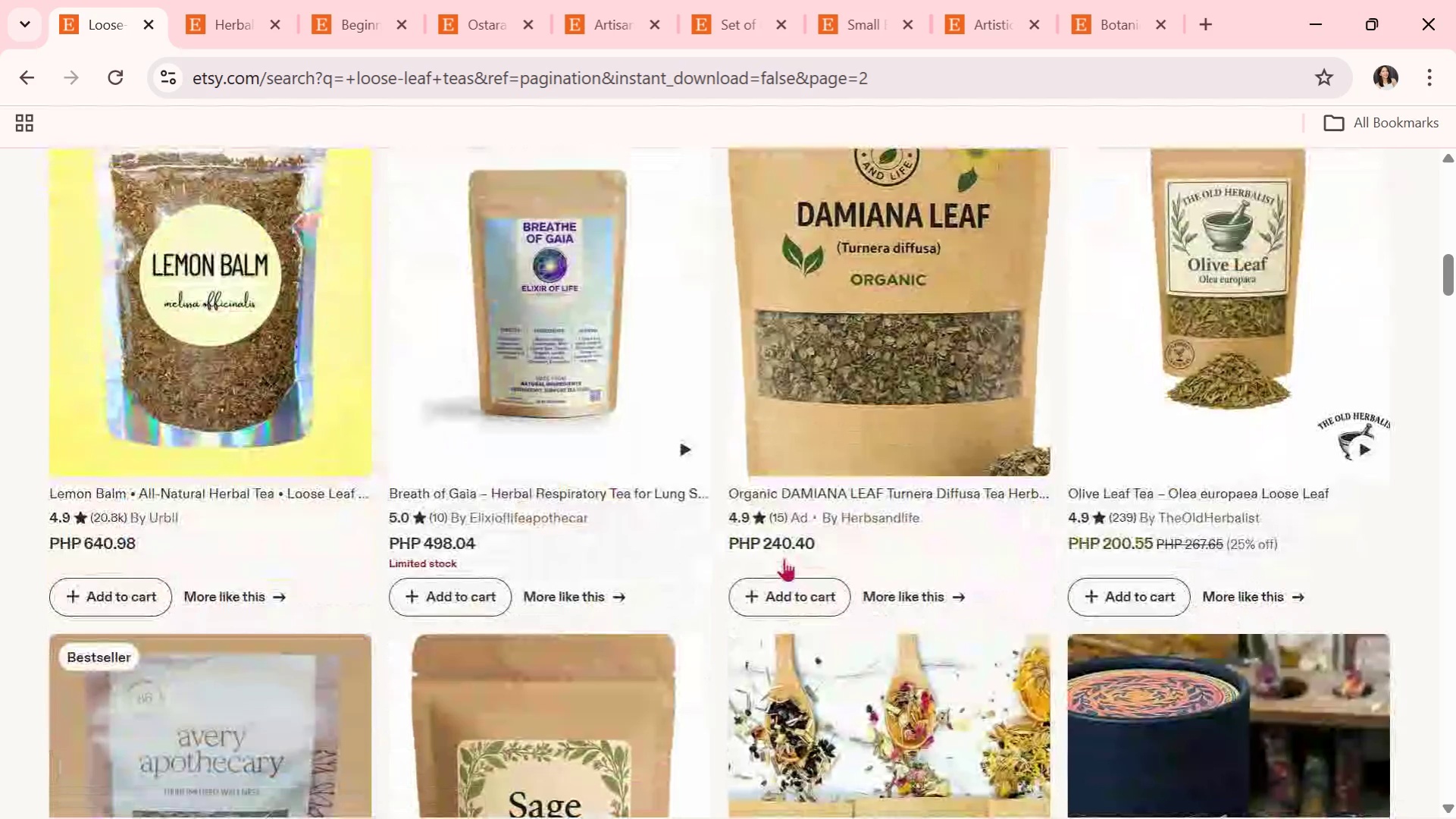 
wait(10.78)
 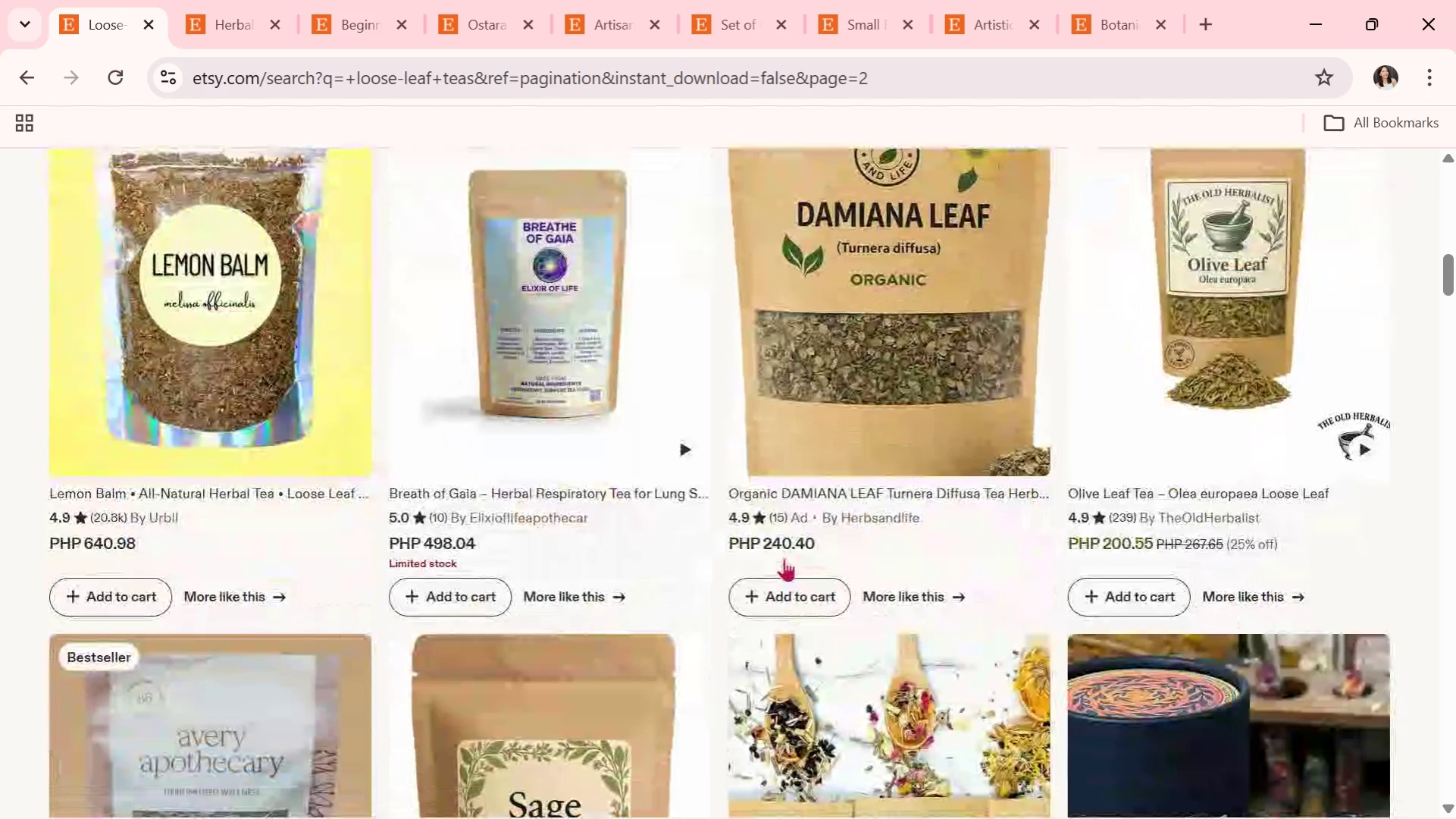 
scroll: coordinate [773, 559], scroll_direction: down, amount: 2.0
 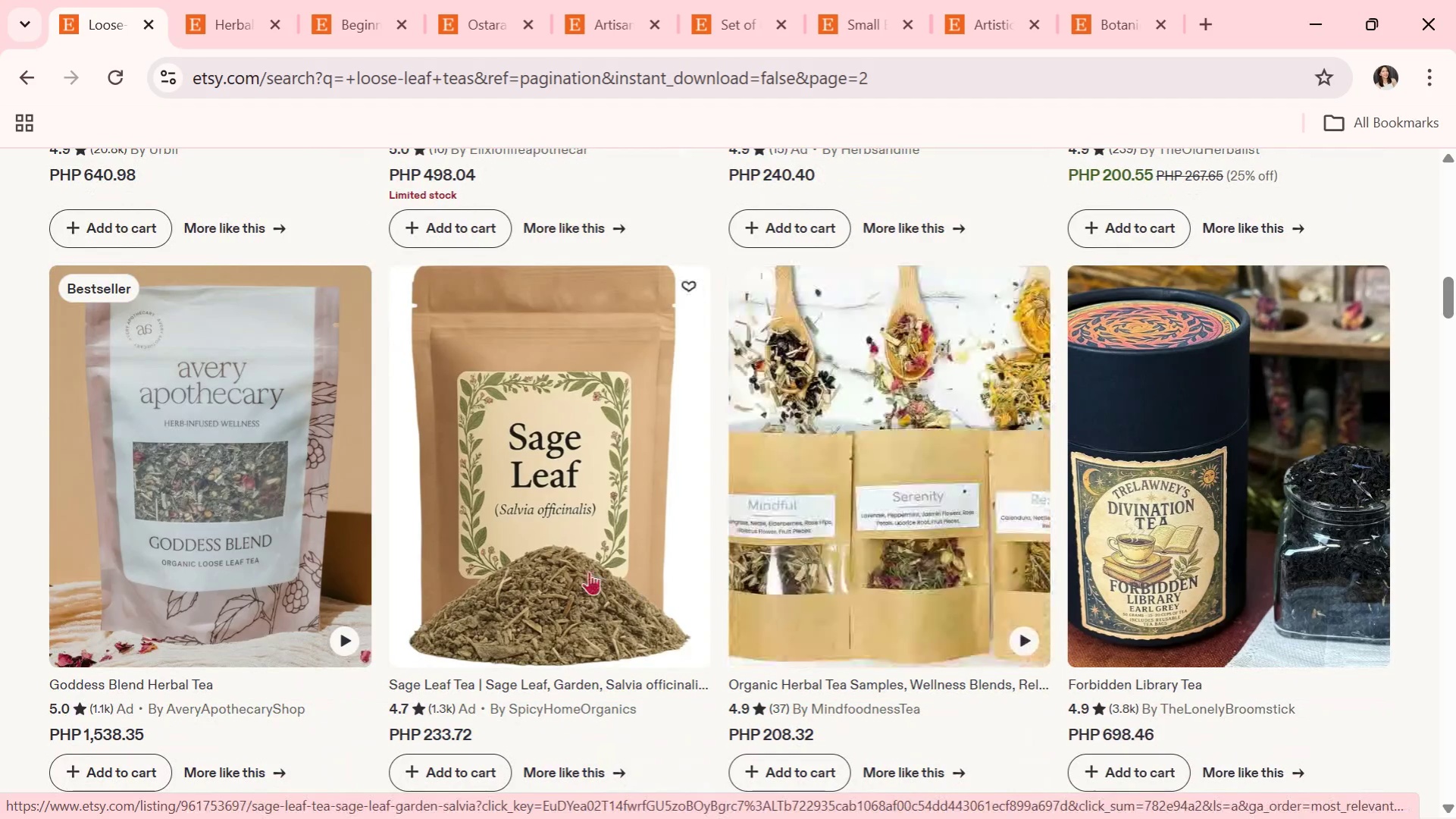 
wait(5.67)
 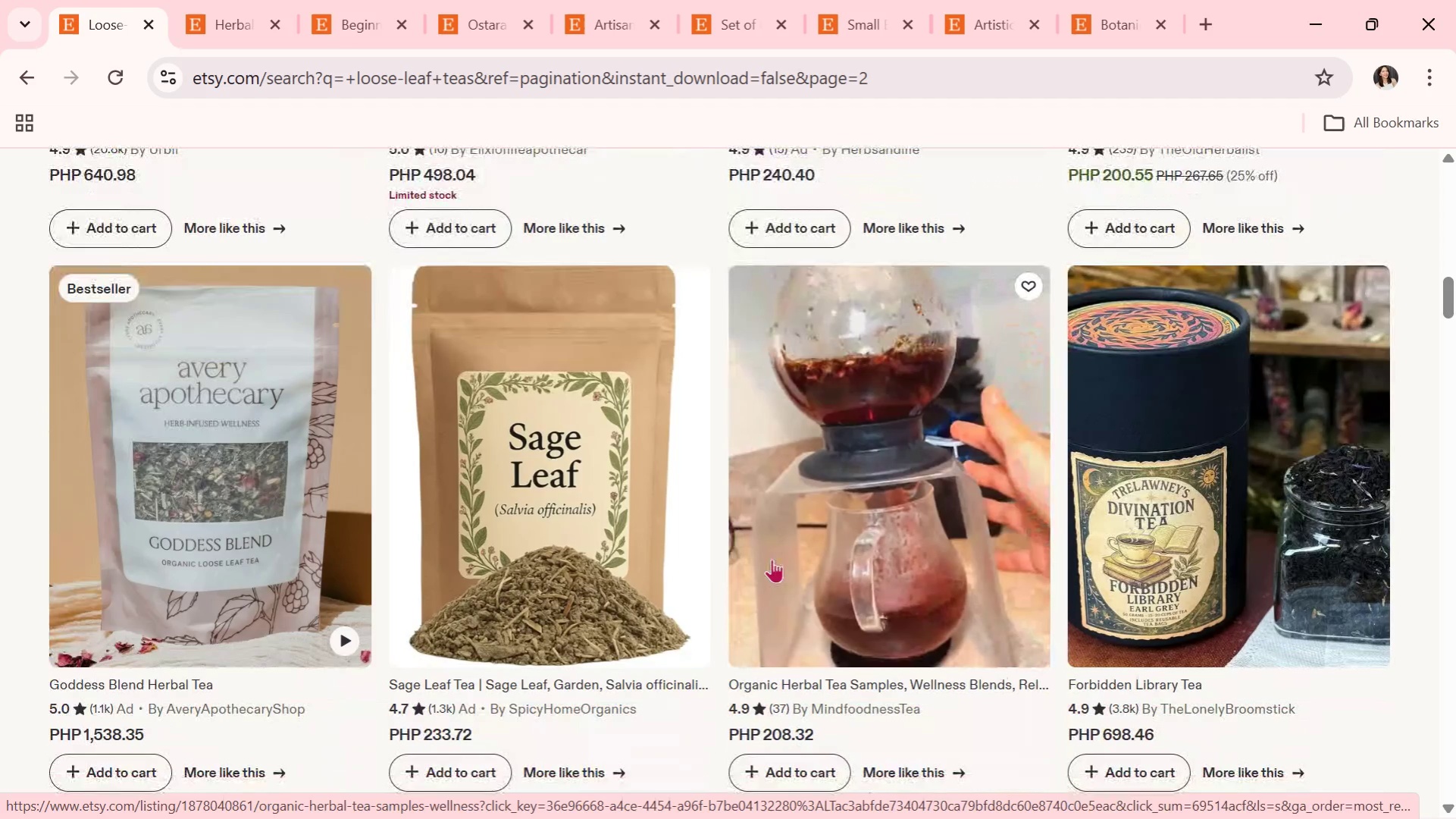 
left_click([308, 559])
 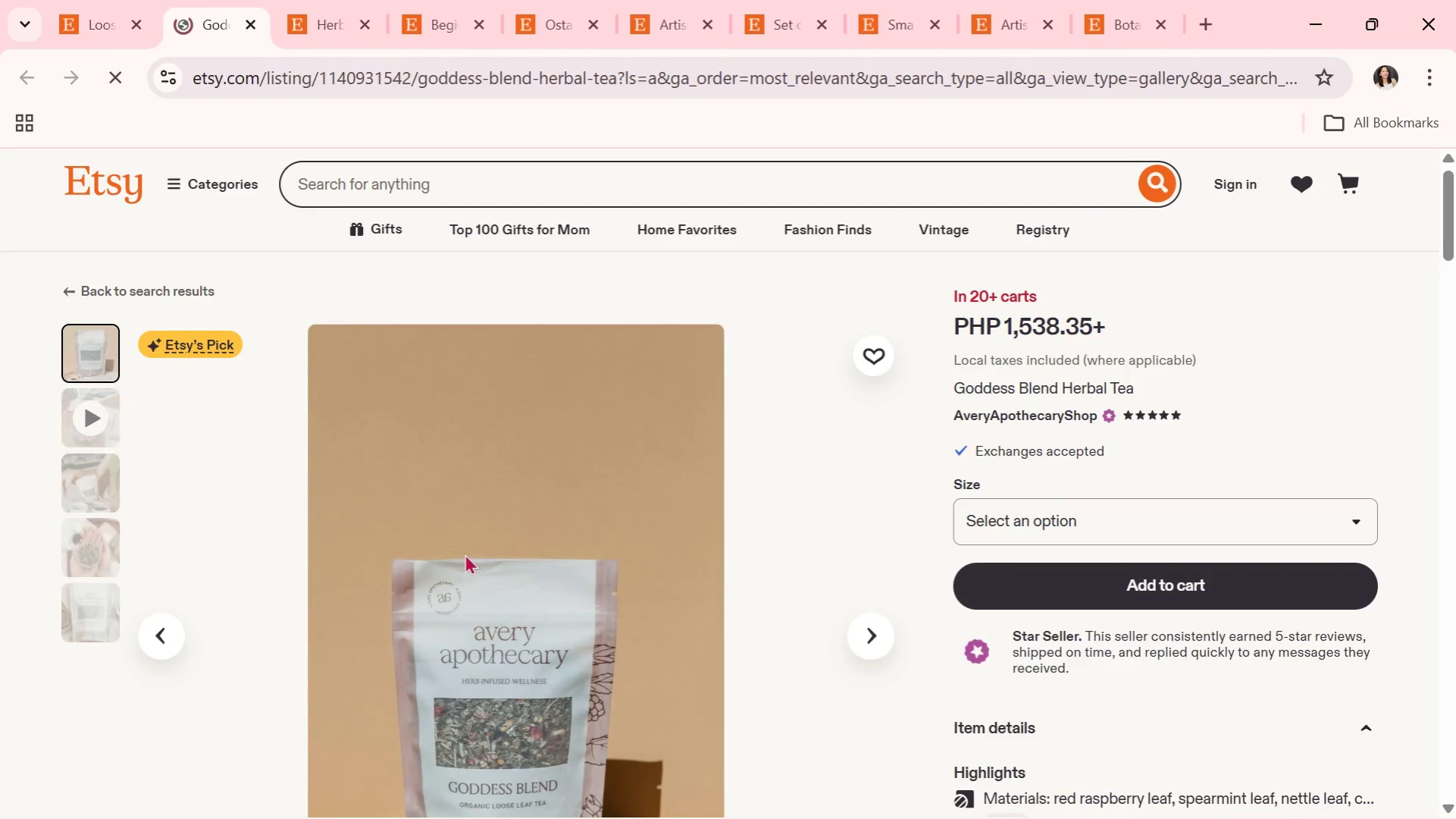 
scroll: coordinate [534, 562], scroll_direction: down, amount: 1.0
 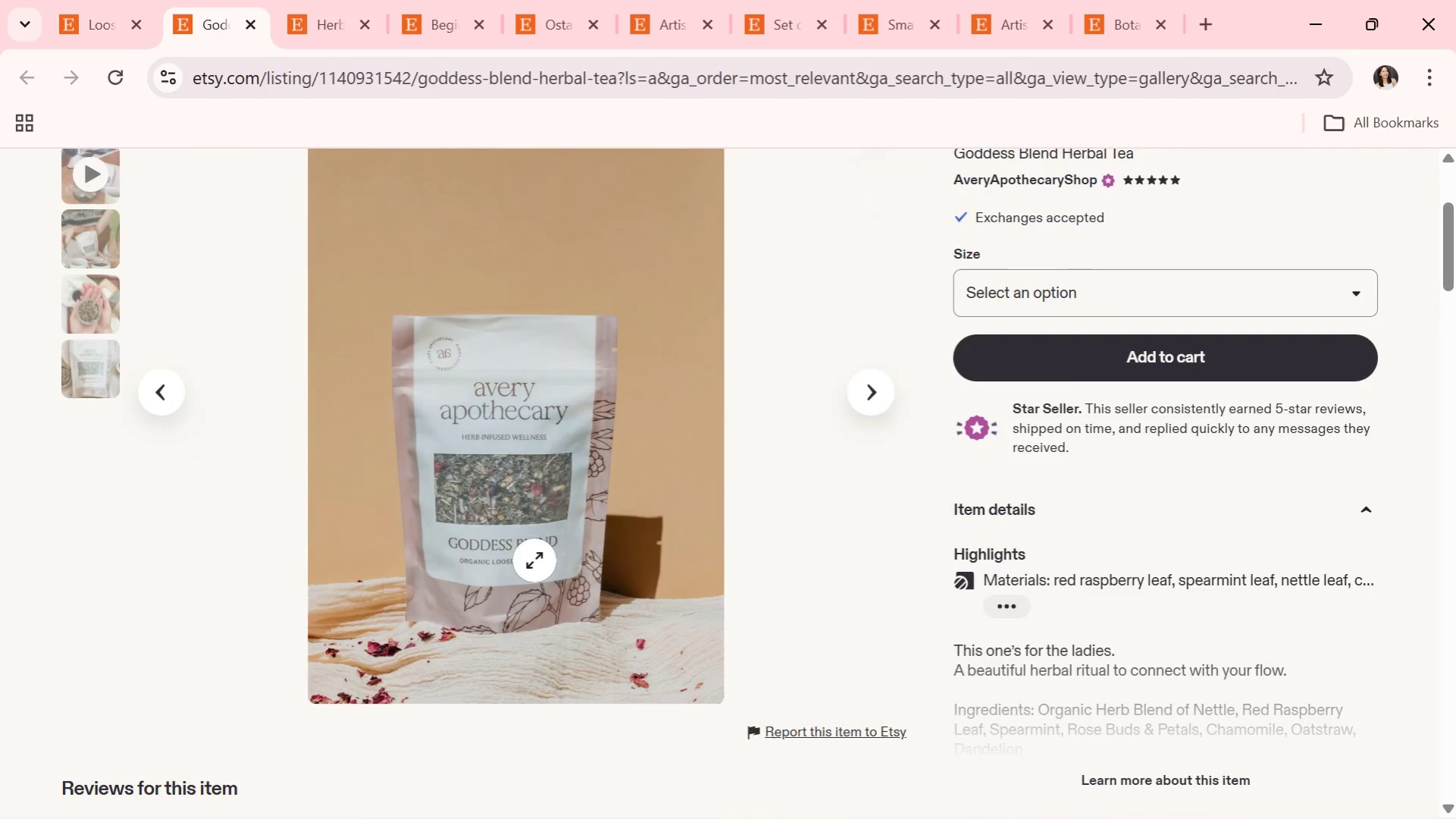 
scroll: coordinate [534, 560], scroll_direction: up, amount: 1.0
 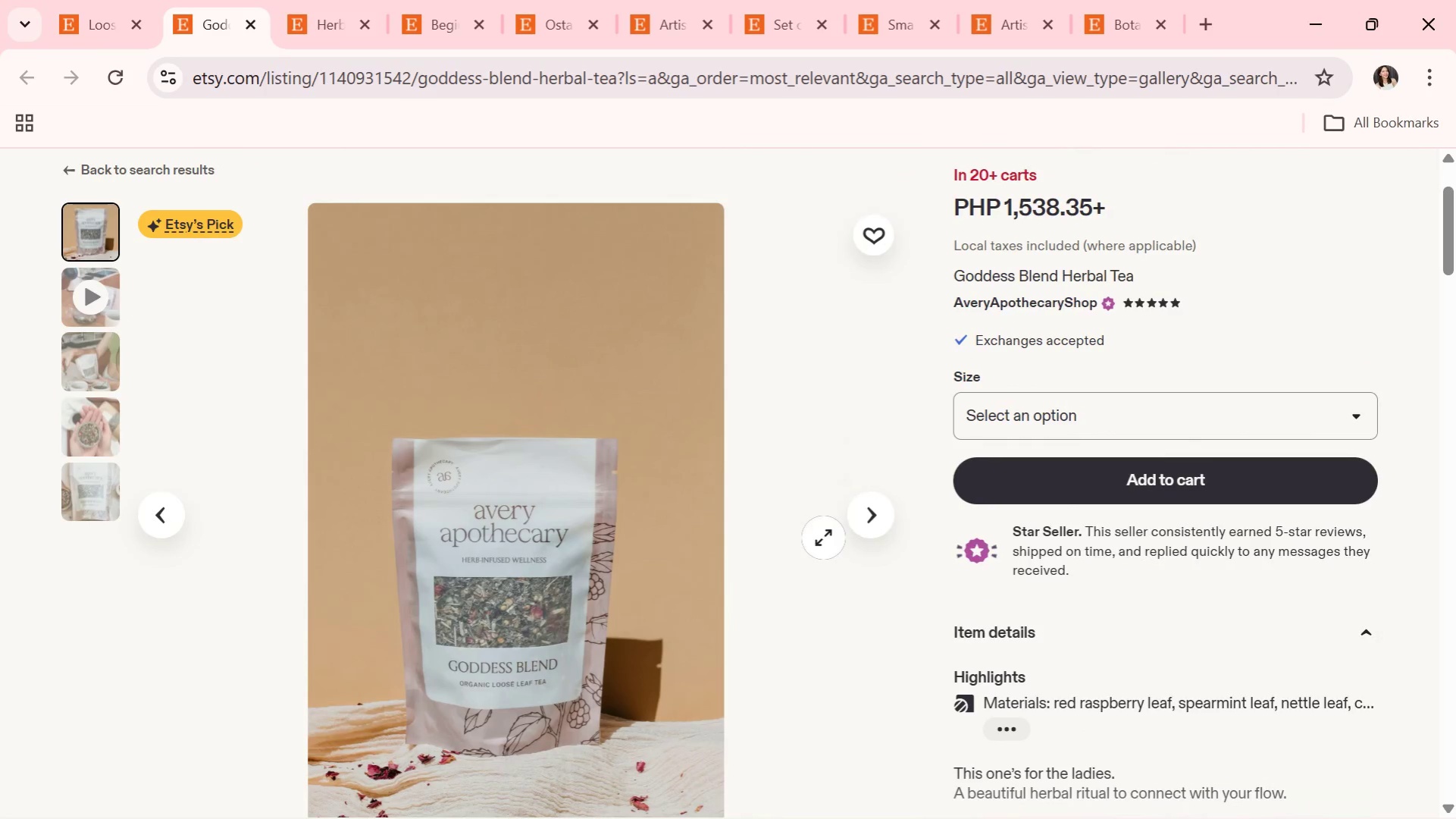 
left_click([852, 524])
 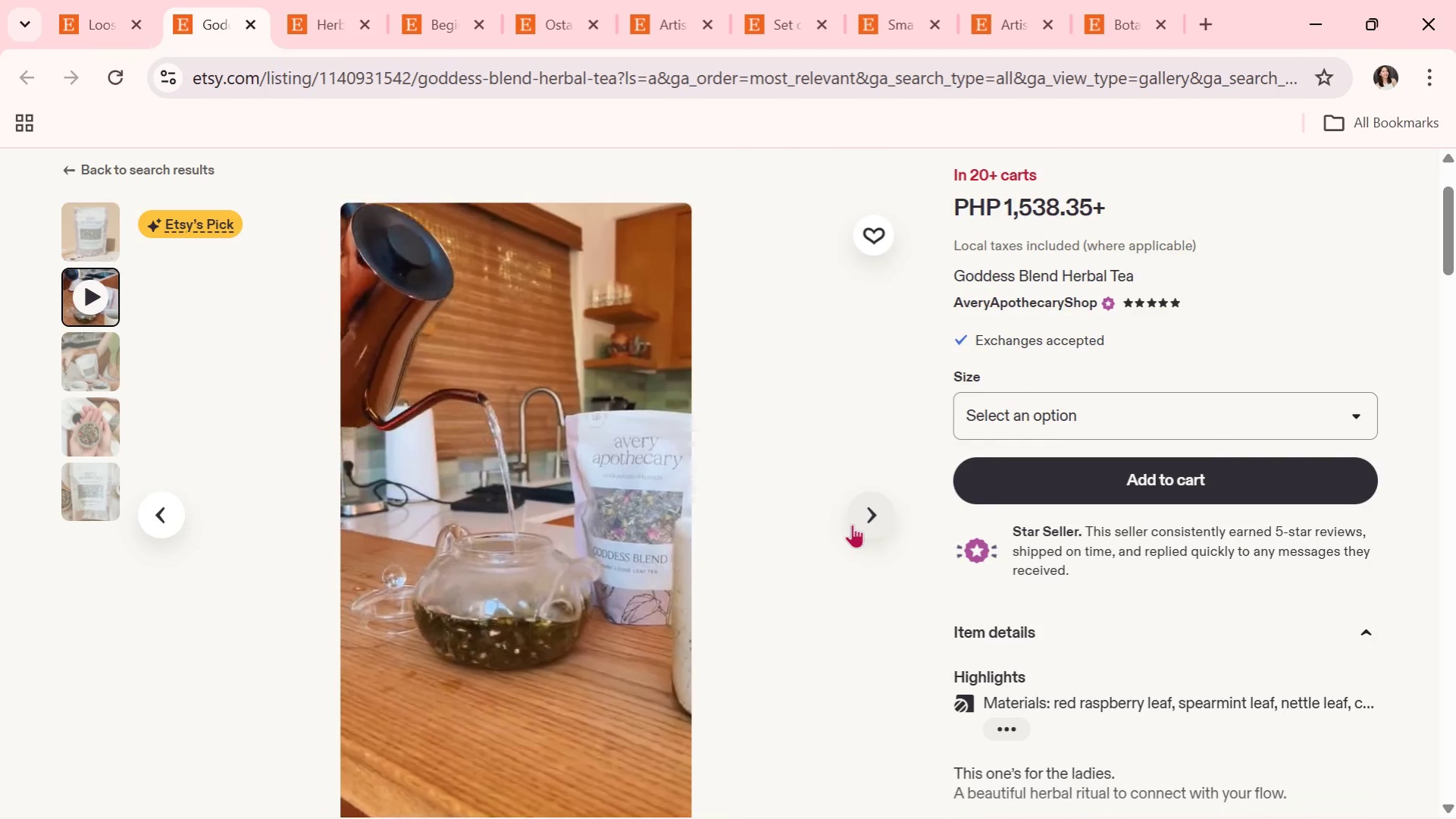 
left_click([852, 524])
 